 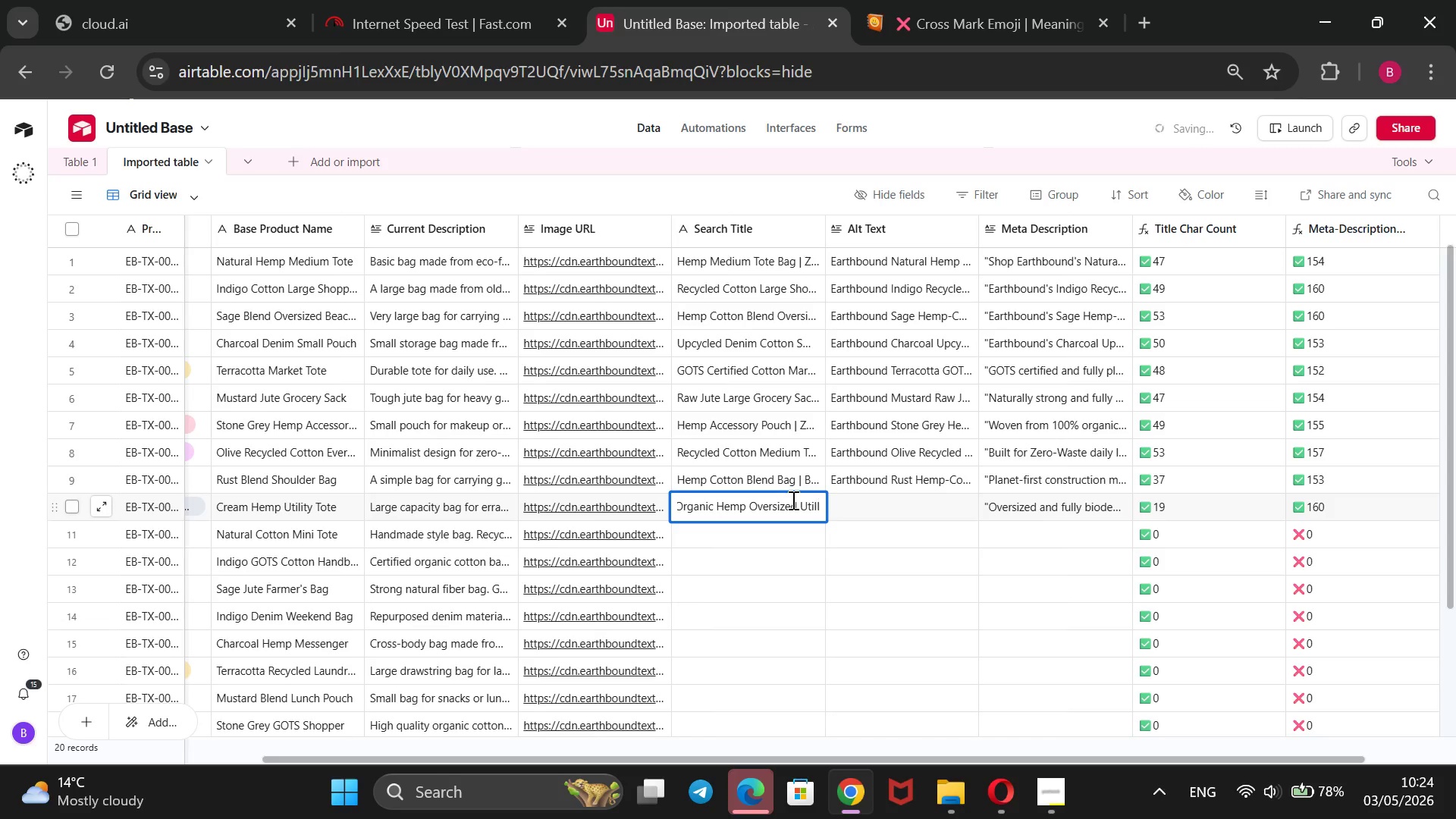 
hold_key(key=ShiftRight, duration=0.38)
 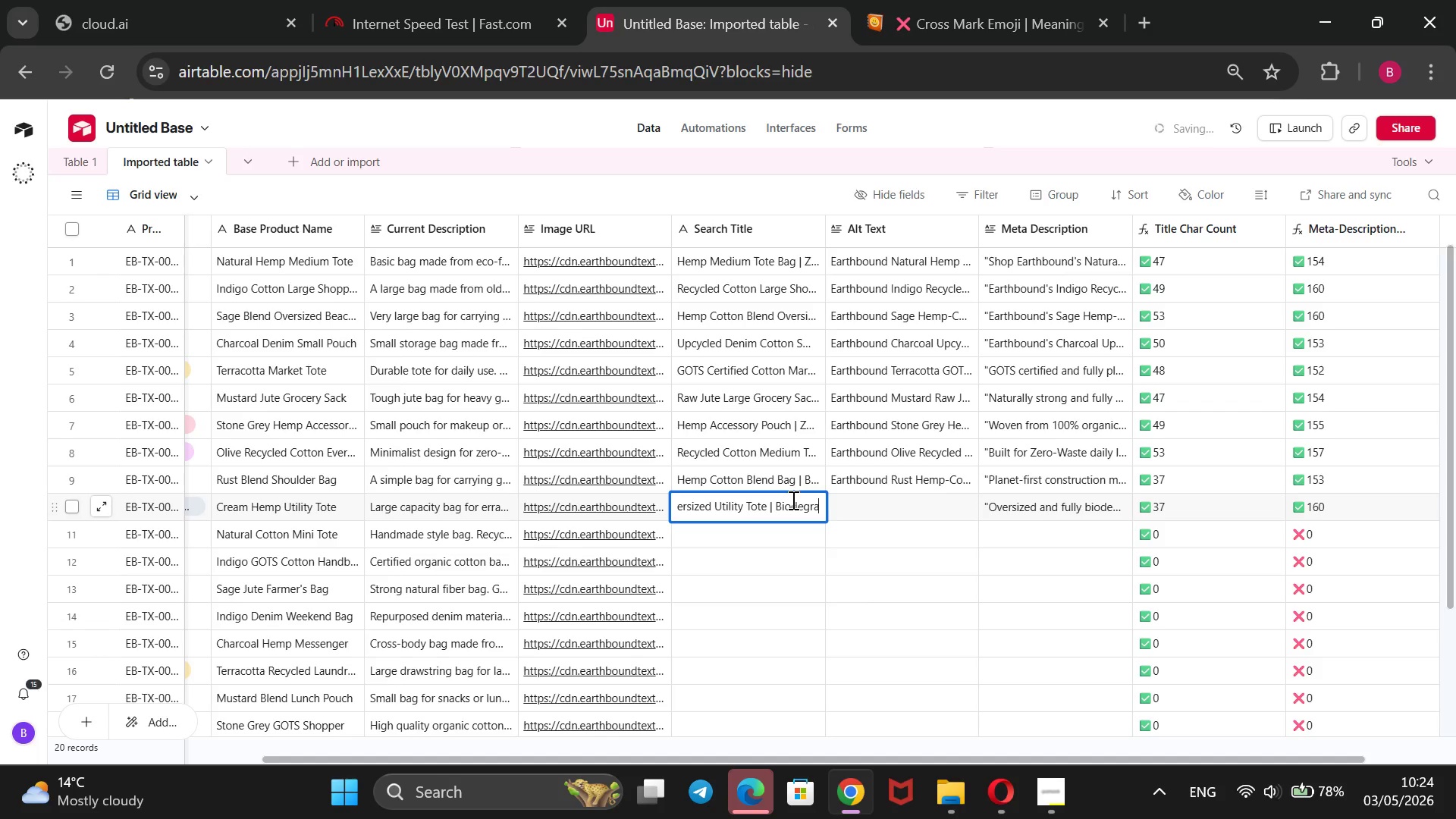 
wait(10.89)
 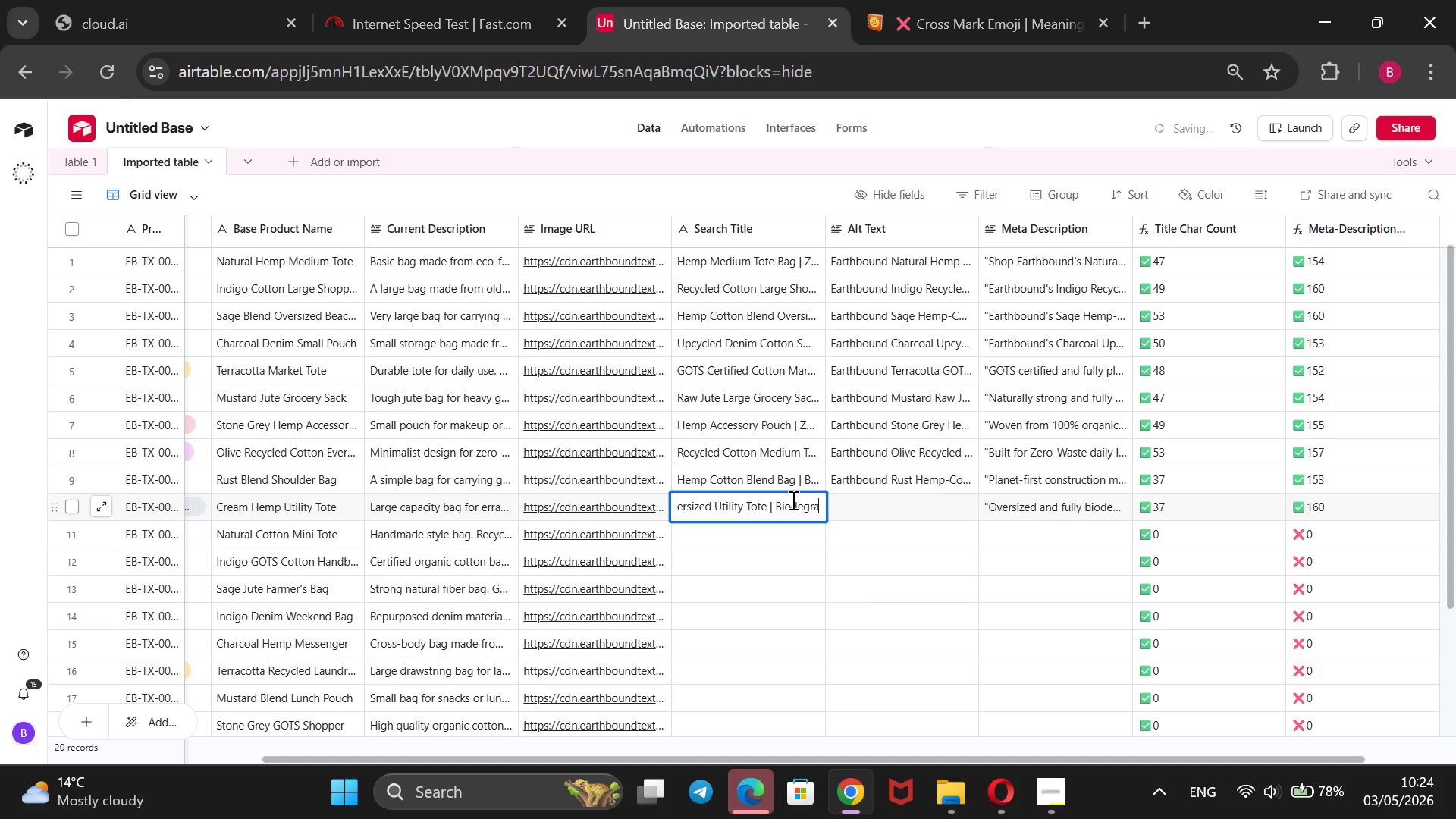 
key(Enter)
 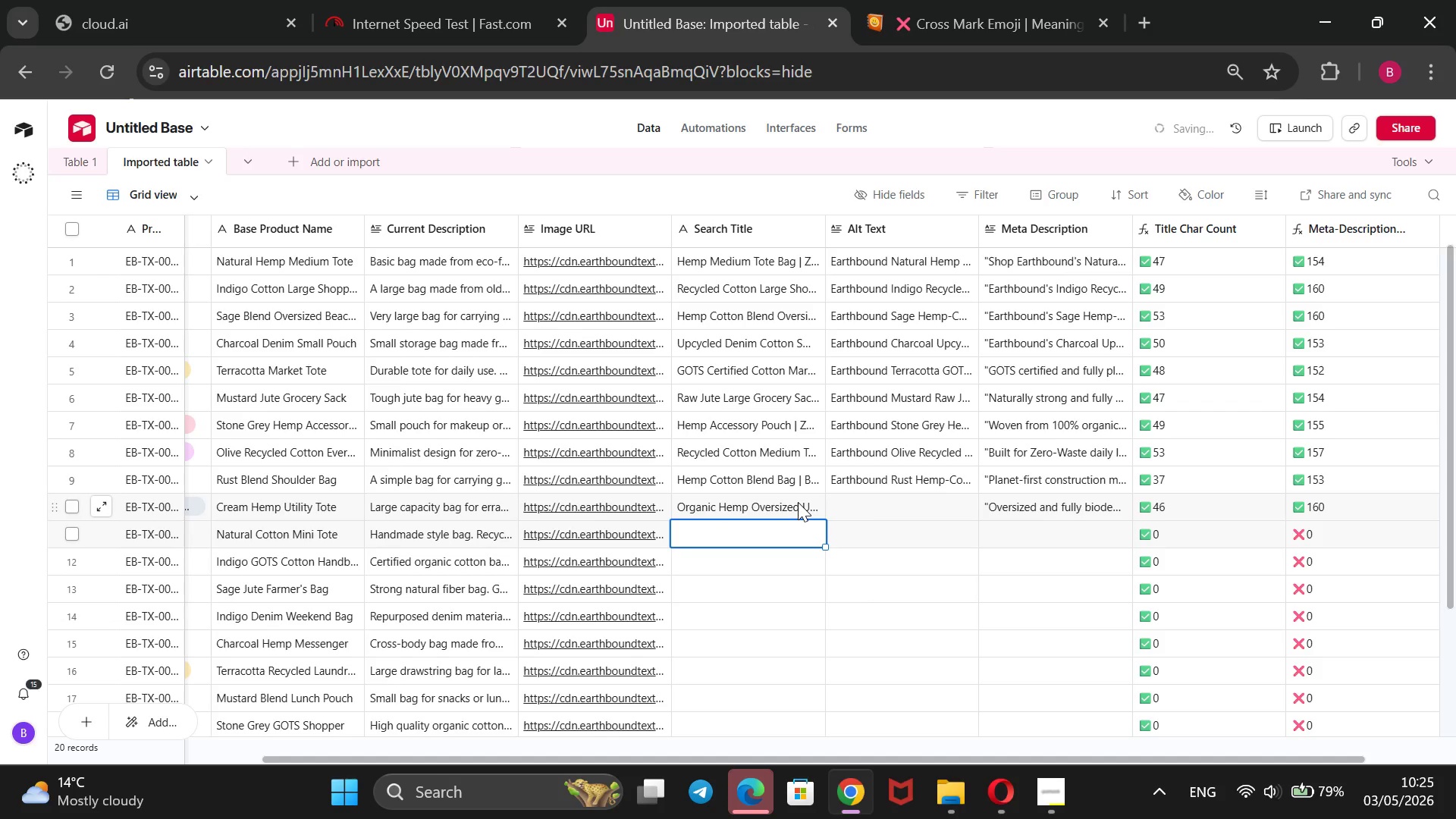 
type(Recycled Cotton Small Mini Tote | Pls)
key(Backspace)
type(astic )
key(Backspace)
type(-Free Bag)
 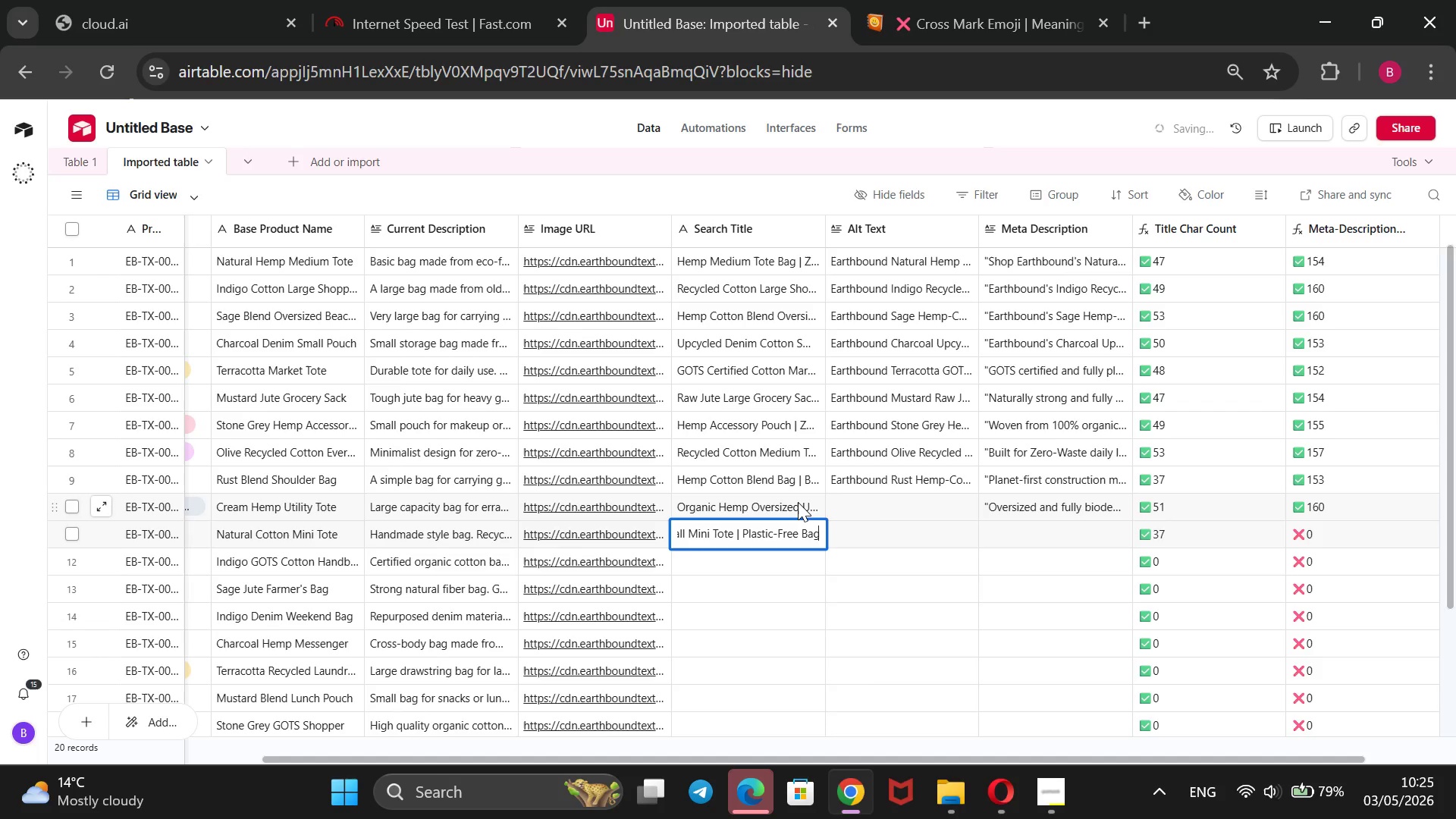 
key(Enter)
 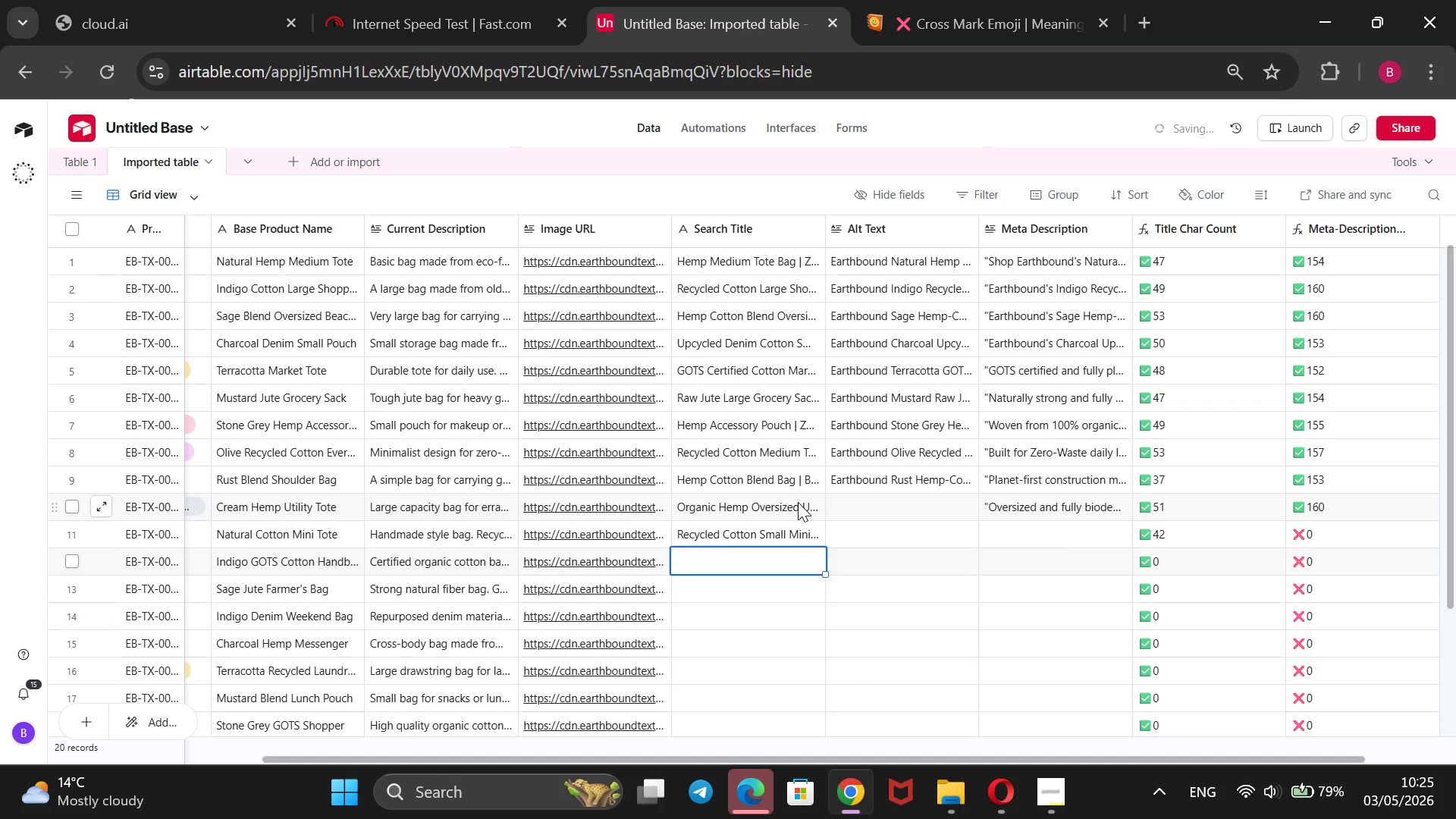 
type(GOTS Cotton Medium Handg)
key(Backspace)
type(bag | Certfi)
key(Backspace)
key(Backspace)
type(ified Organic Carry)
 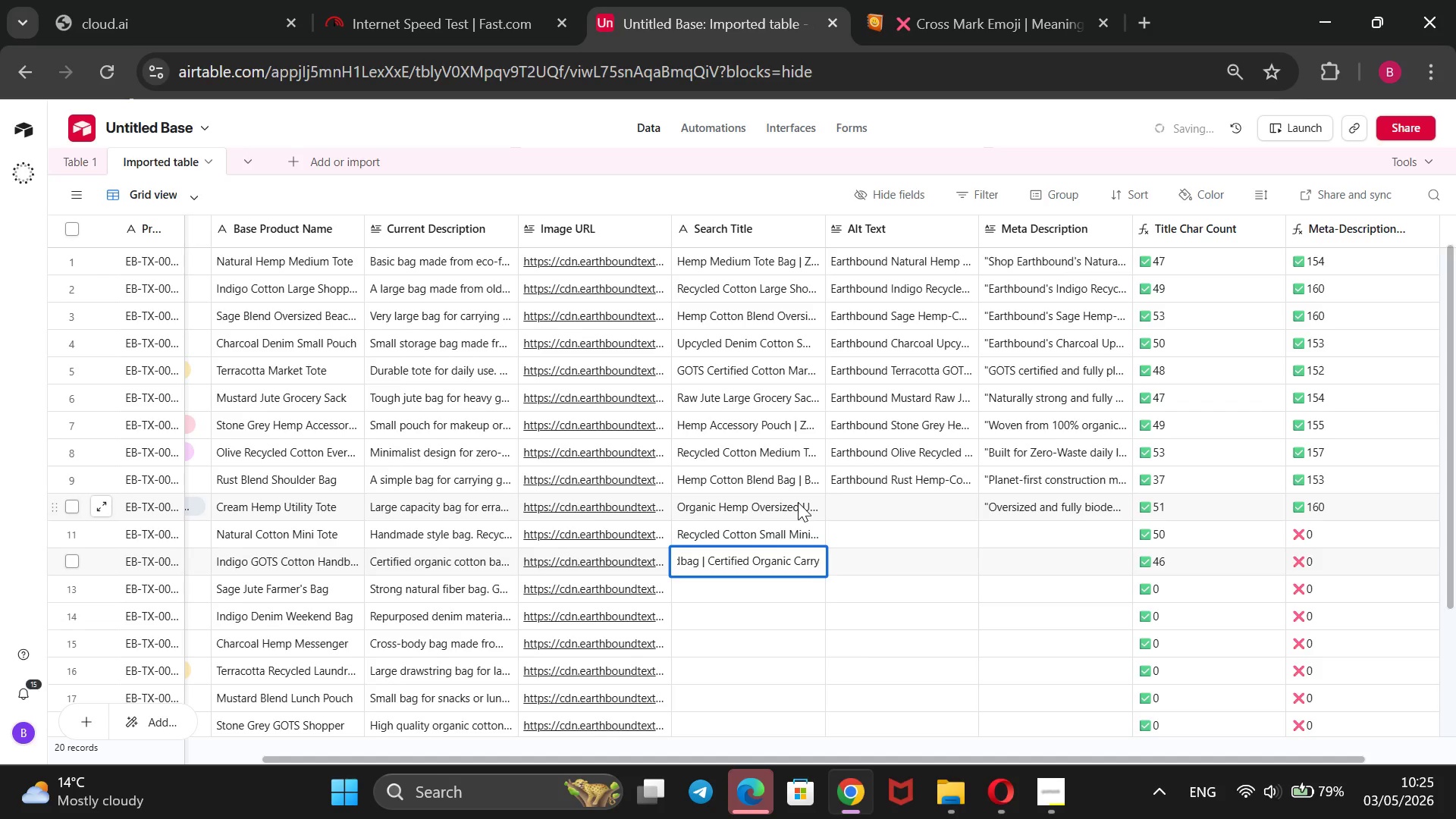 
key(Enter)
 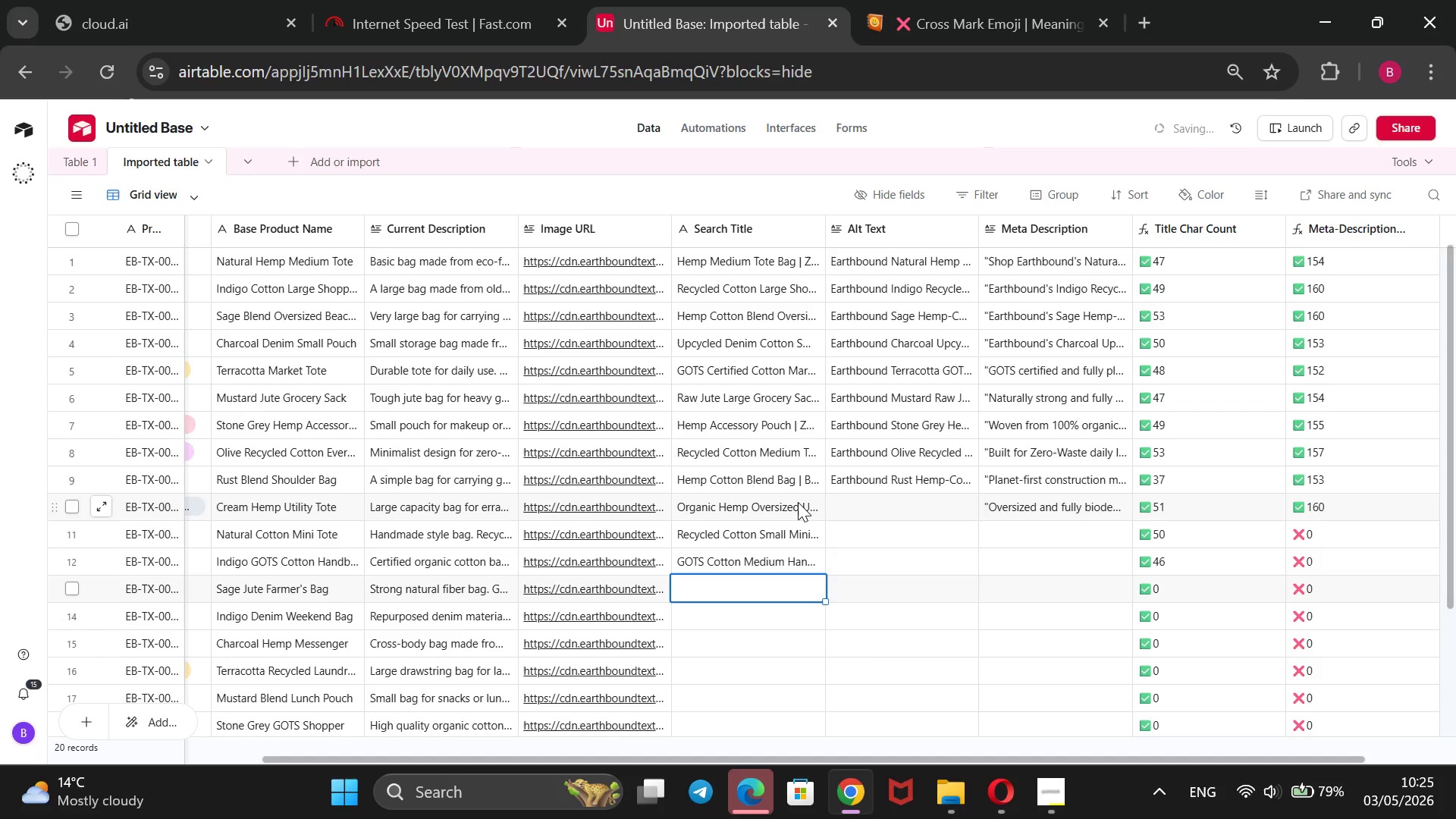 
type(Raw Jute Market Farmer`s Bag | Biodegradable Carry)
 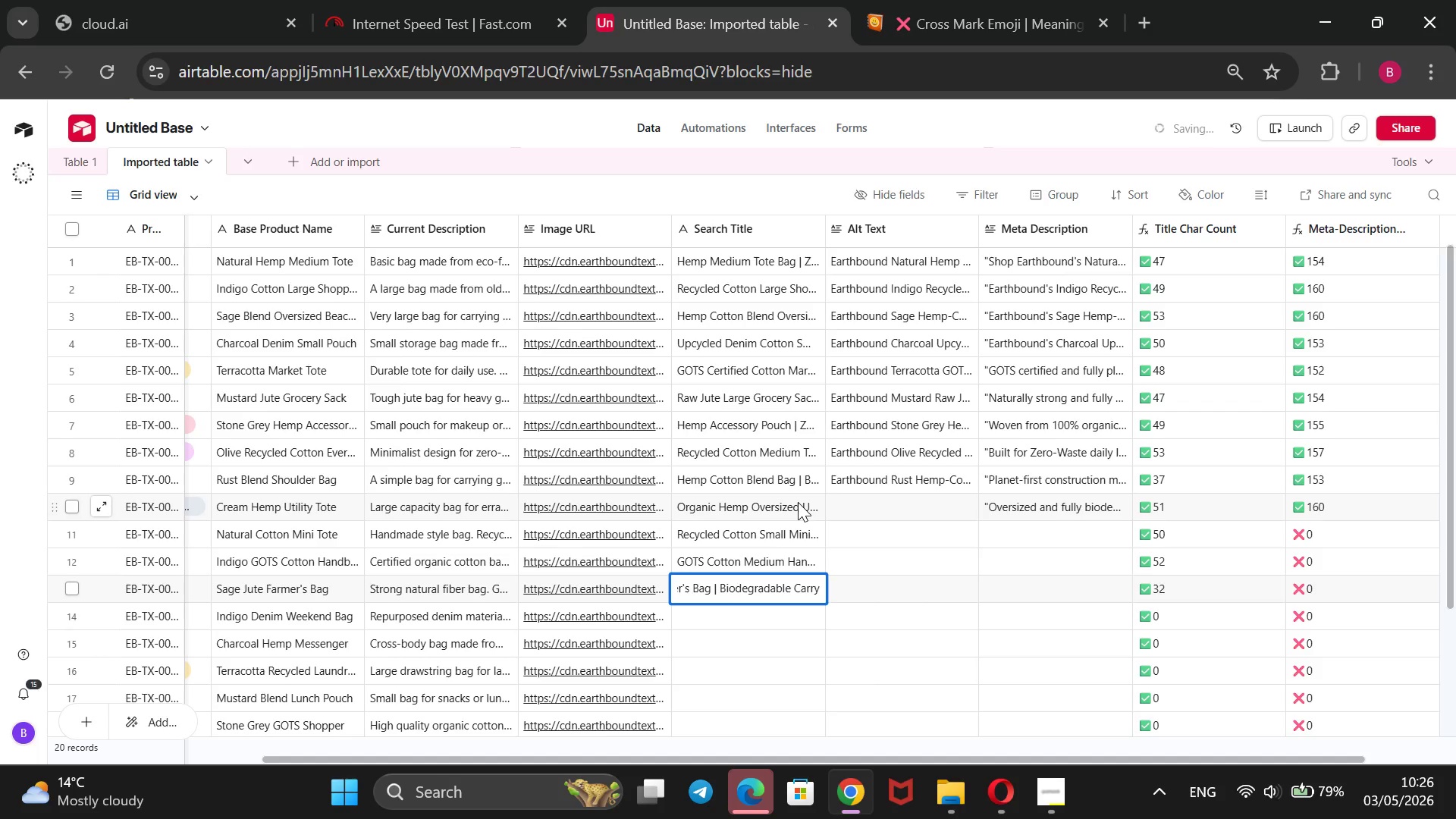 
key(Enter)
 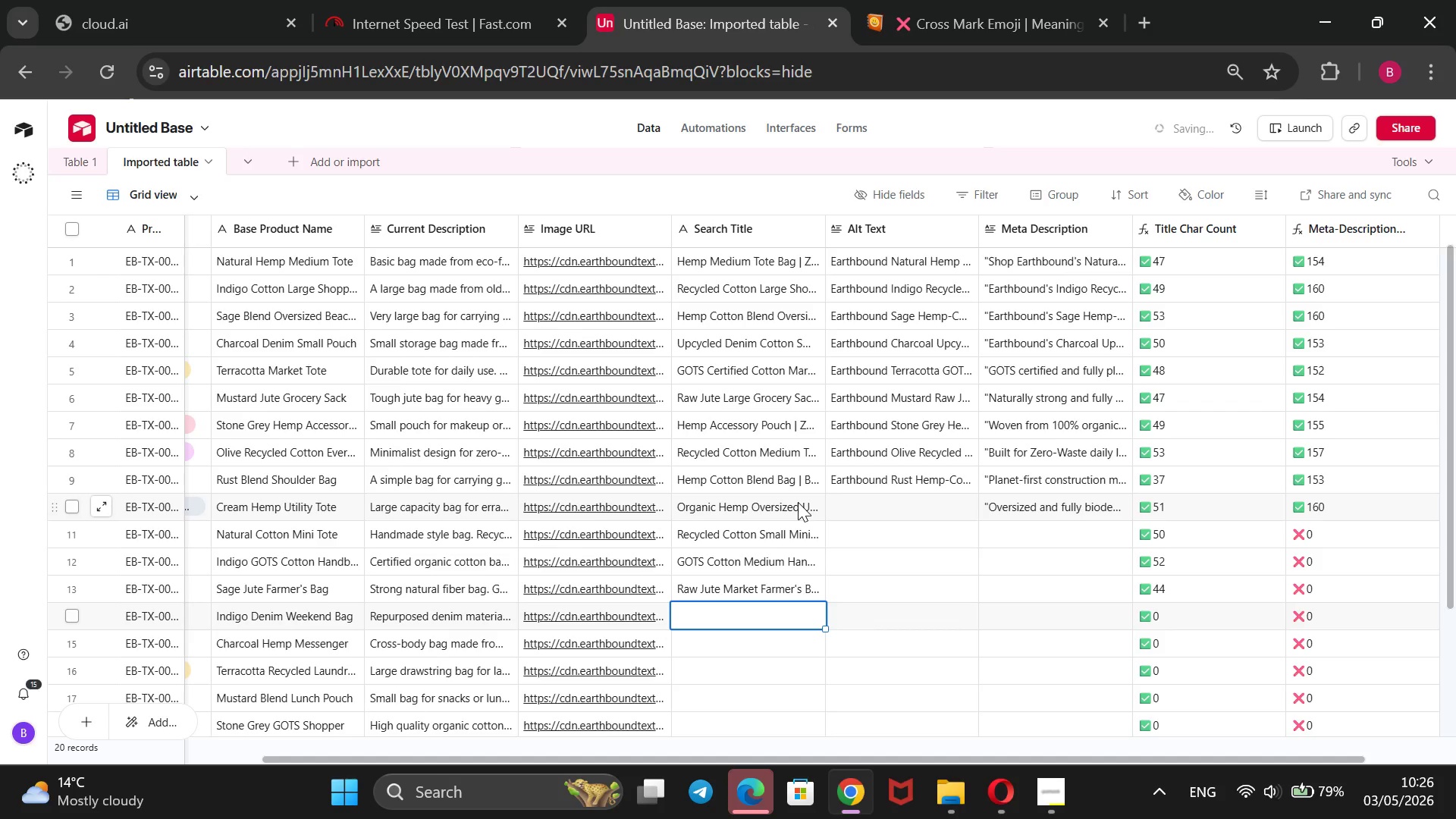 
type(Upcycled Denim Cotton Weeked)
key(Backspace)
type(nd BA)
key(Backspace)
type(ag | Zero-Waste Stye)
key(Backspace)
type(le)
 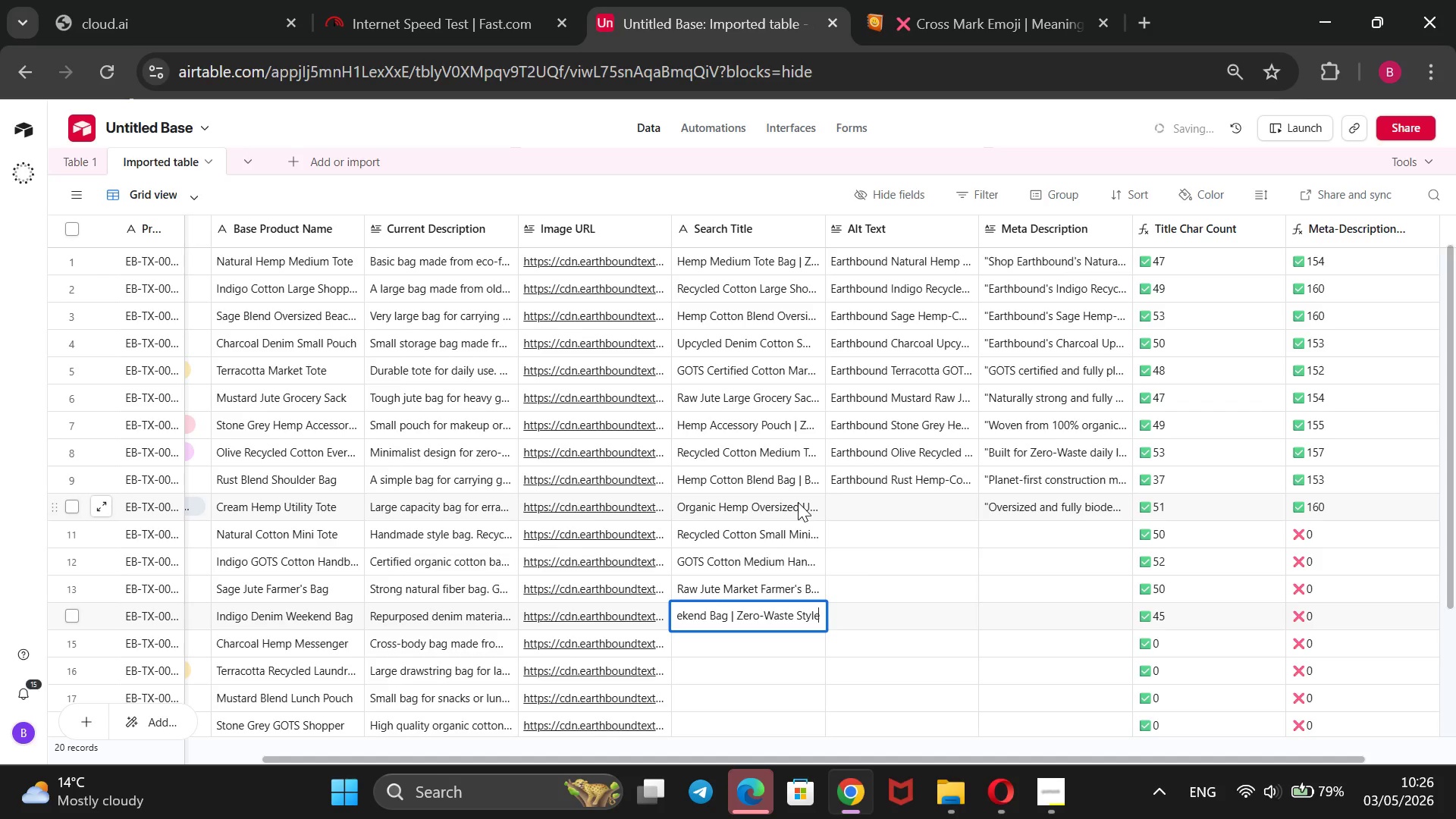 
wait(7.39)
 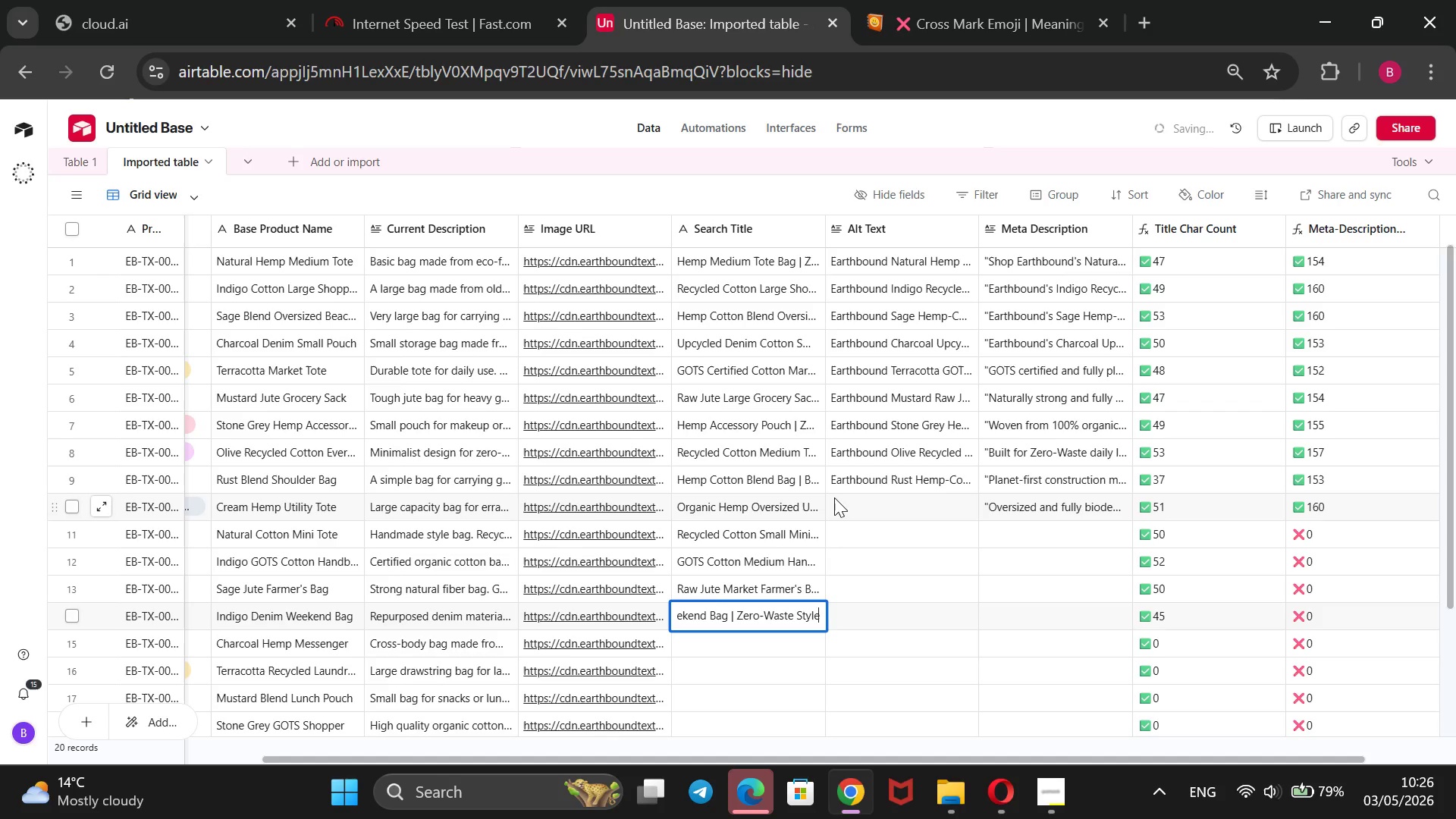 
left_click([849, 502])
 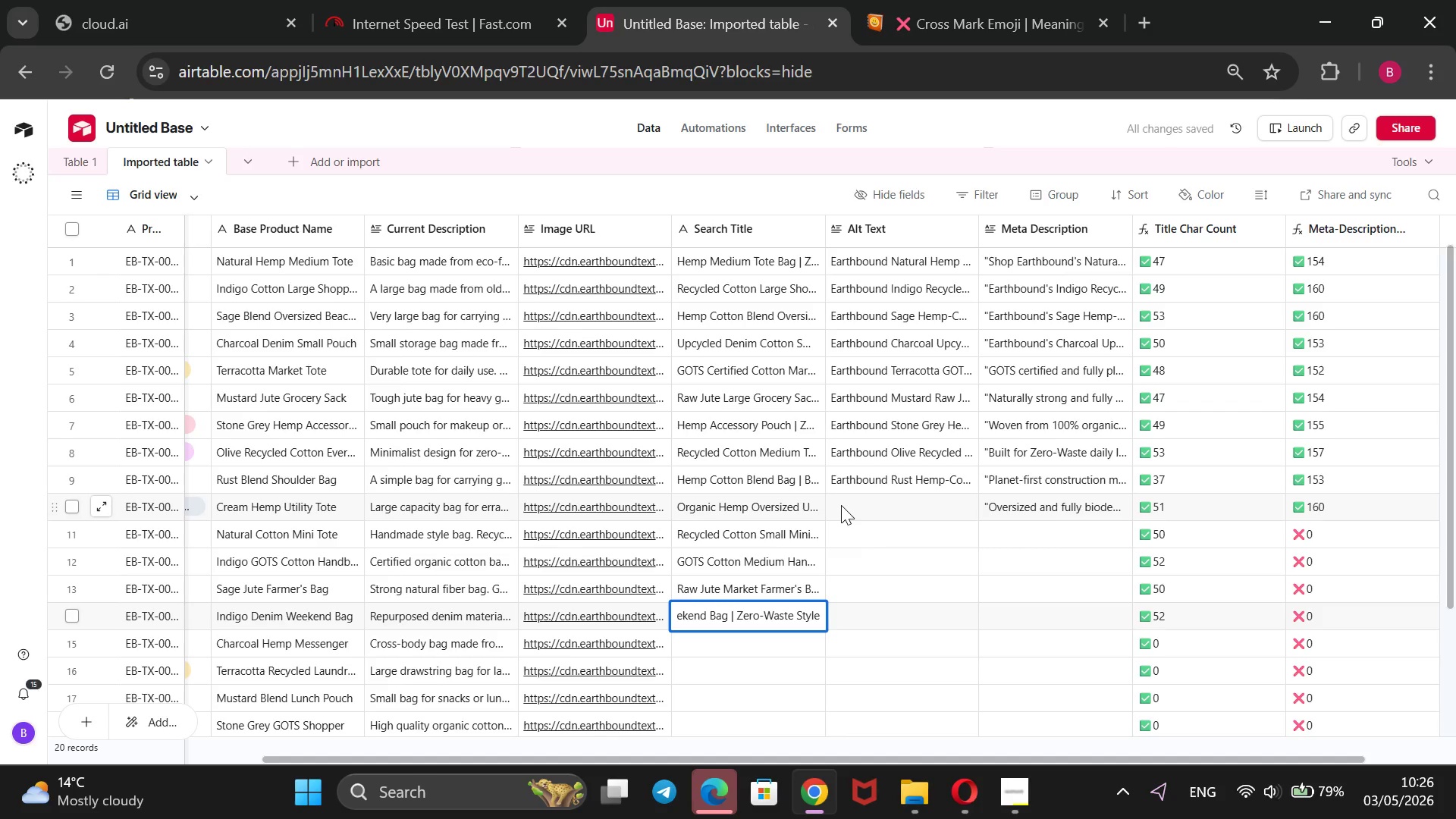 
type(Earthbound`s Cream)
 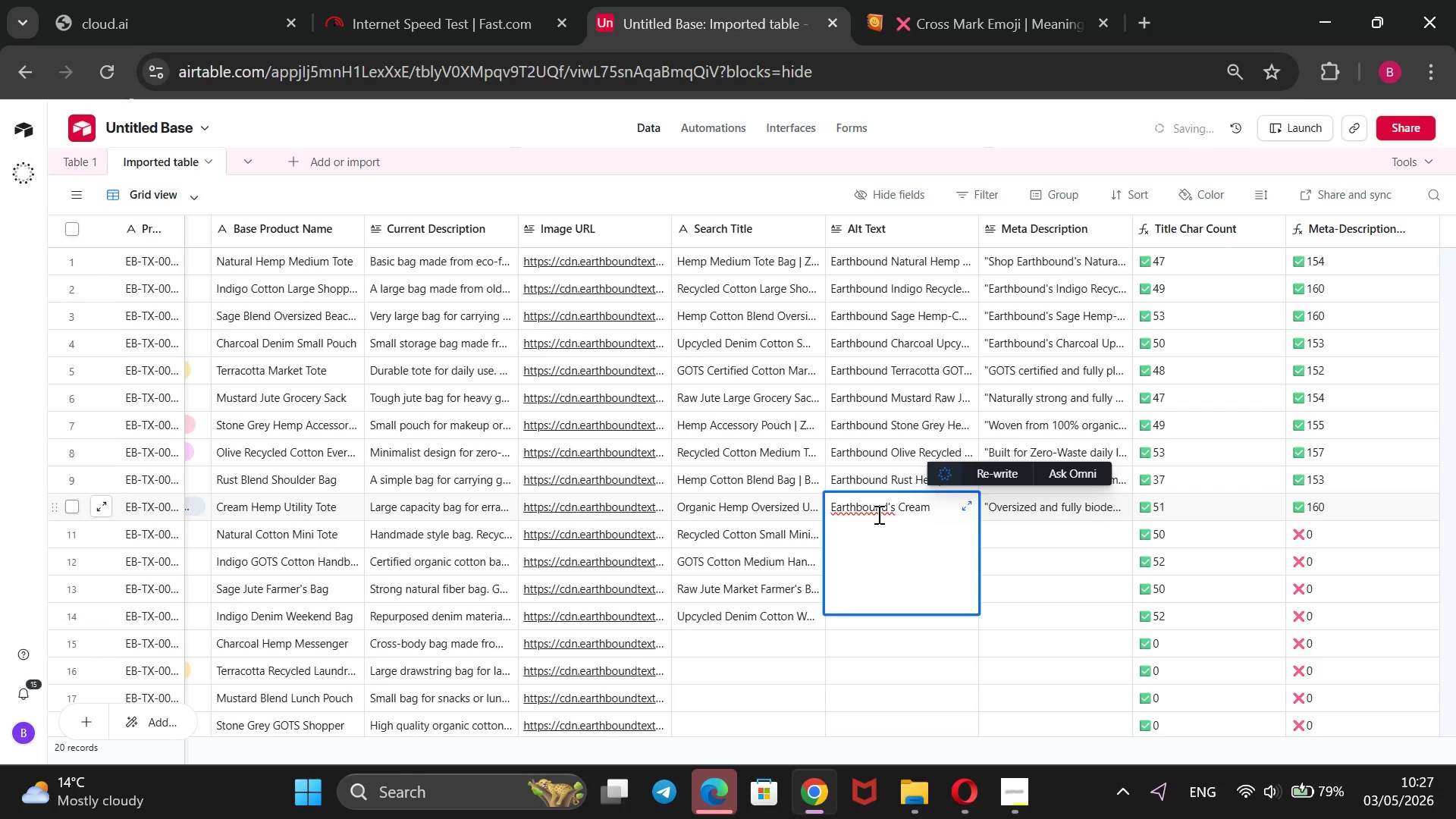 
type( o)
key(Backspace)
type(o)
key(Backspace)
type(Organic Hemp Oversized Utility Tote delivers fully biodegradable, natural-fibre strength perfect for farmers markets)
 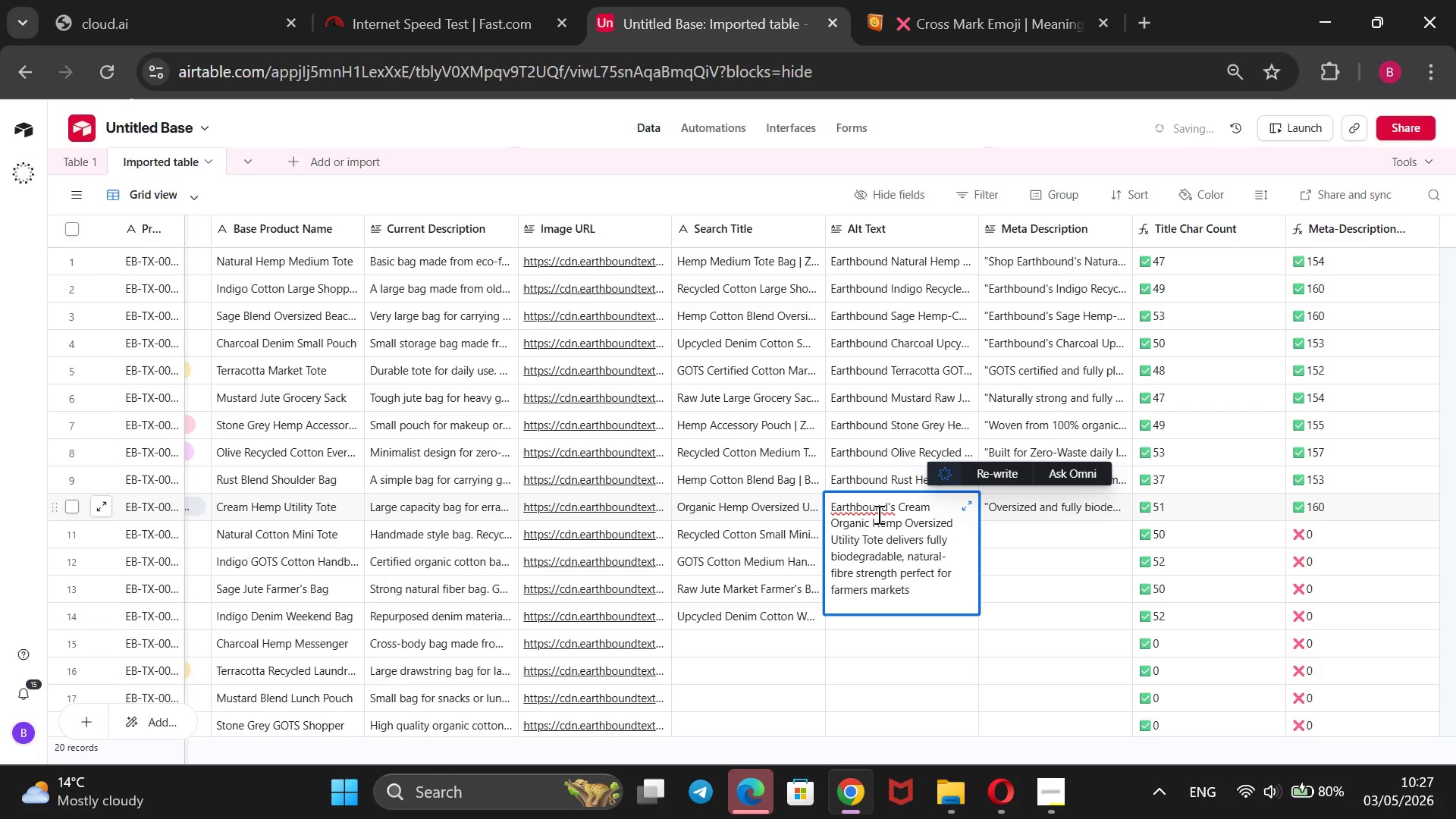 
hold_key(key=ArrowLeft, duration=0.81)
 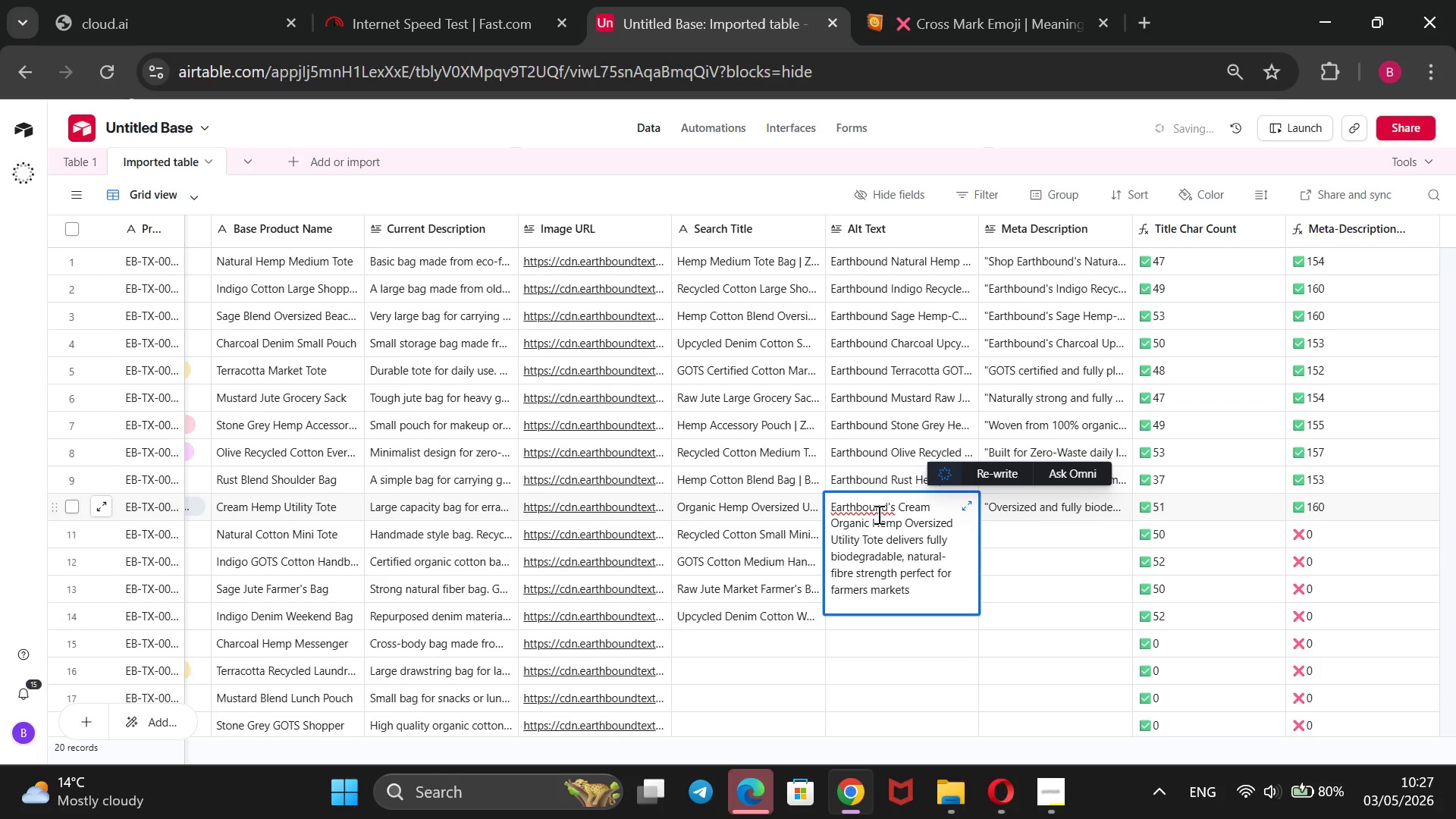 
key(ArrowLeft)
 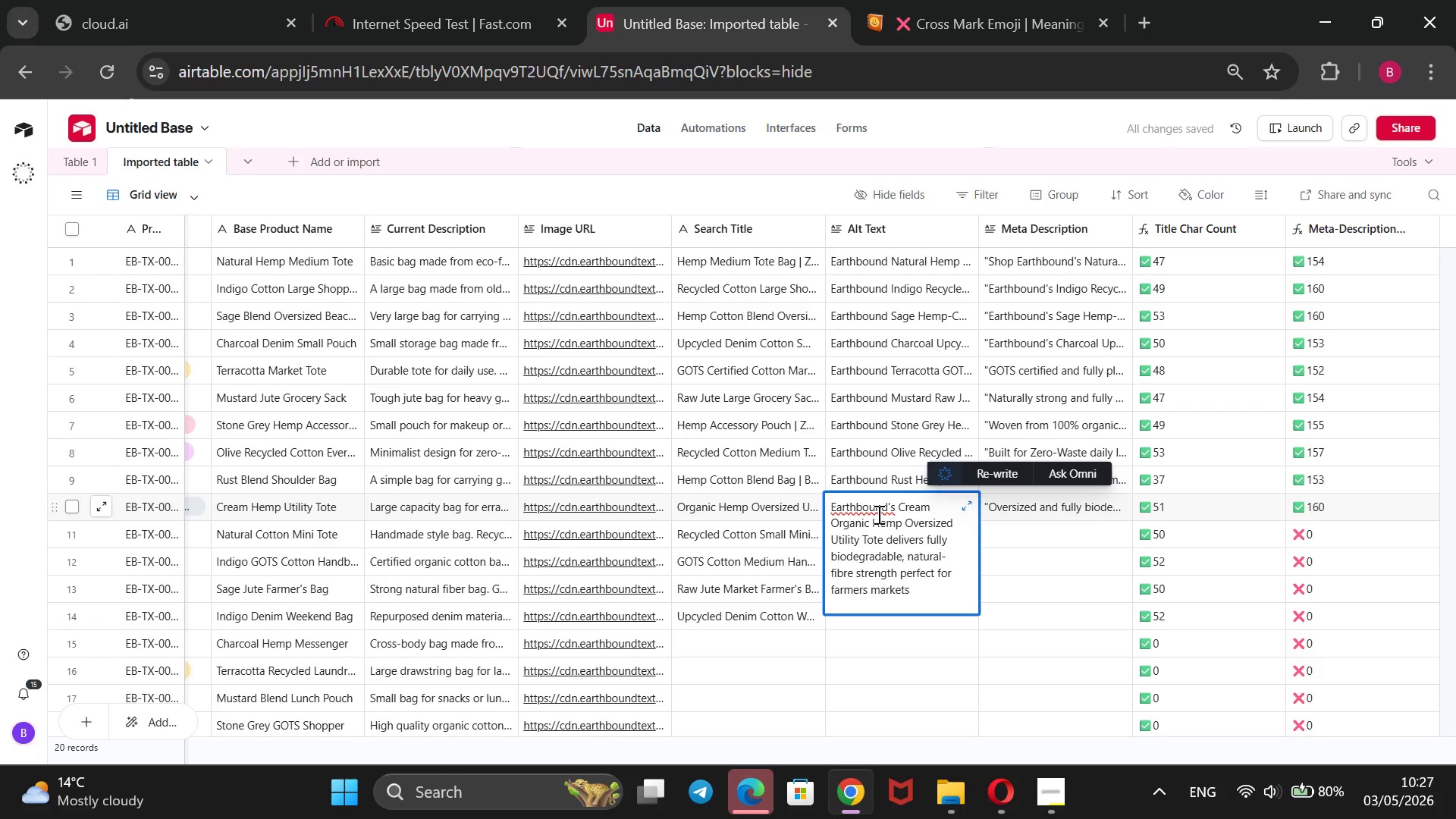 
key(Comma)
 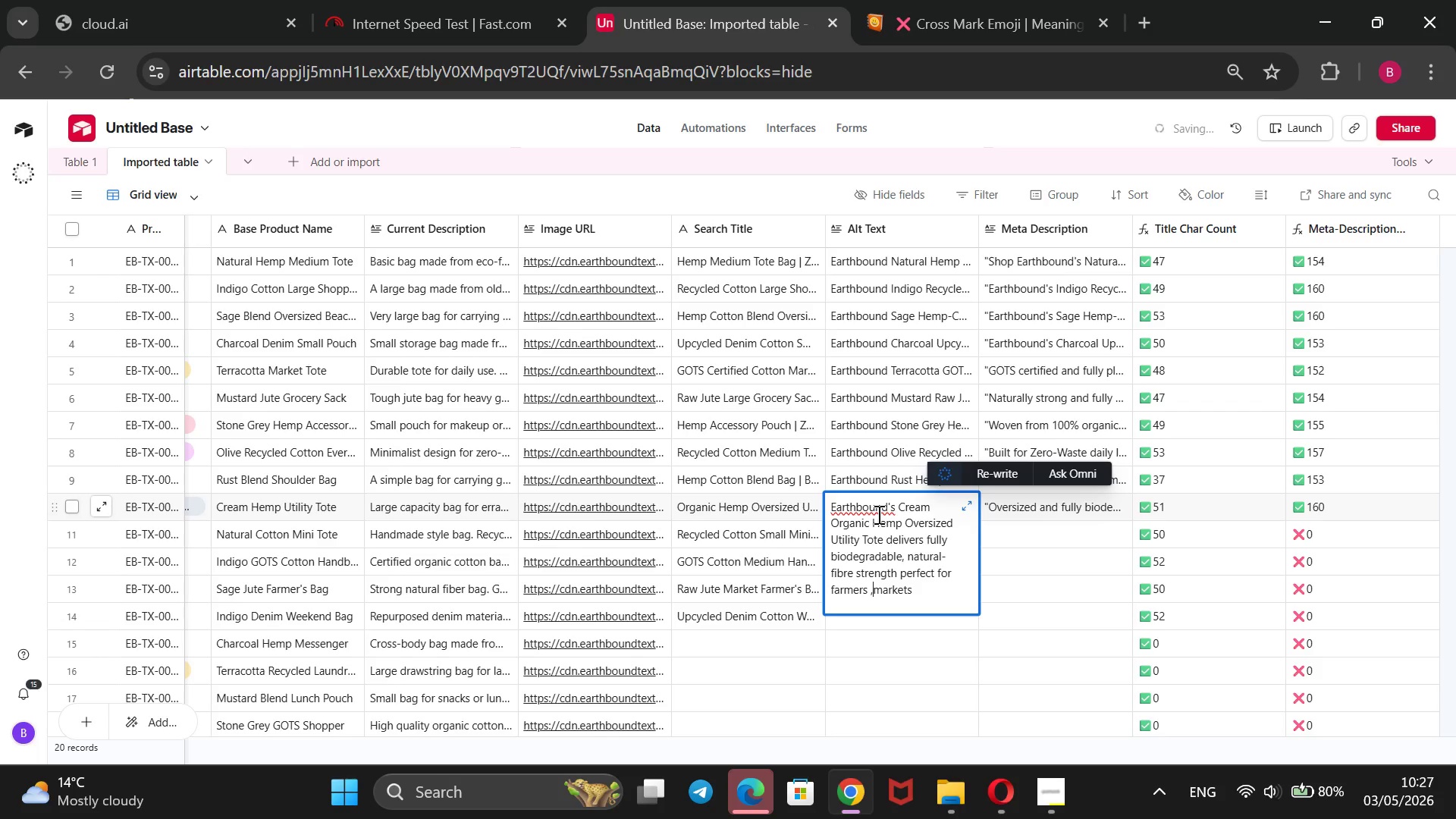 
key(Backspace)
 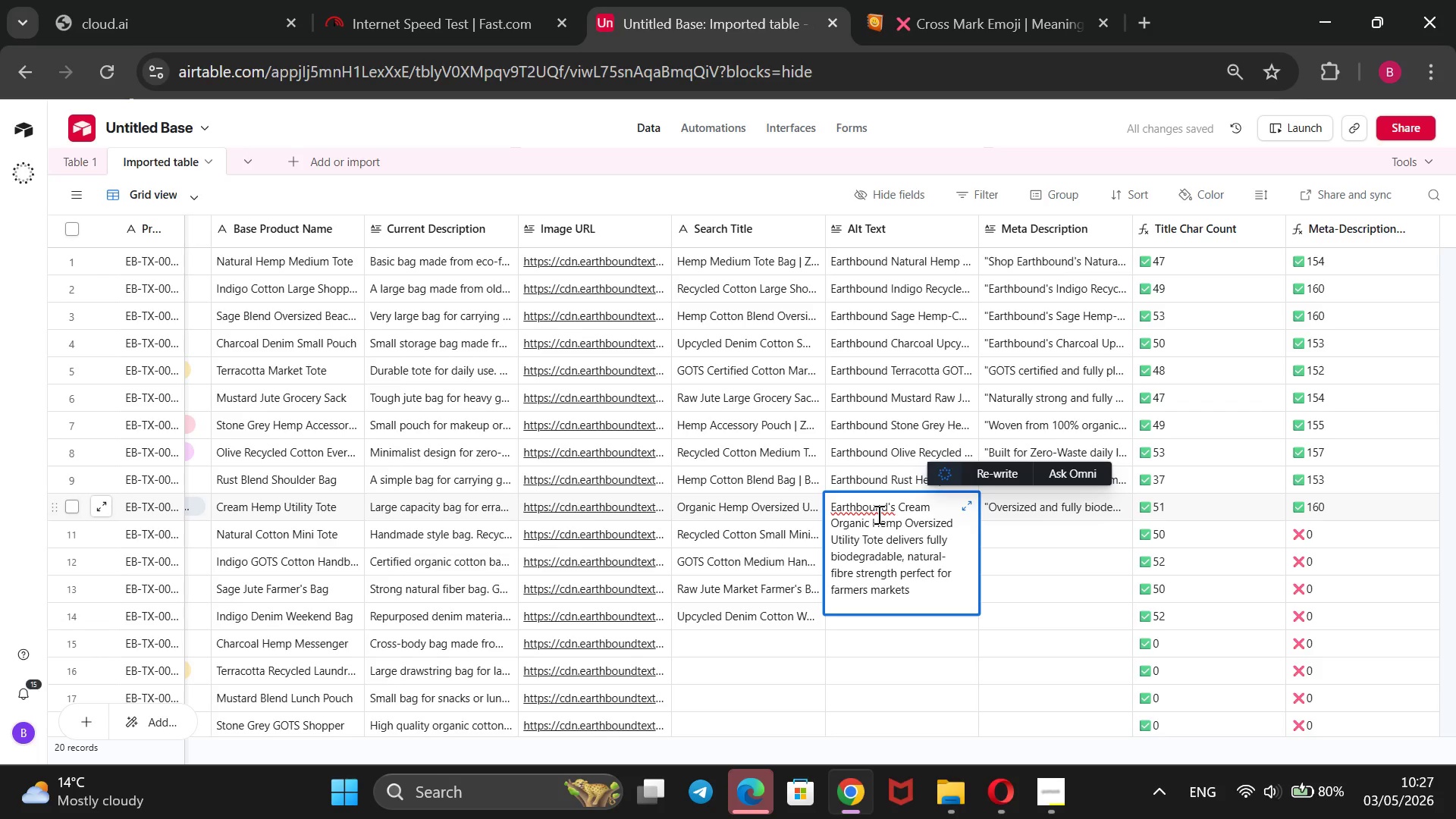 
key(Backspace)
 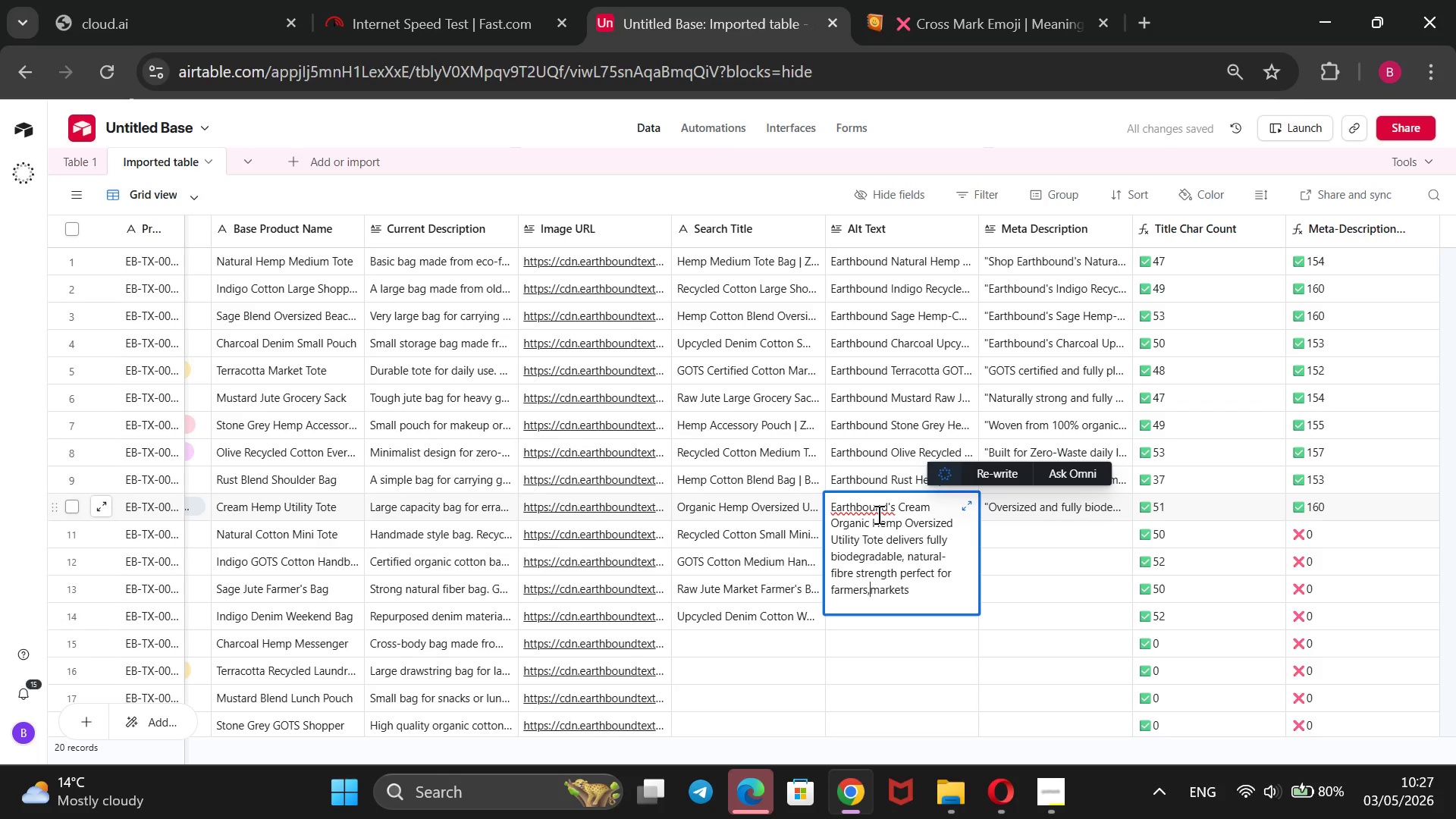 
key(Comma)
 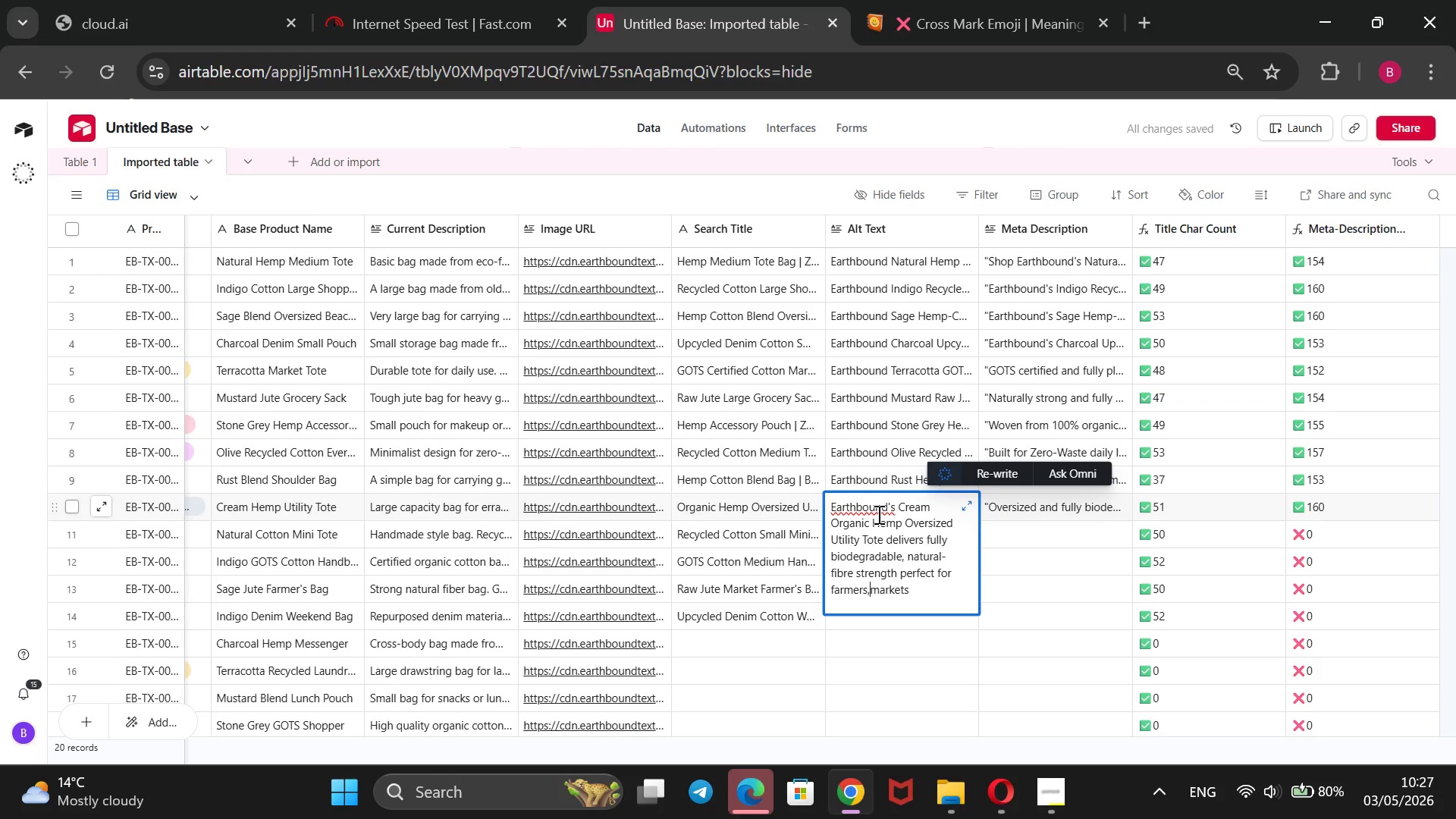 
key(Space)
 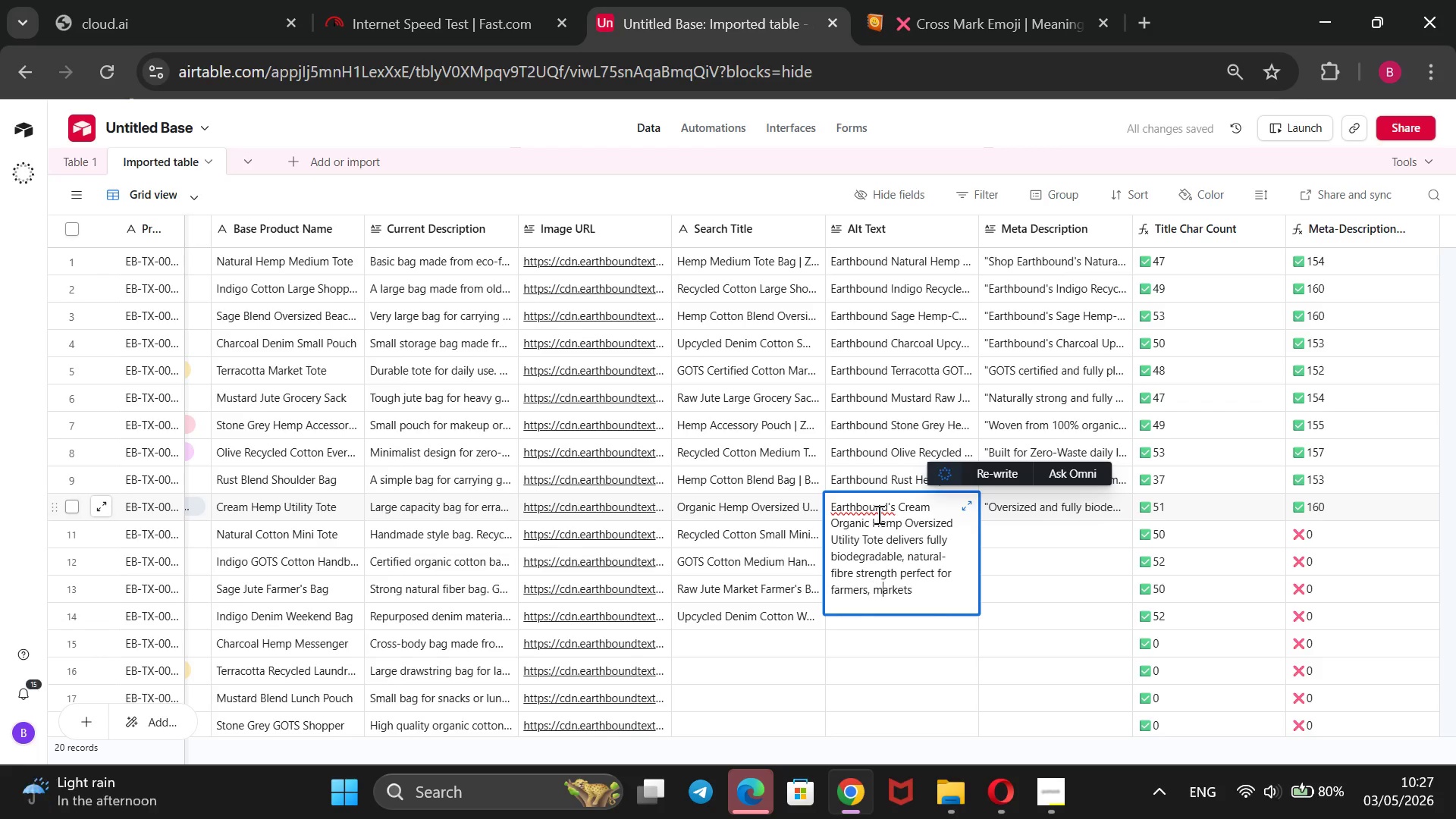 
key(ArrowRight)
 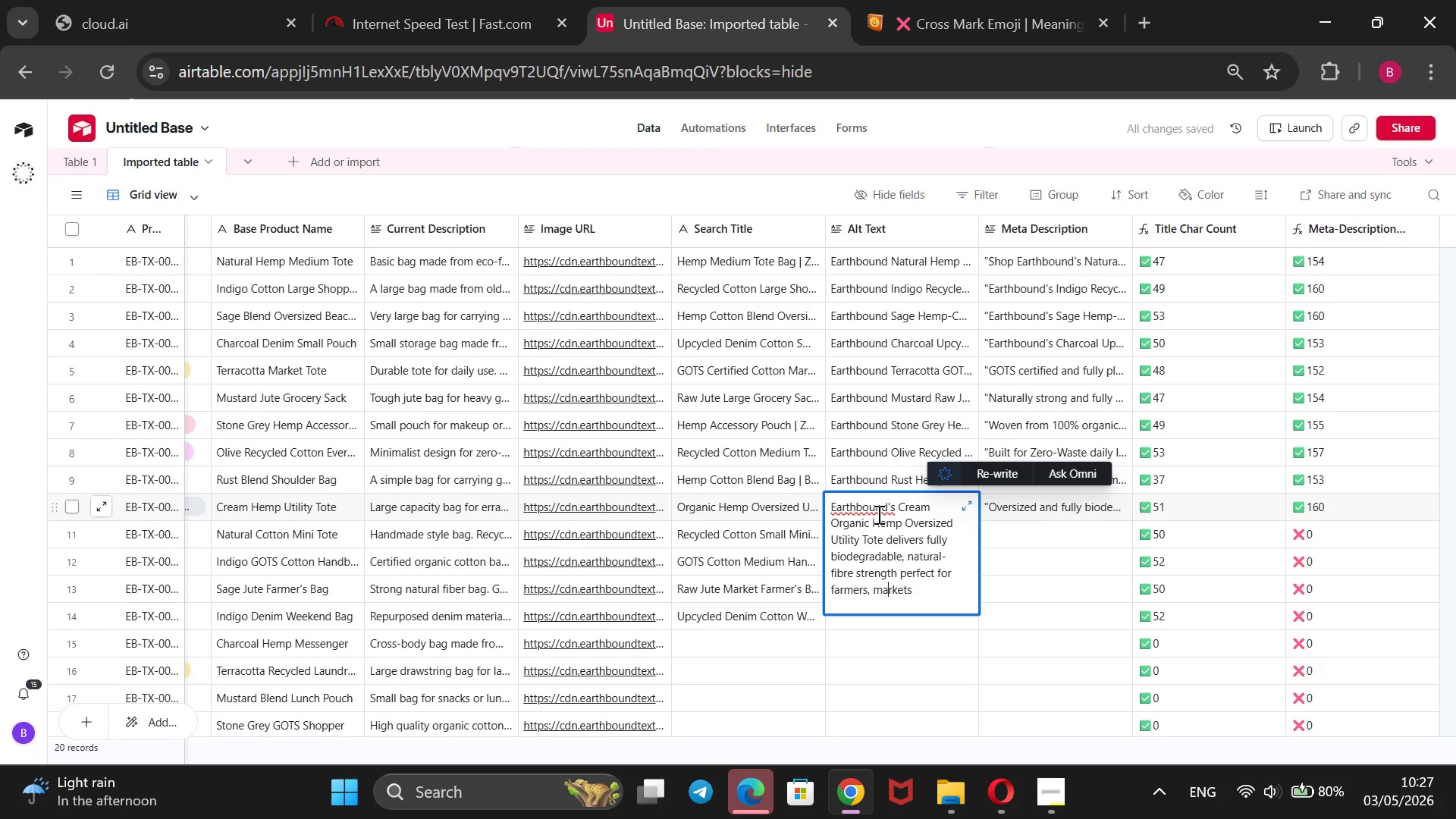 
key(ArrowRight)
 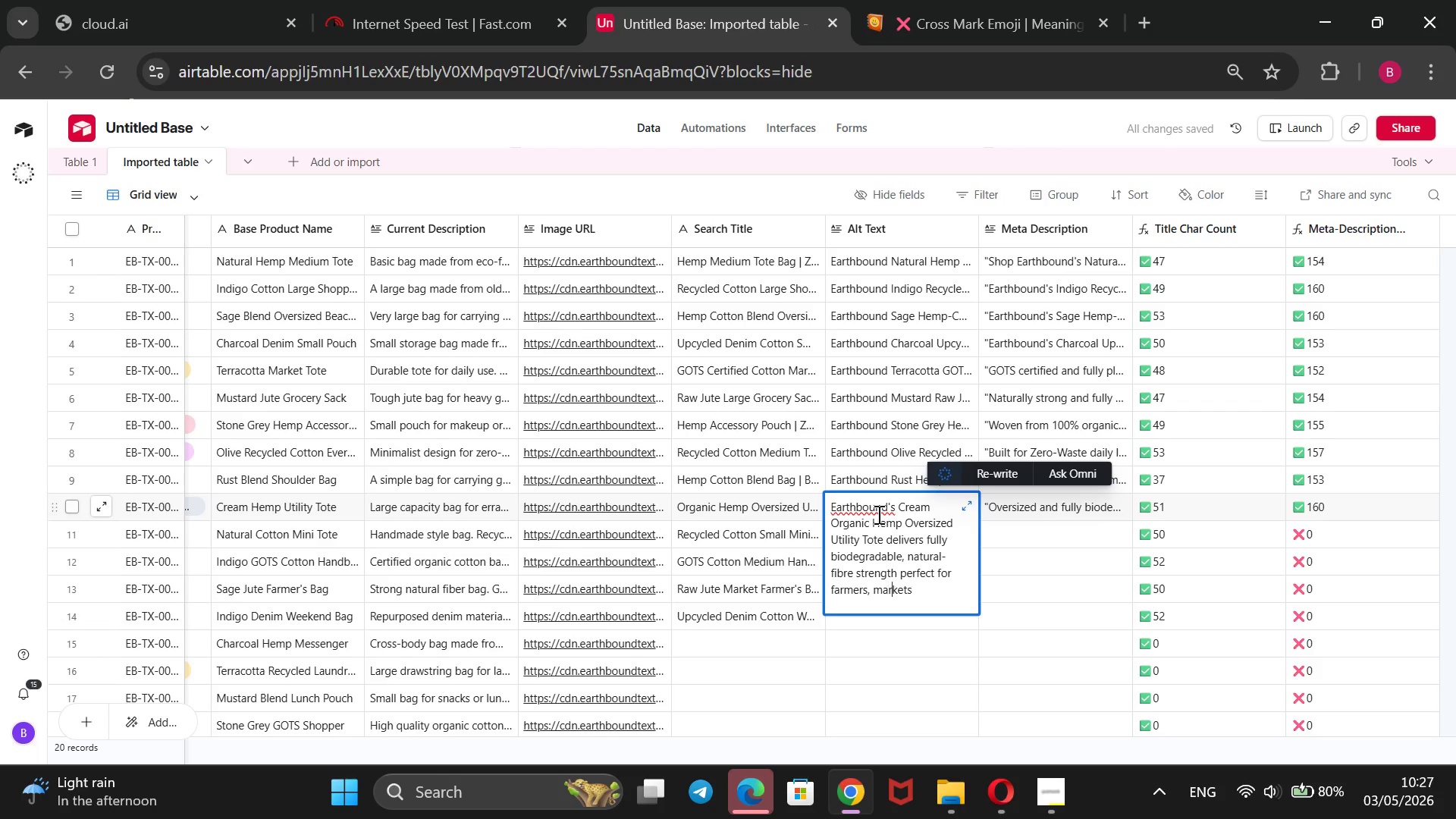 
key(ArrowRight)
 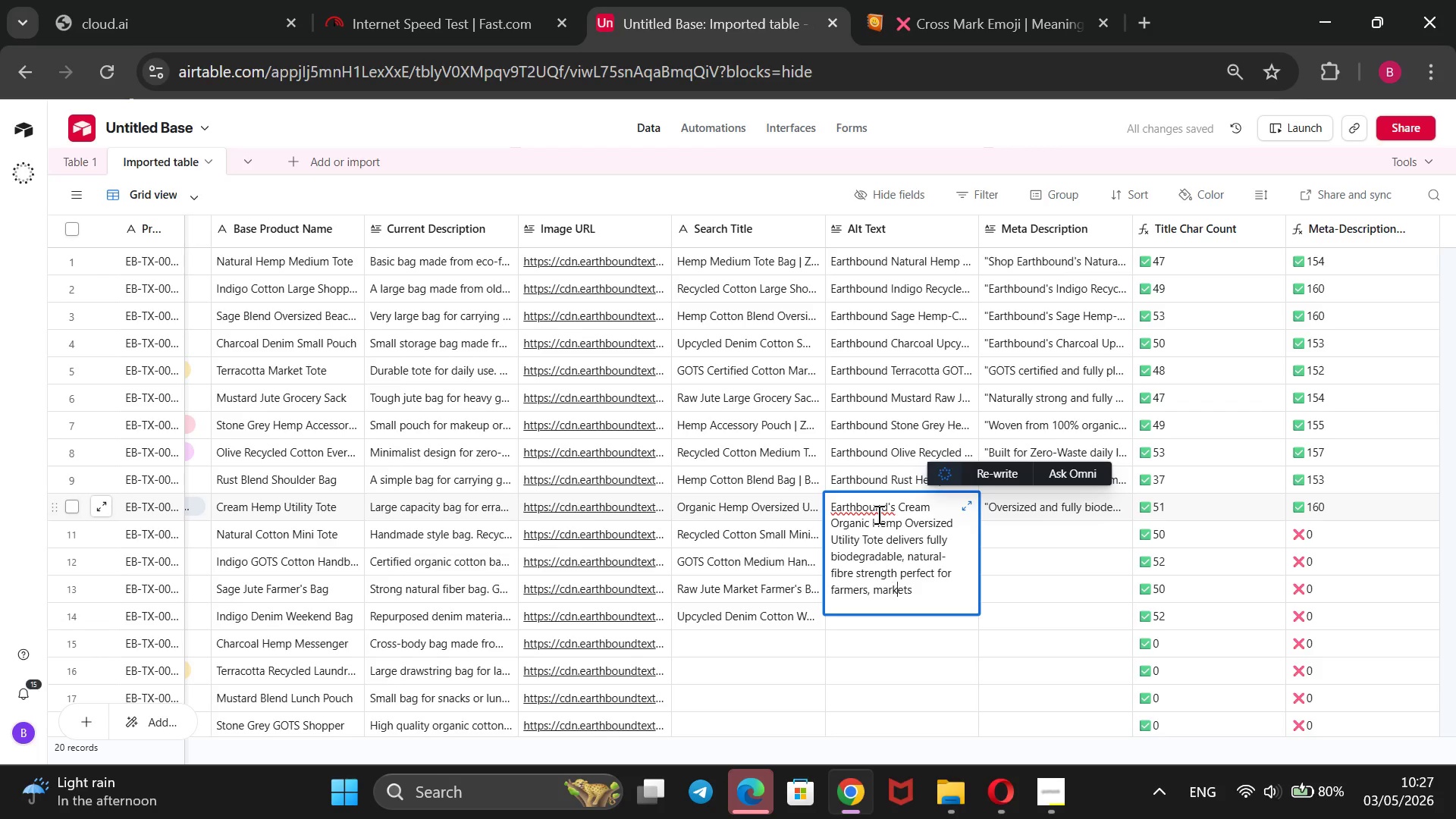 
key(ArrowRight)
 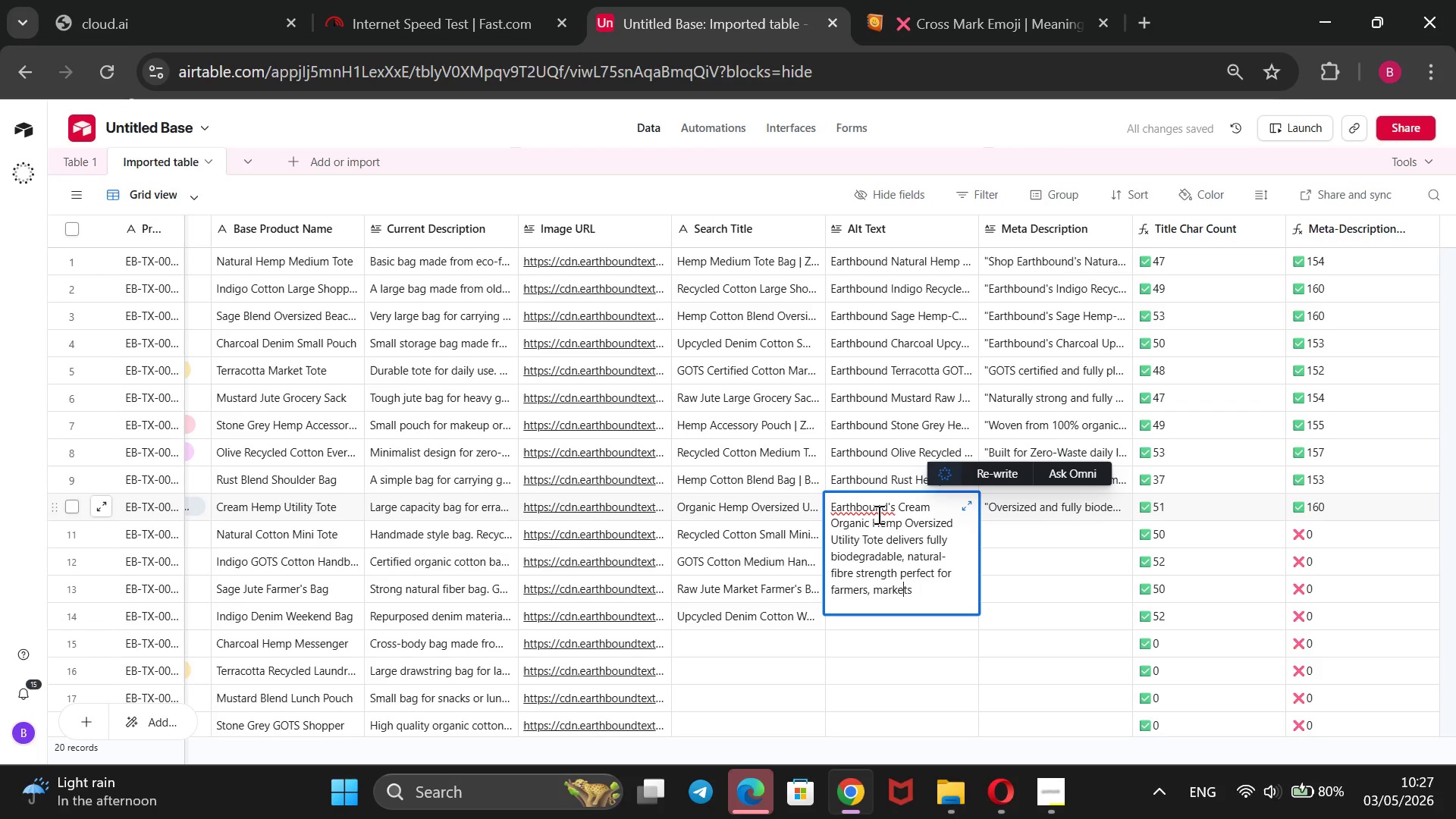 
key(ArrowRight)
 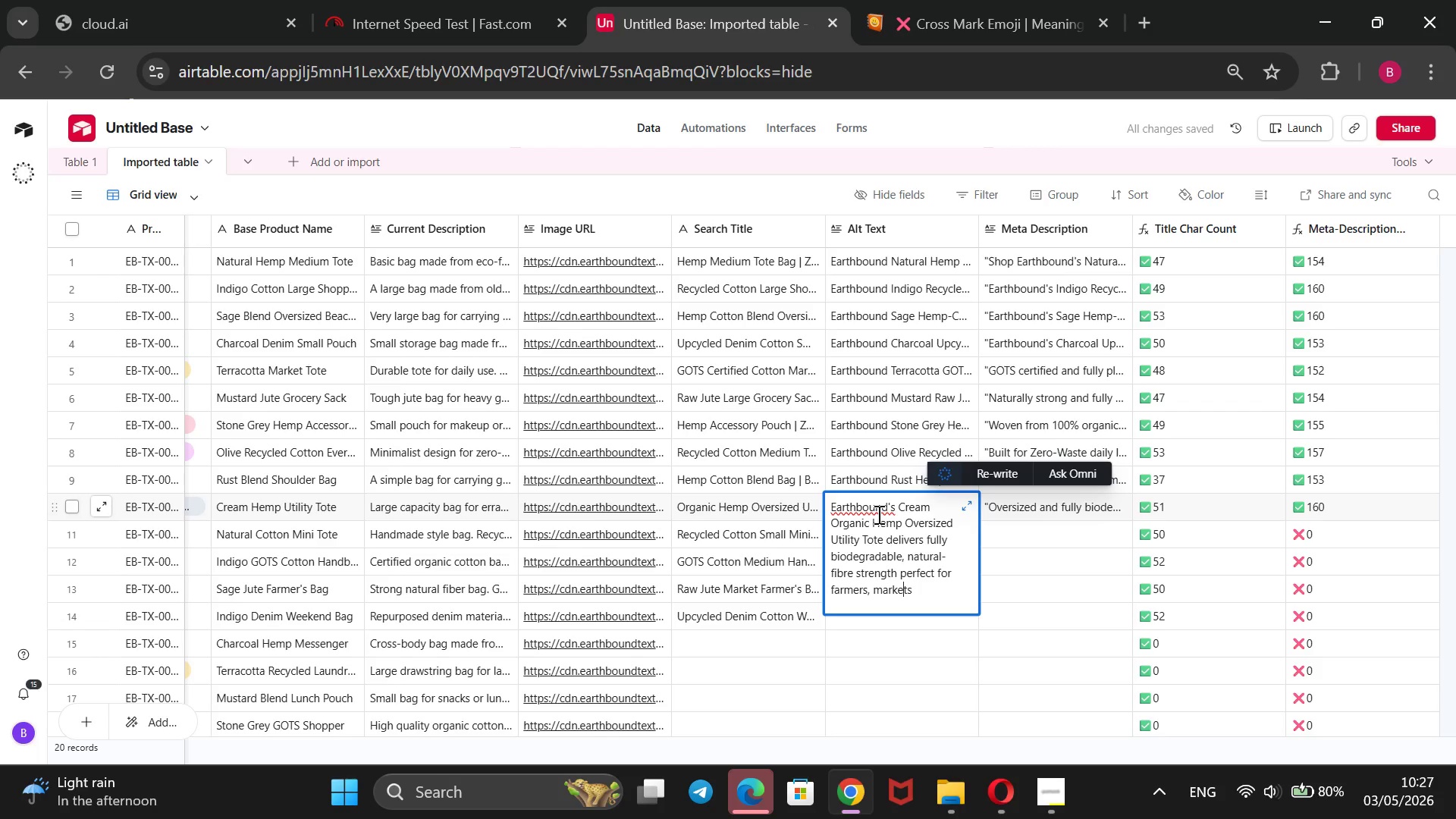 
key(ArrowRight)
 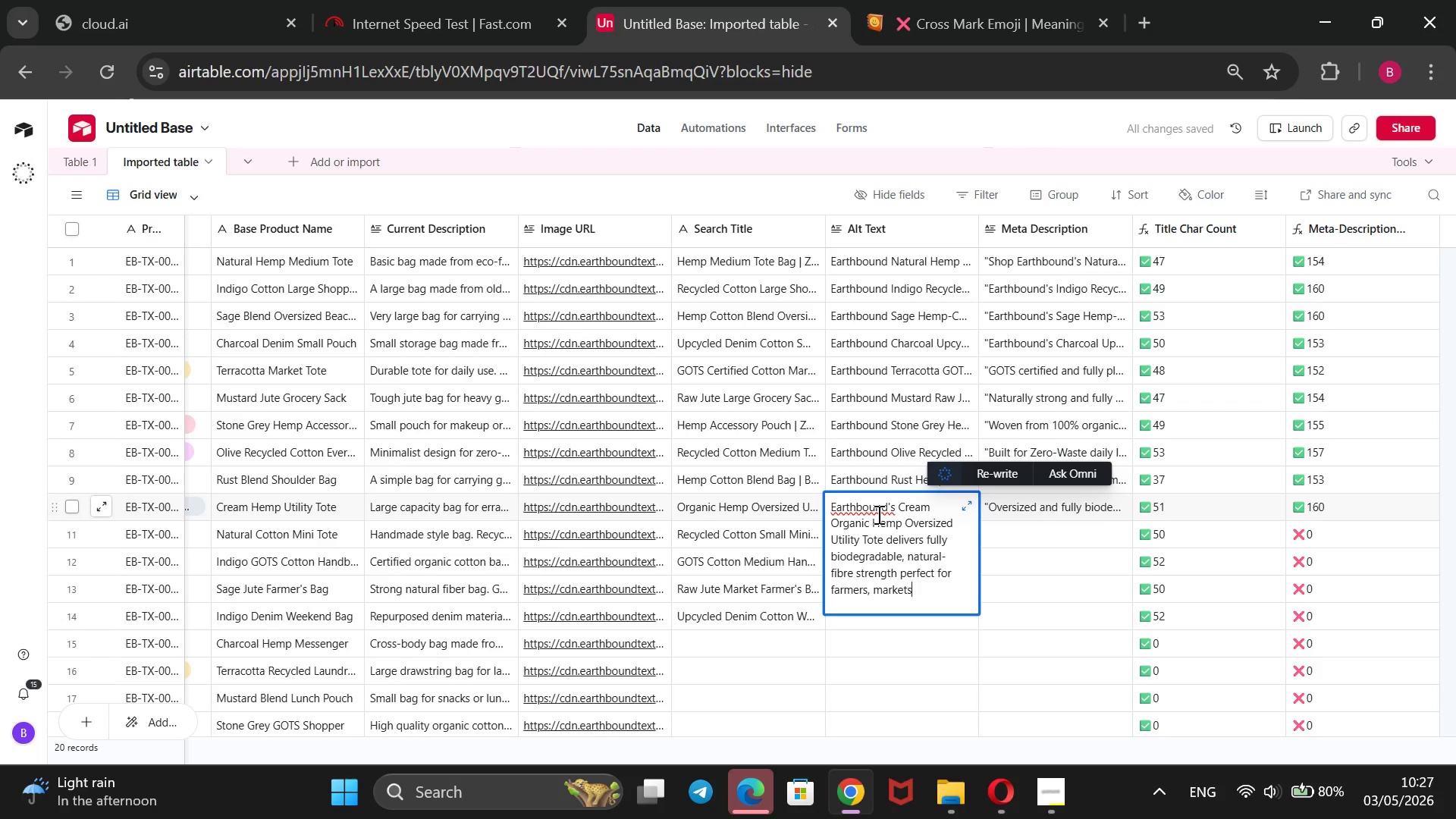 
key(ArrowRight)
 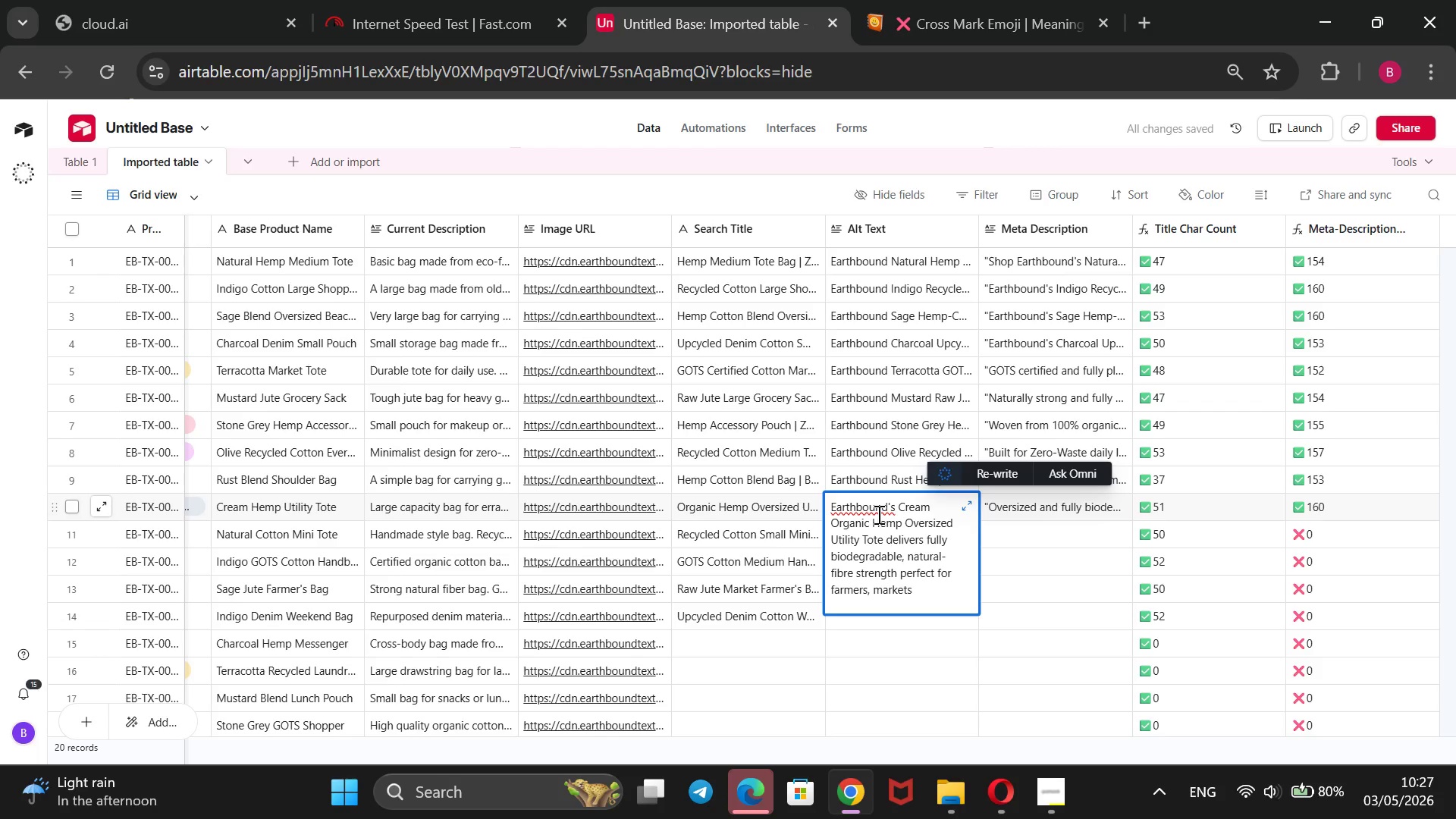 
type( and daily errands.@)
 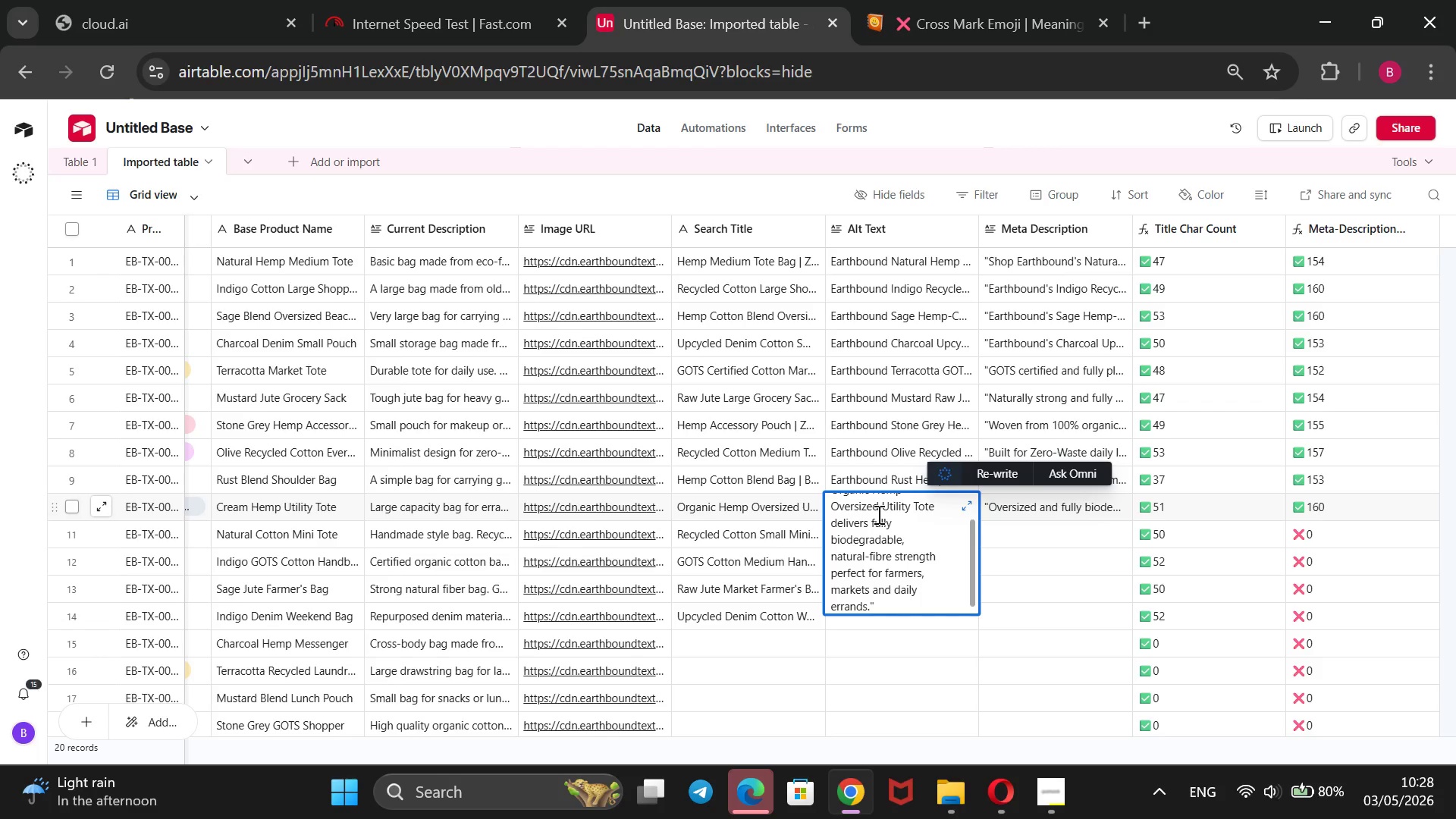 
hold_key(key=ArrowUp, duration=1.5)
 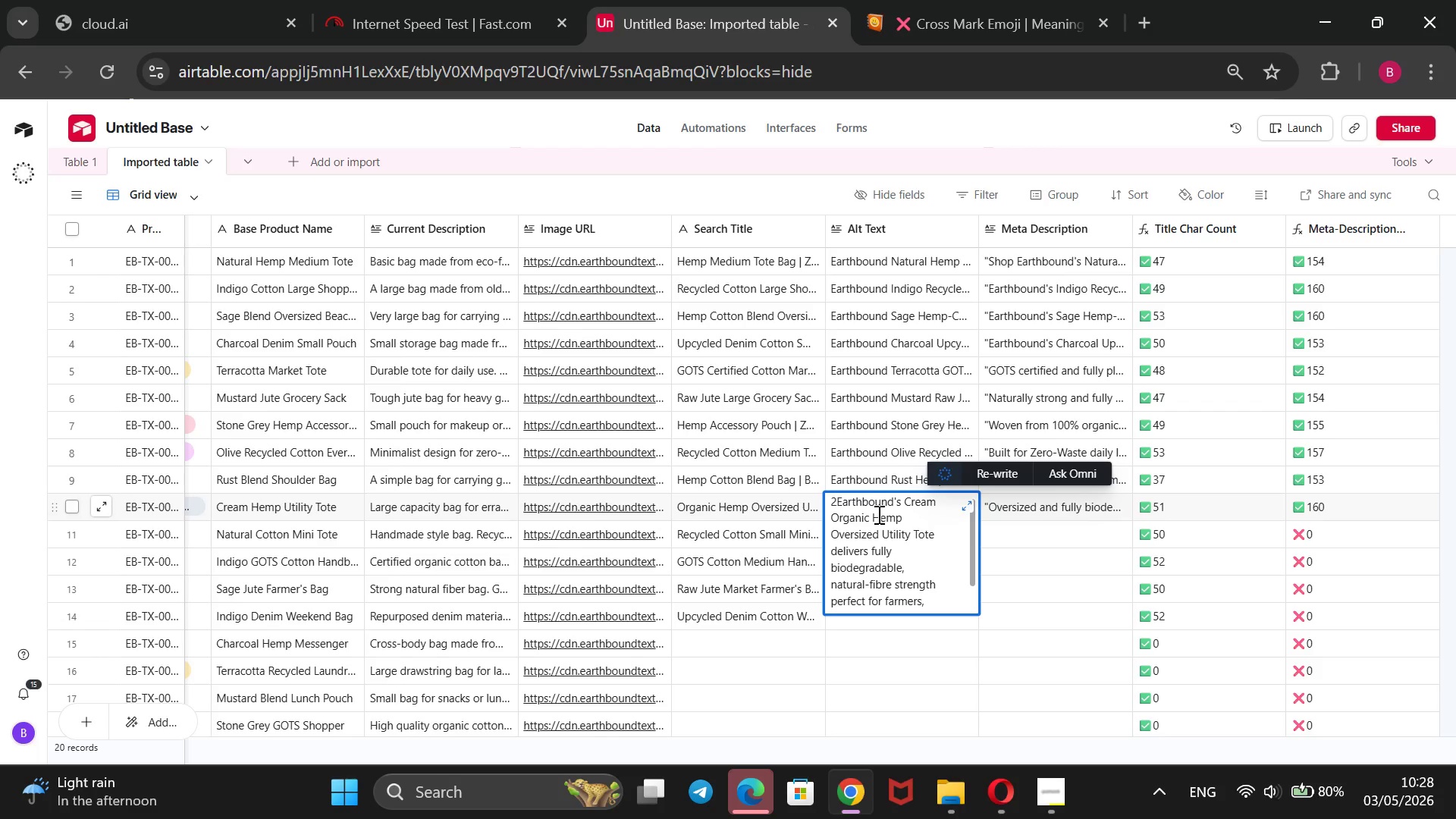 
key(ArrowUp)
 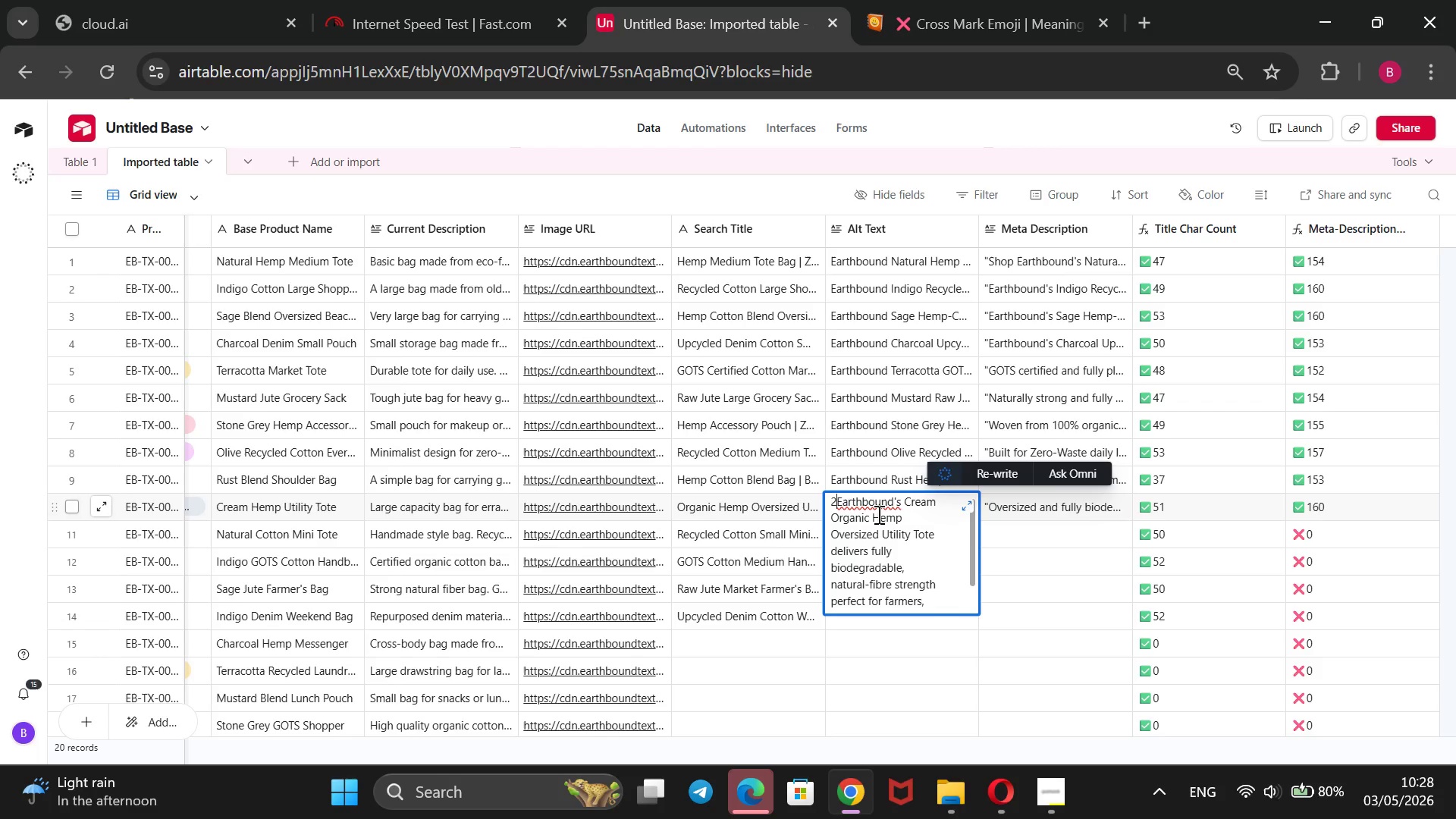 
key(2)
 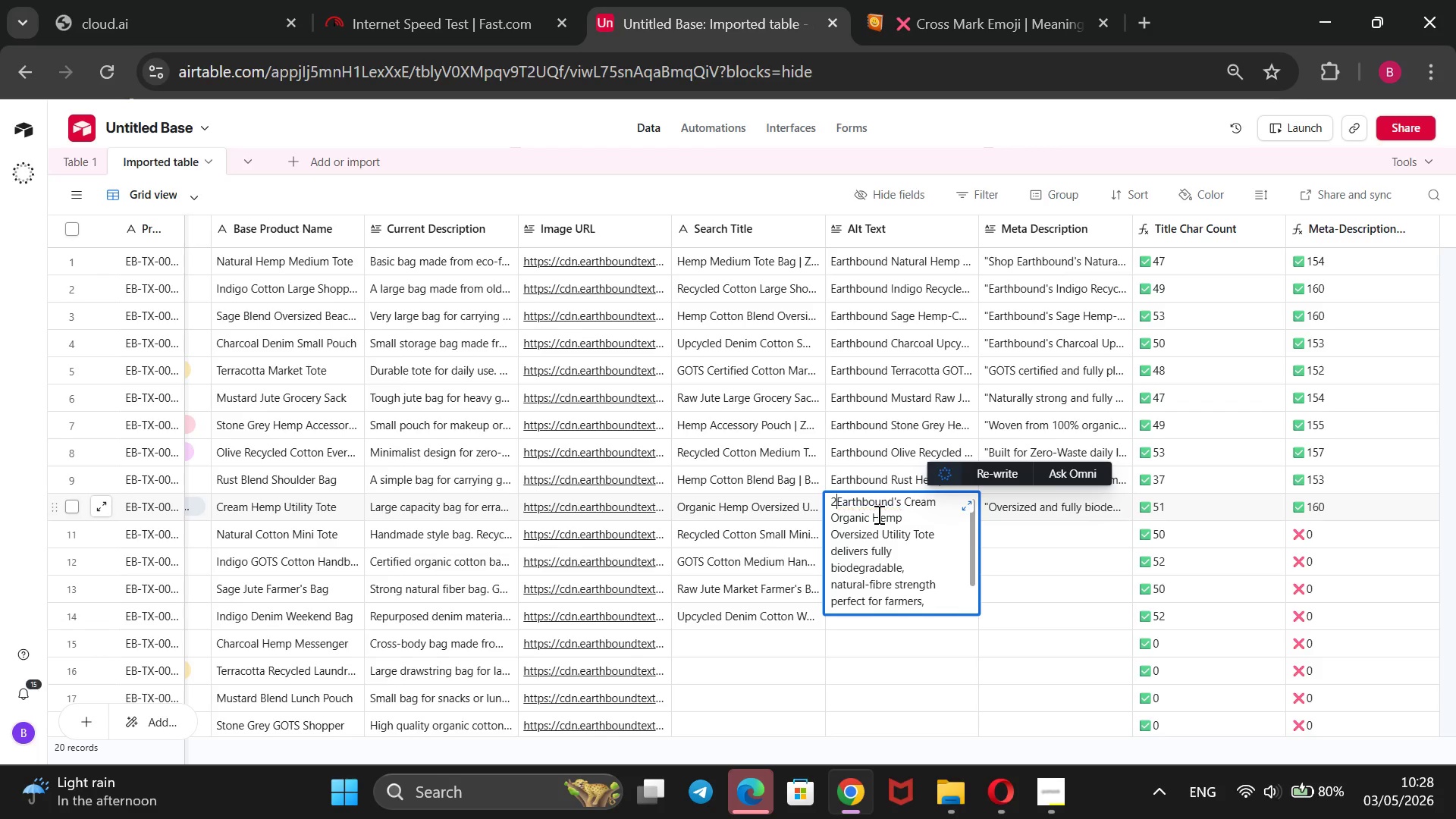 
hold_key(key=ShiftRight, duration=0.64)
 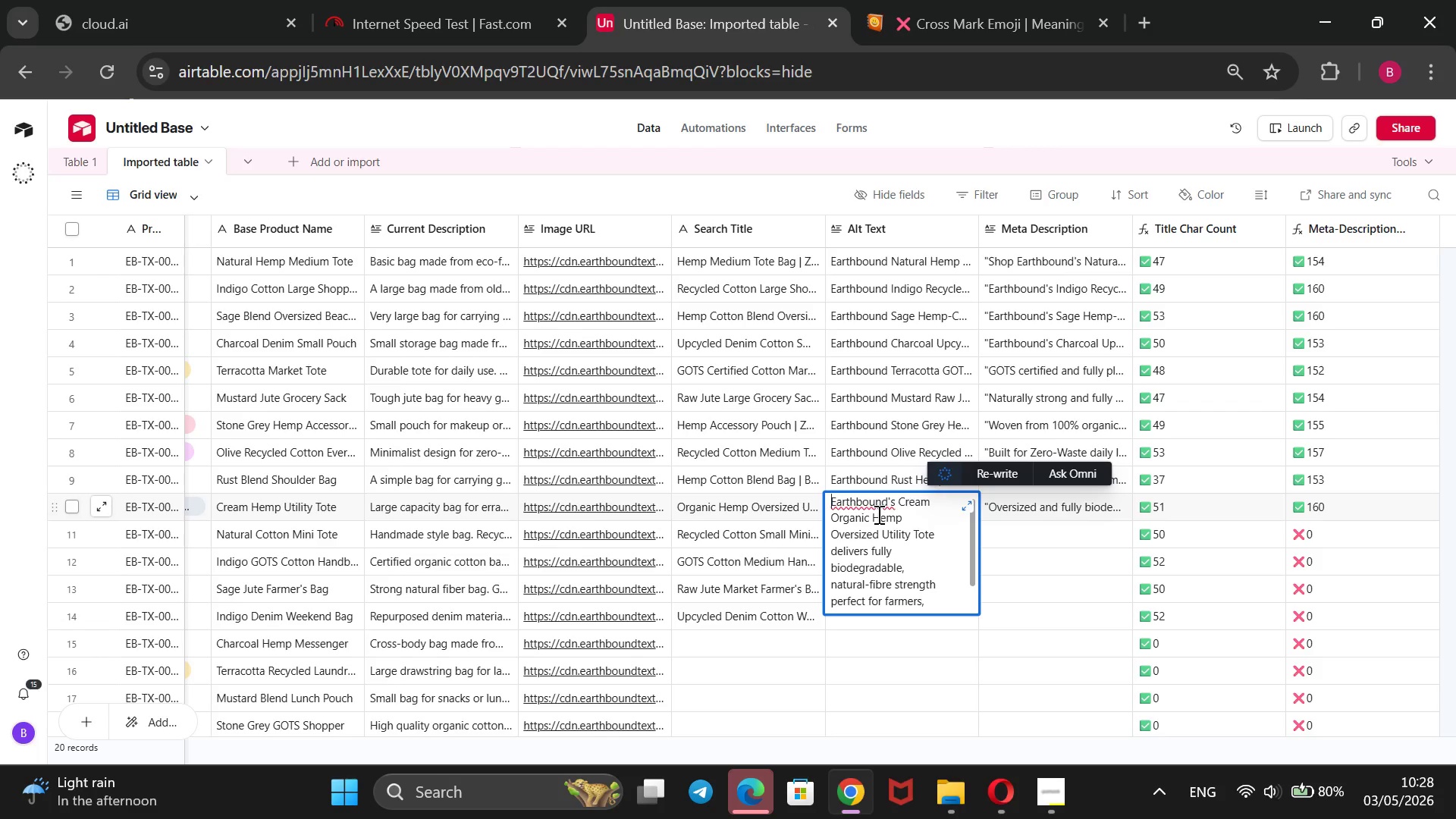 
key(Backspace)
 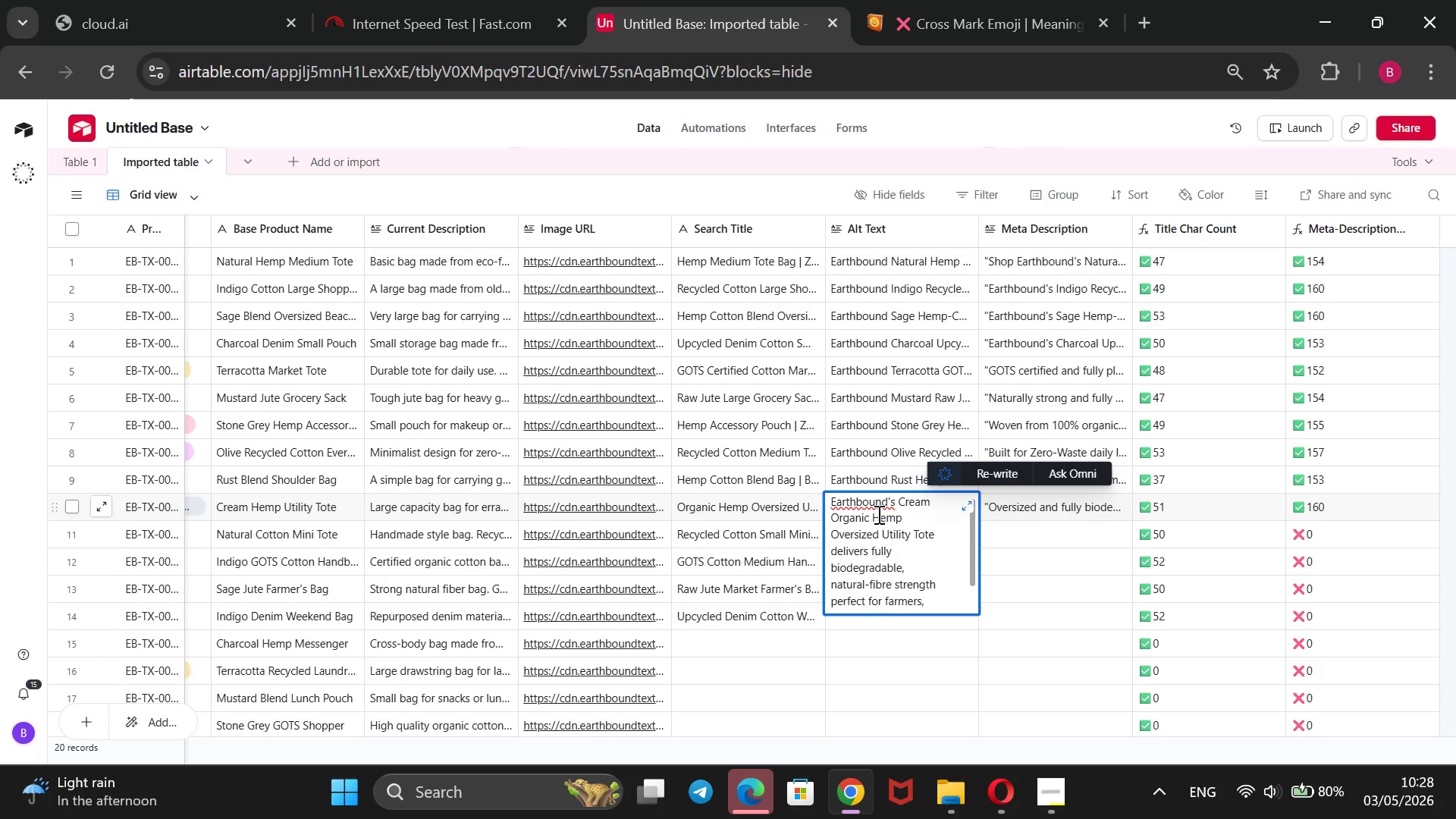 
key(Shift+ShiftRight)
 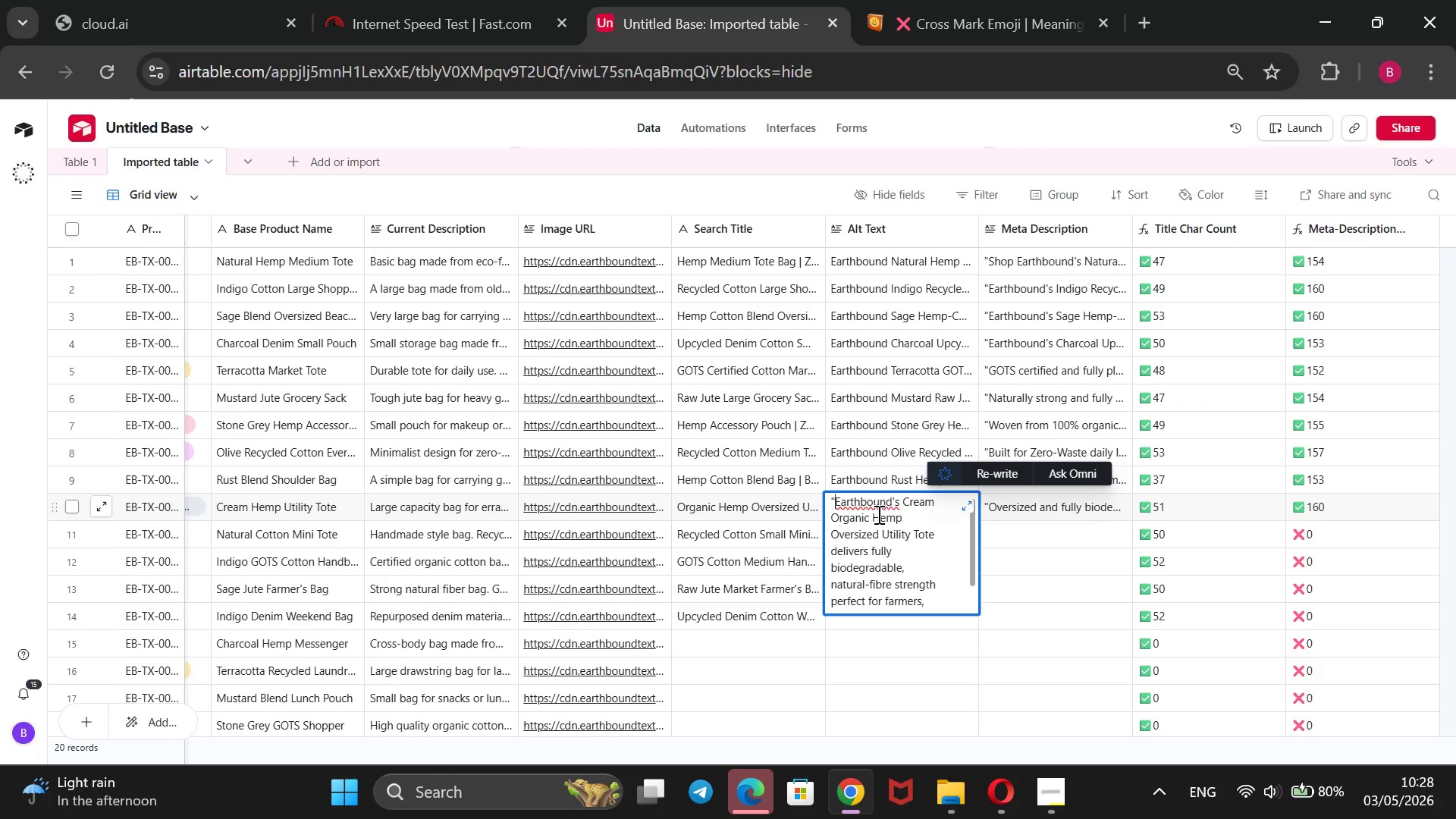 
key(Shift+2)
 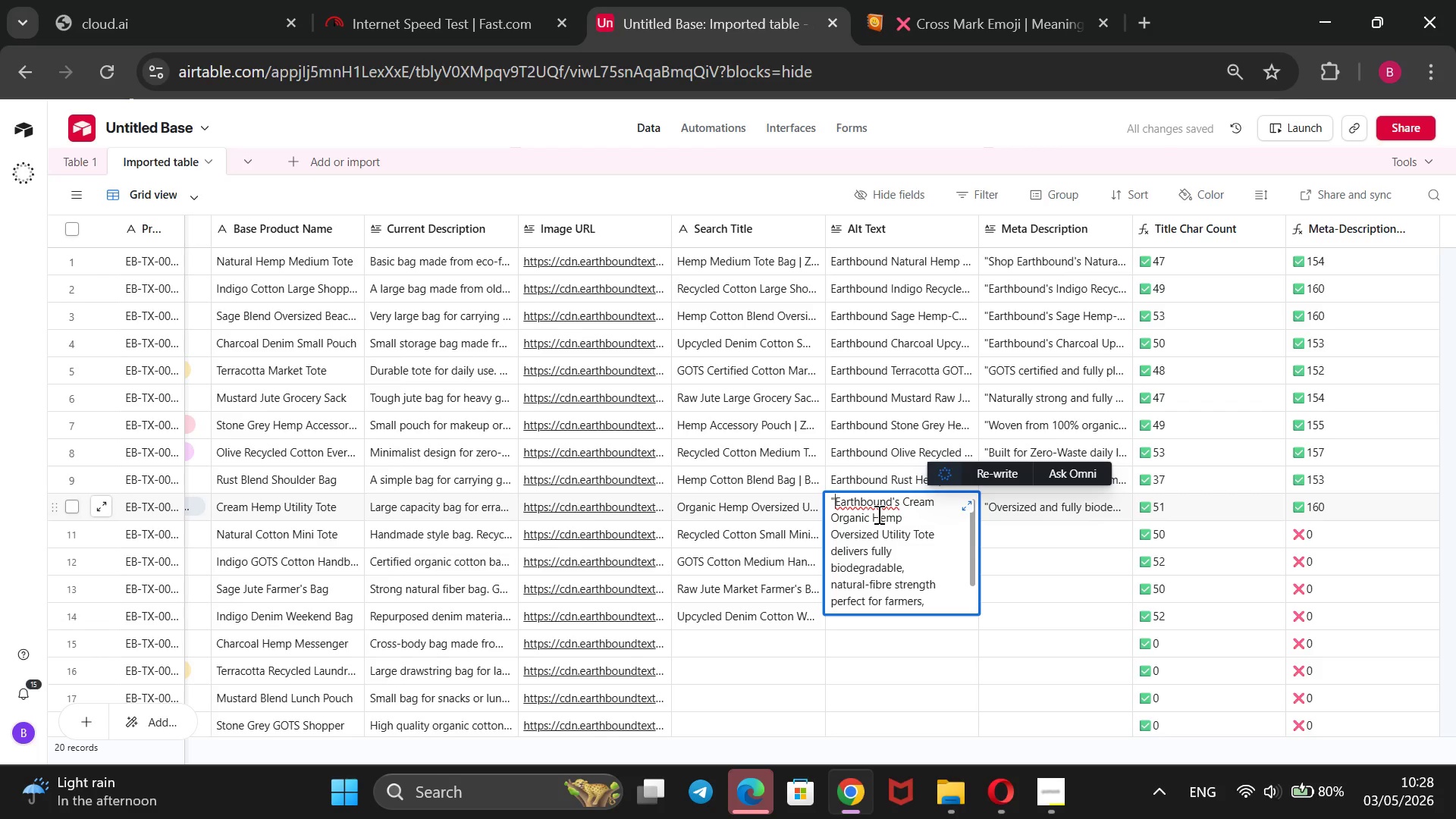 
wait(12.34)
 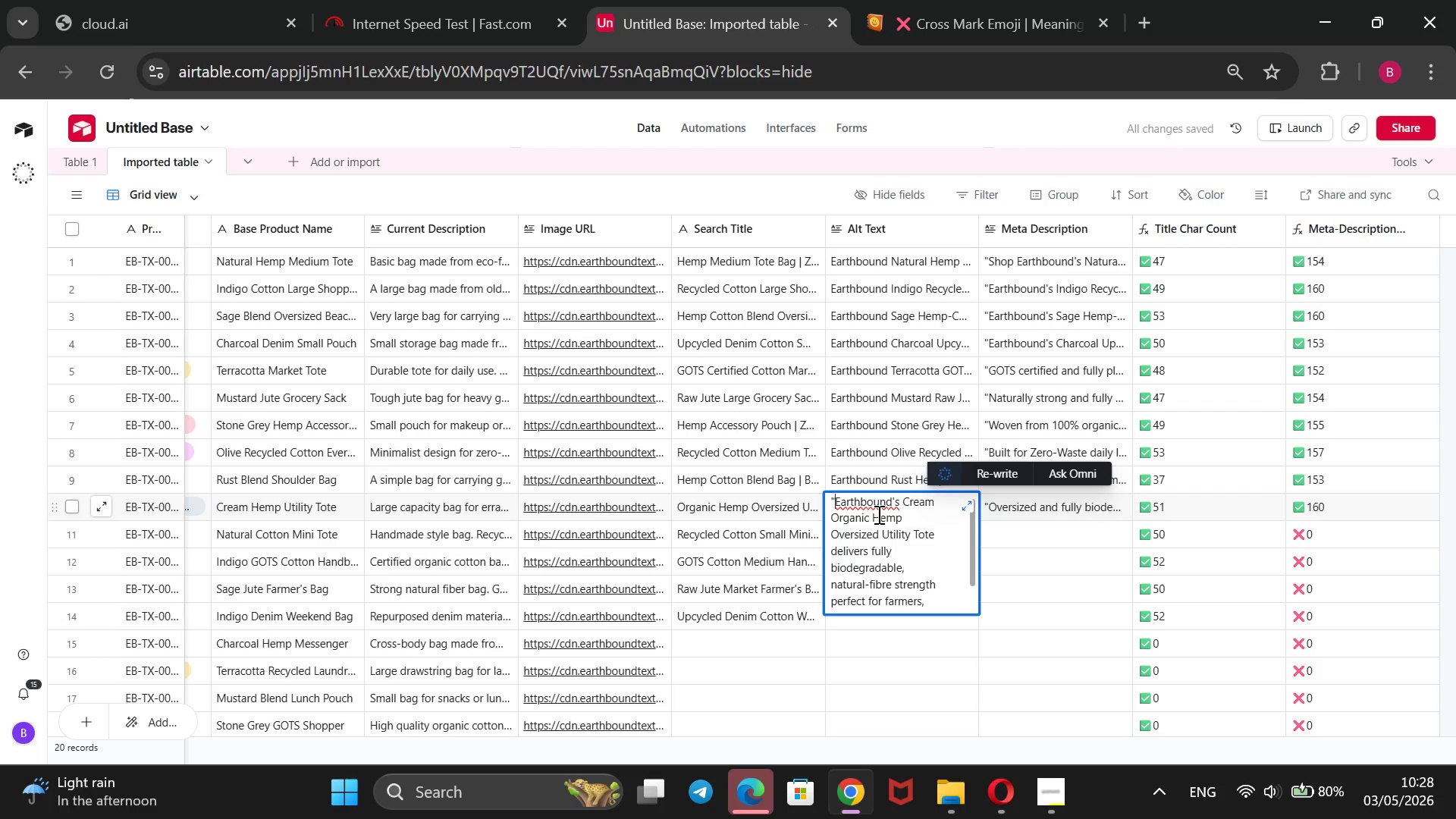 
left_click([1008, 146])
 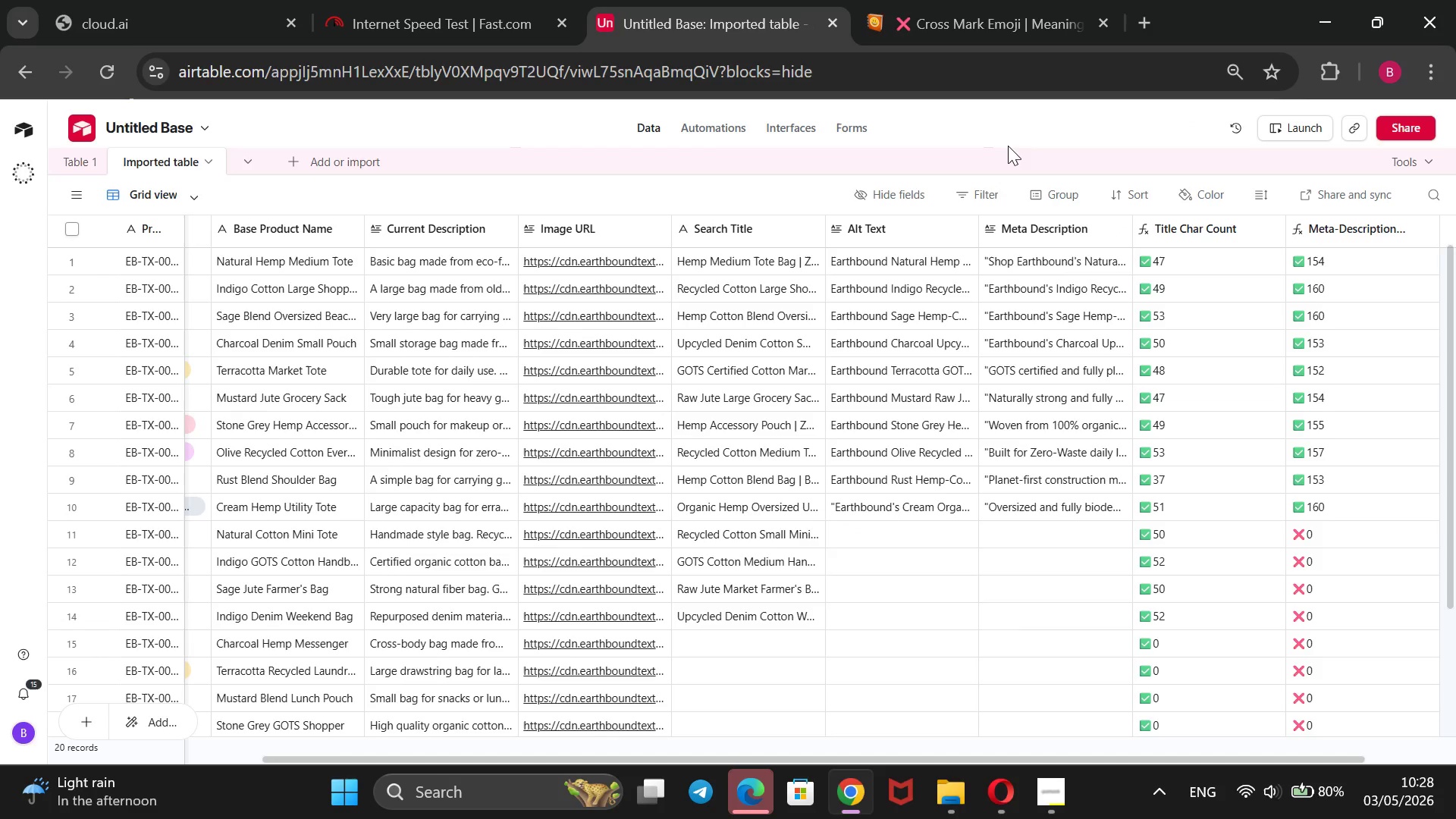 
scroll: coordinate [1003, 147], scroll_direction: up, amount: 1.0
 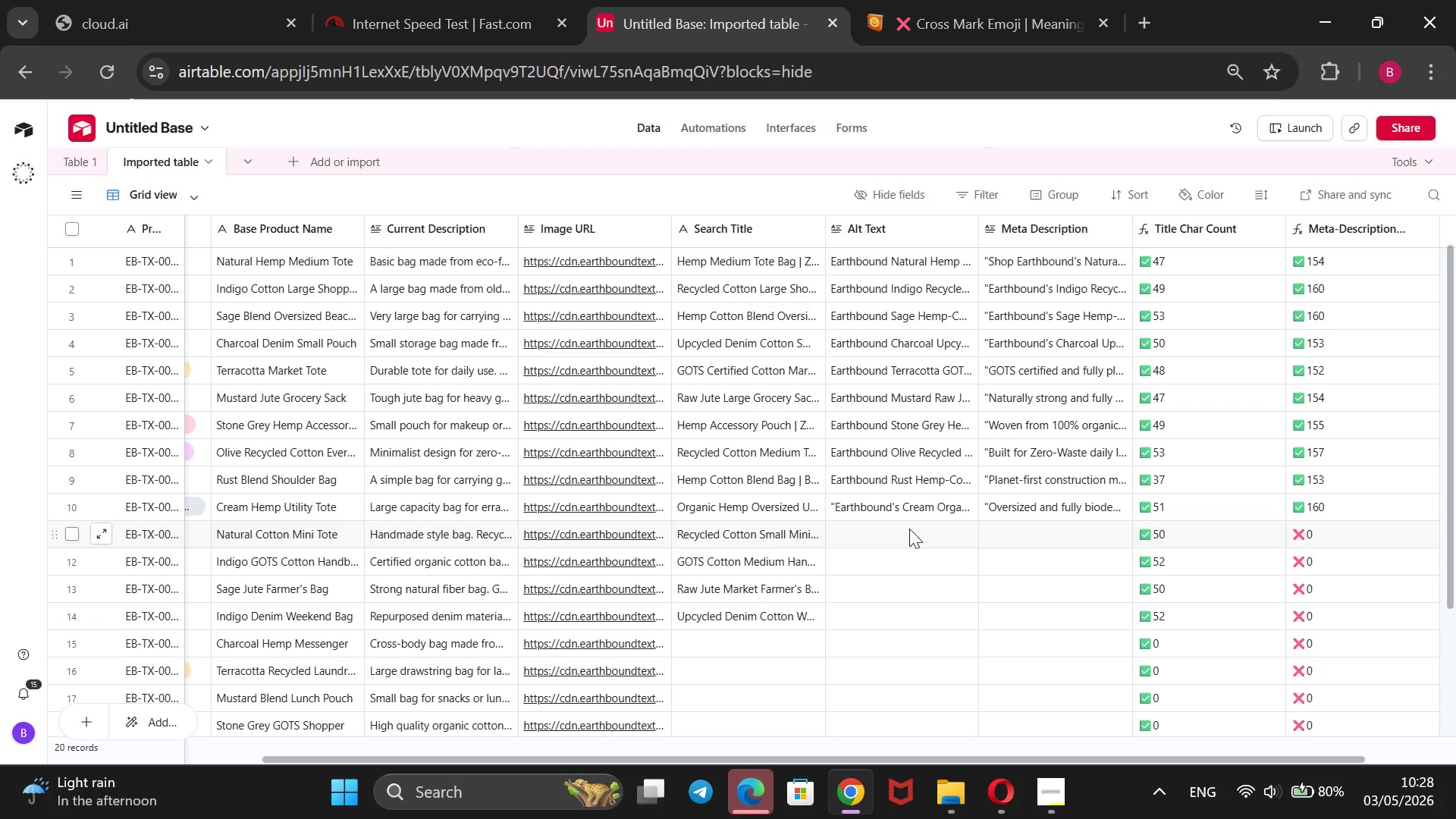 
left_click([909, 529])
 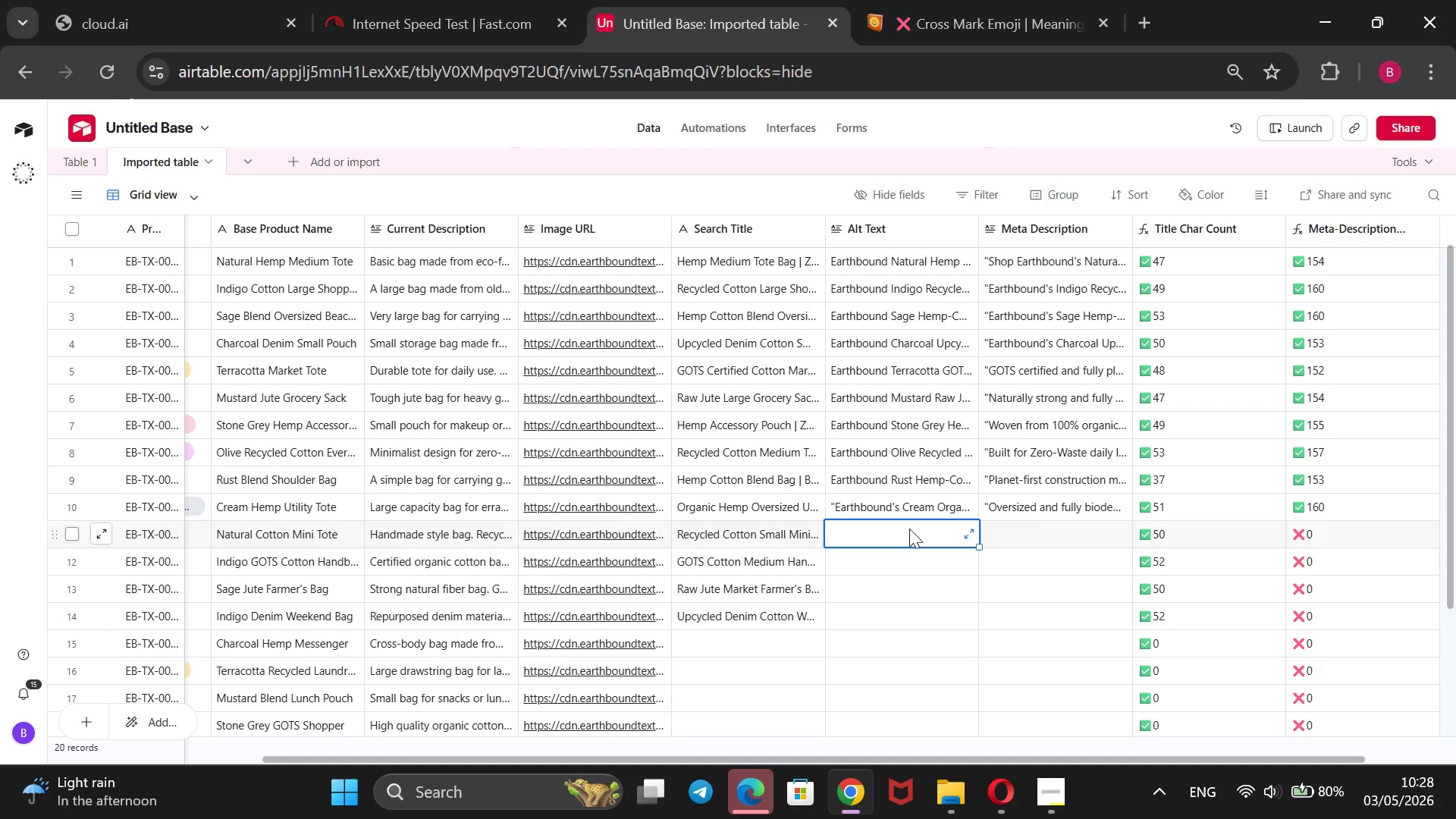 
type(Earthbound`s Natural)
 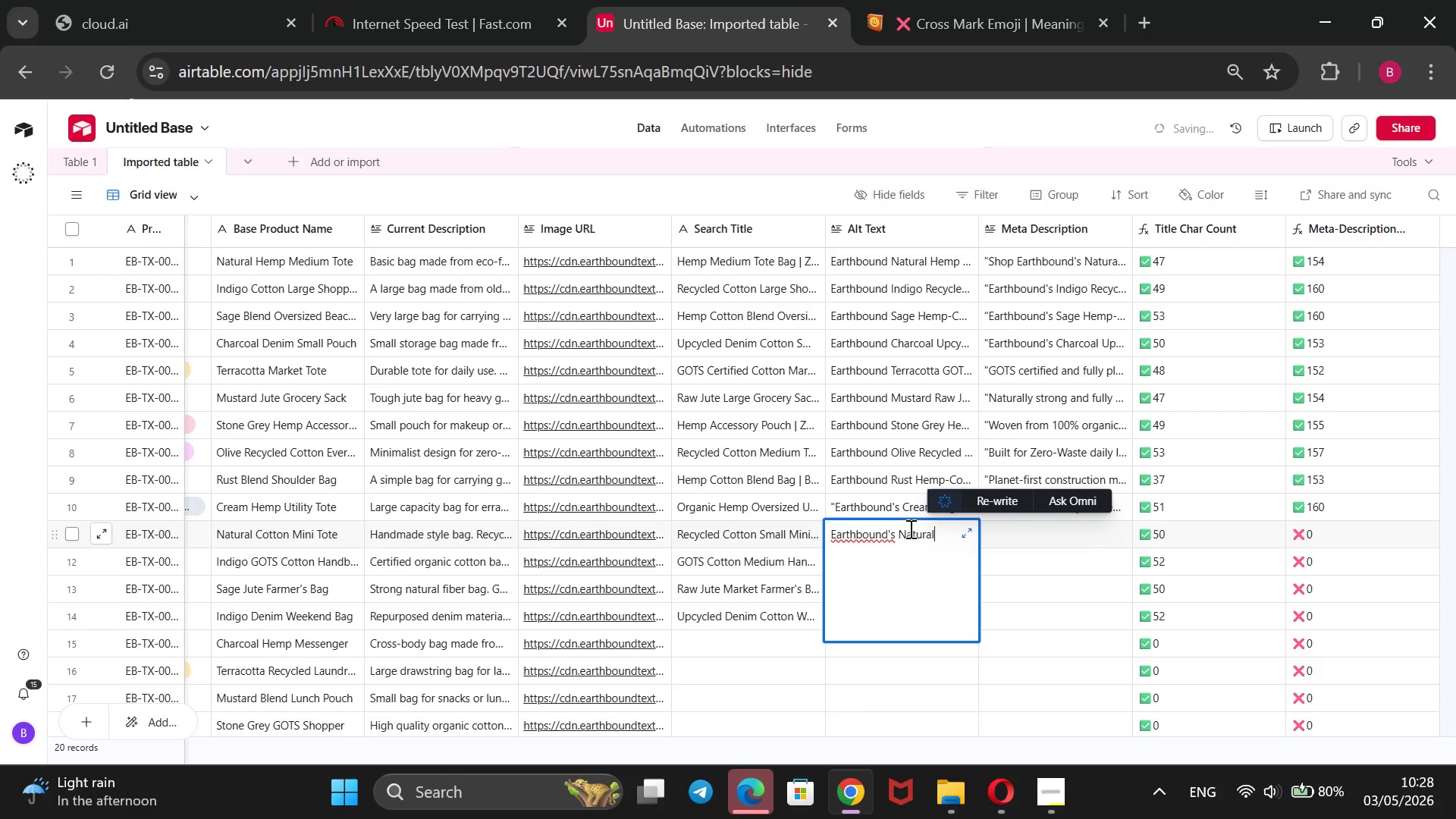 
wait(8.44)
 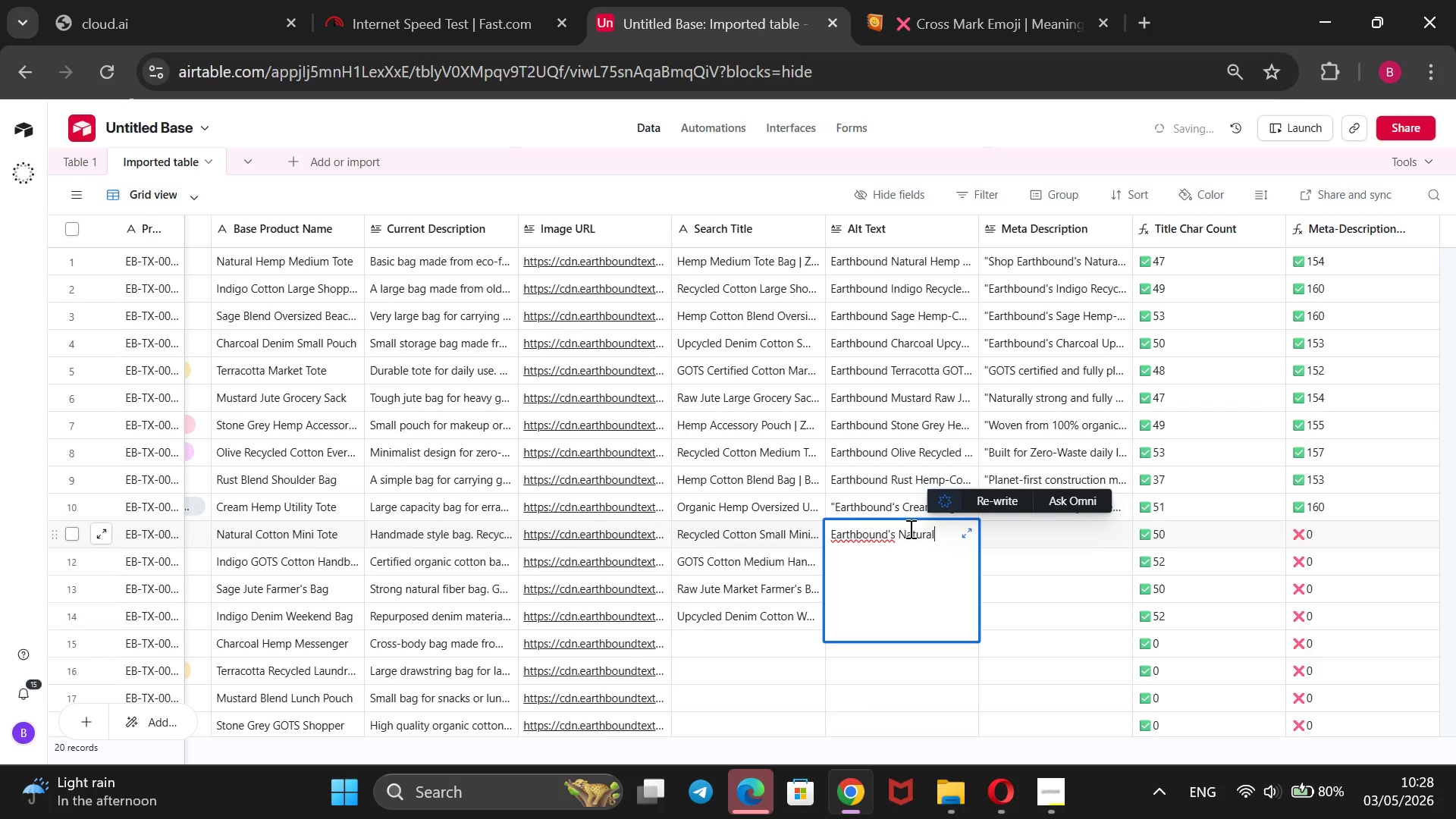 
type( Recycled Cotton Mini Tote is a compact, plastic-free evryday bag)
key(Backspace)
key(Backspace)
key(Backspace)
key(Backspace)
key(Backspace)
key(Backspace)
key(Backspace)
key(Backspace)
key(Backspace)
type(eryday bag handcrafted entirely from certified post-summ)
key(Backspace)
key(Backspace)
key(Backspace)
key(Backspace)
type(consumer cotton fabric.@)
 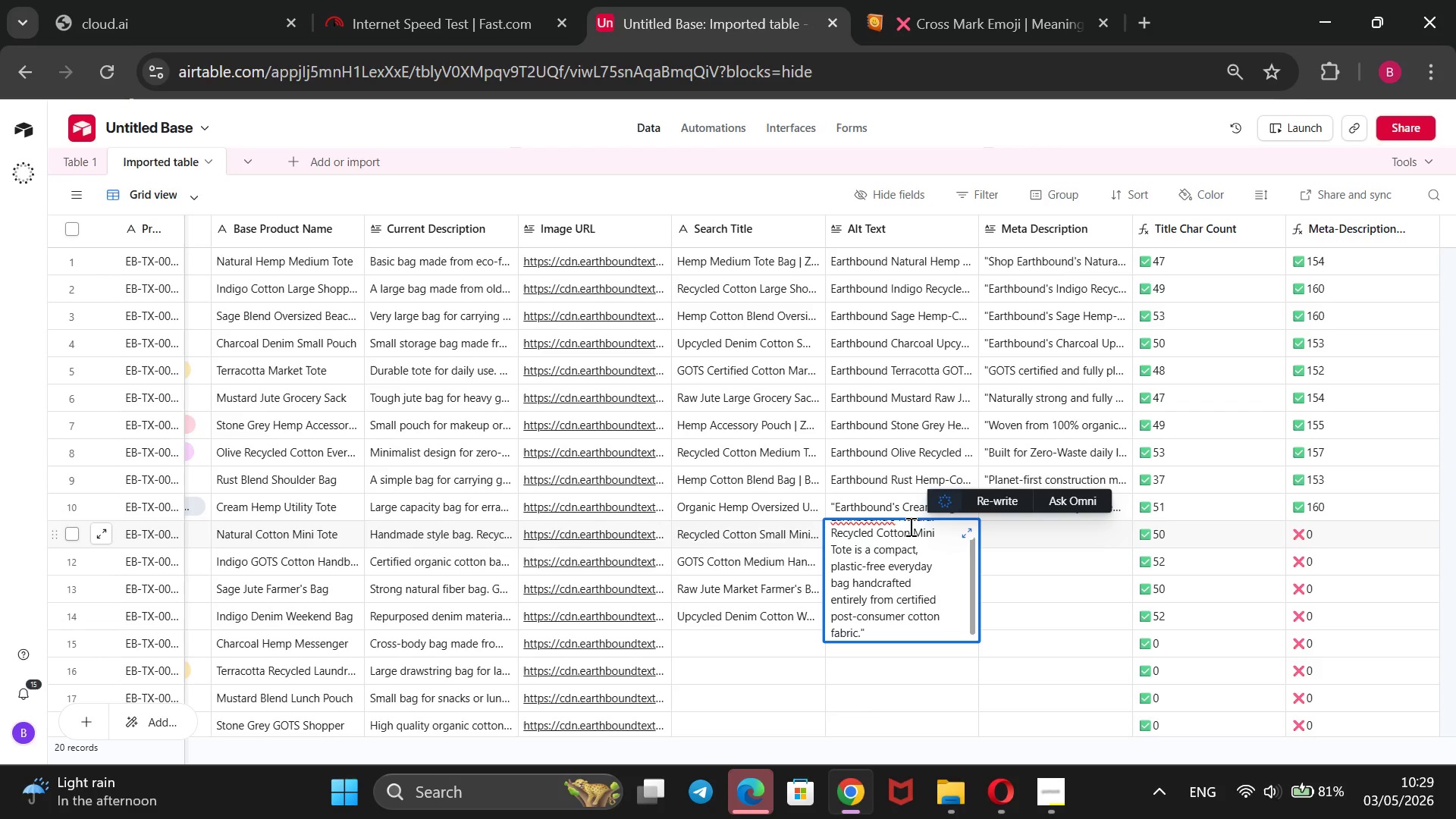 
hold_key(key=ArrowUp, duration=1.51)
 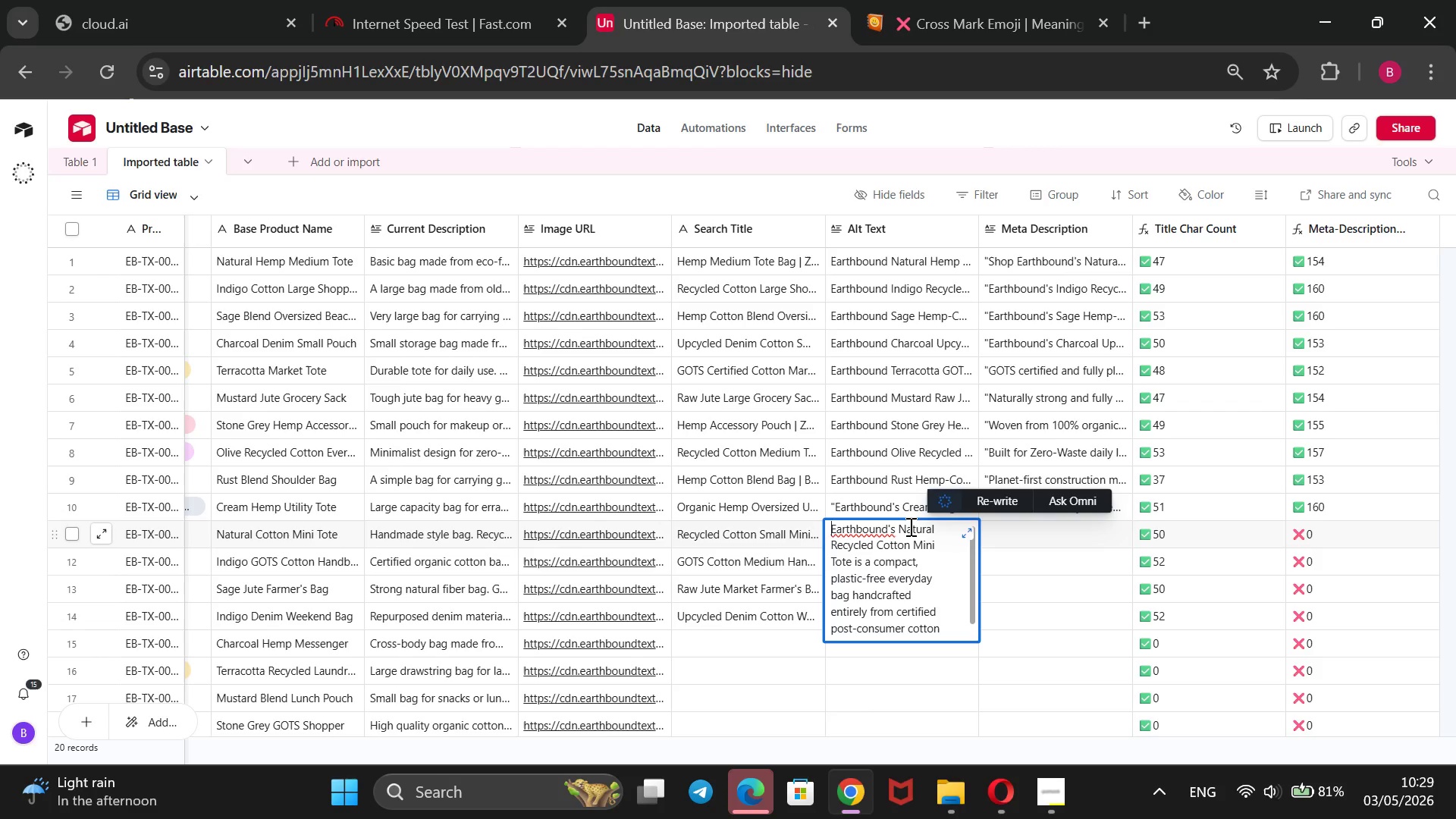 
hold_key(key=ArrowUp, duration=1.08)
 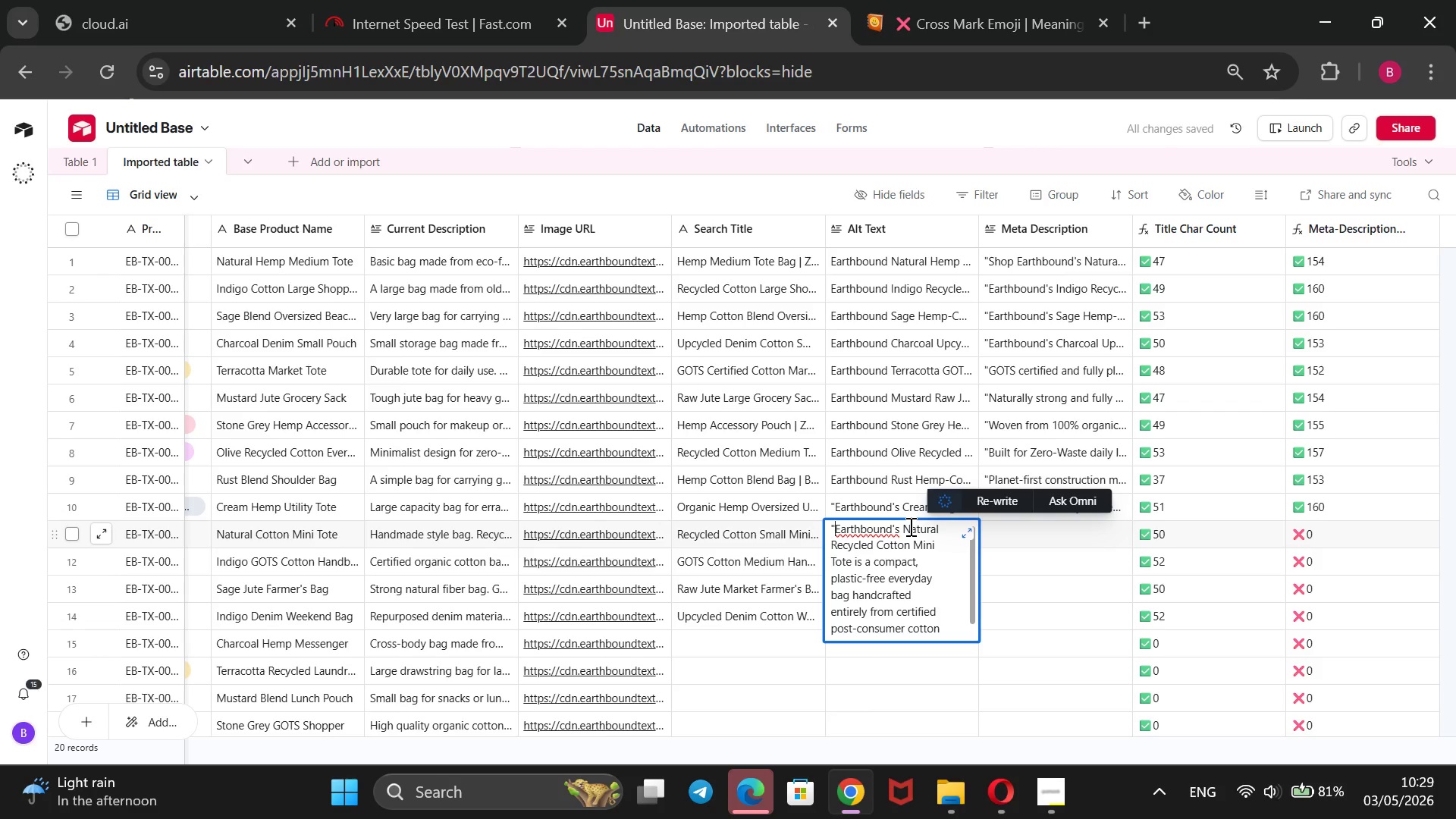 
key(Shift+2)
 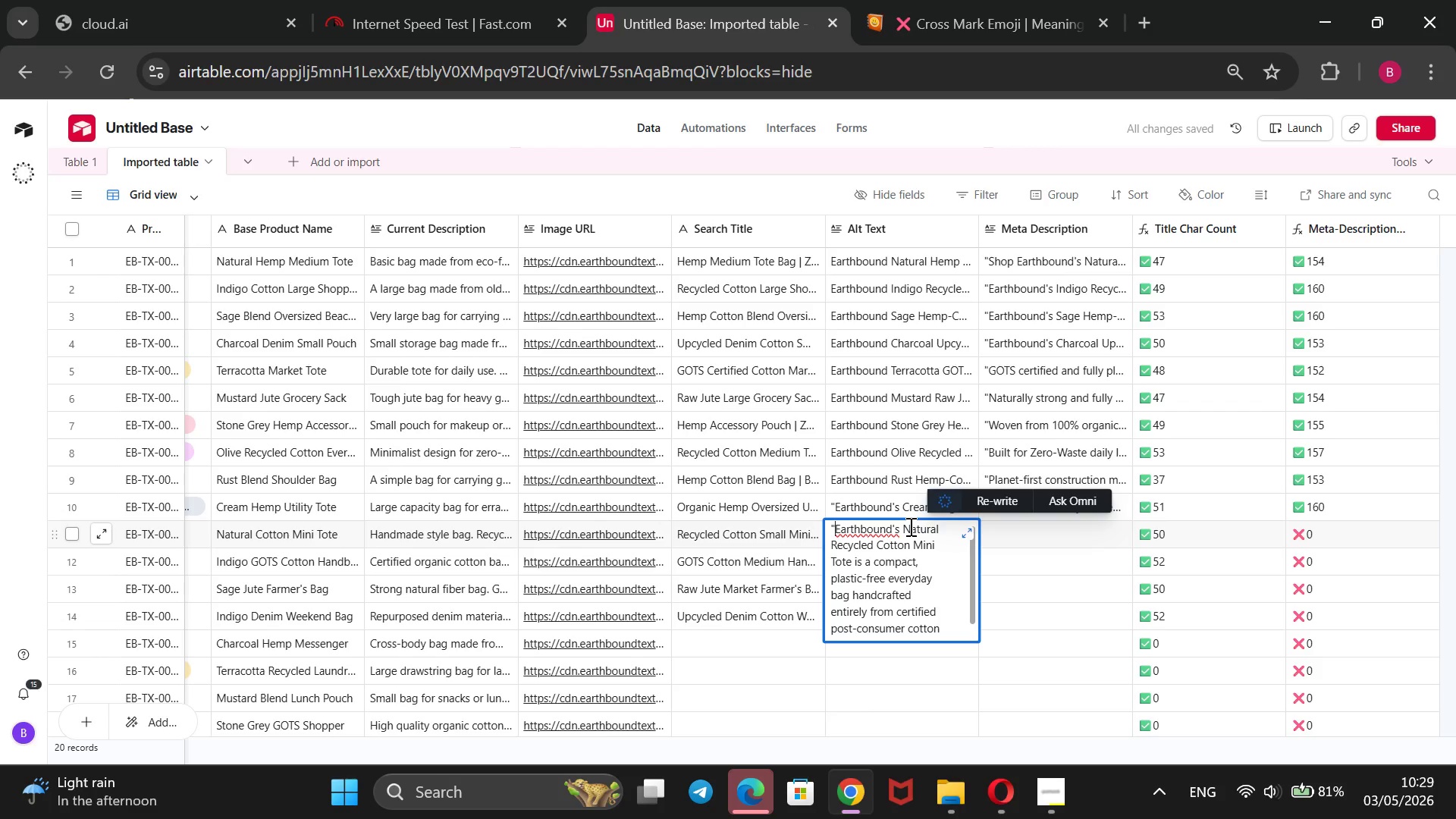 
wait(7.25)
 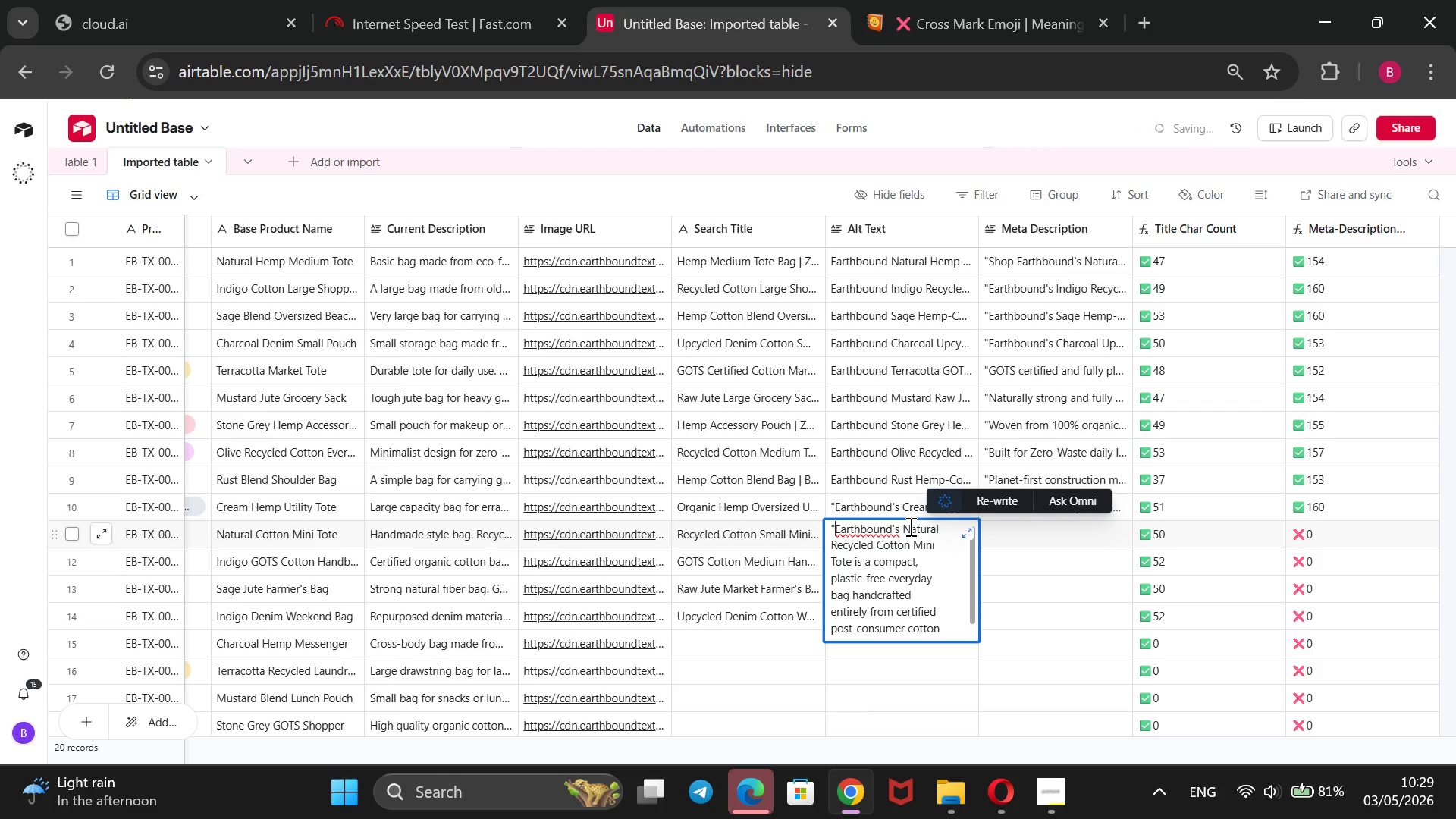 
left_click([937, 127])
 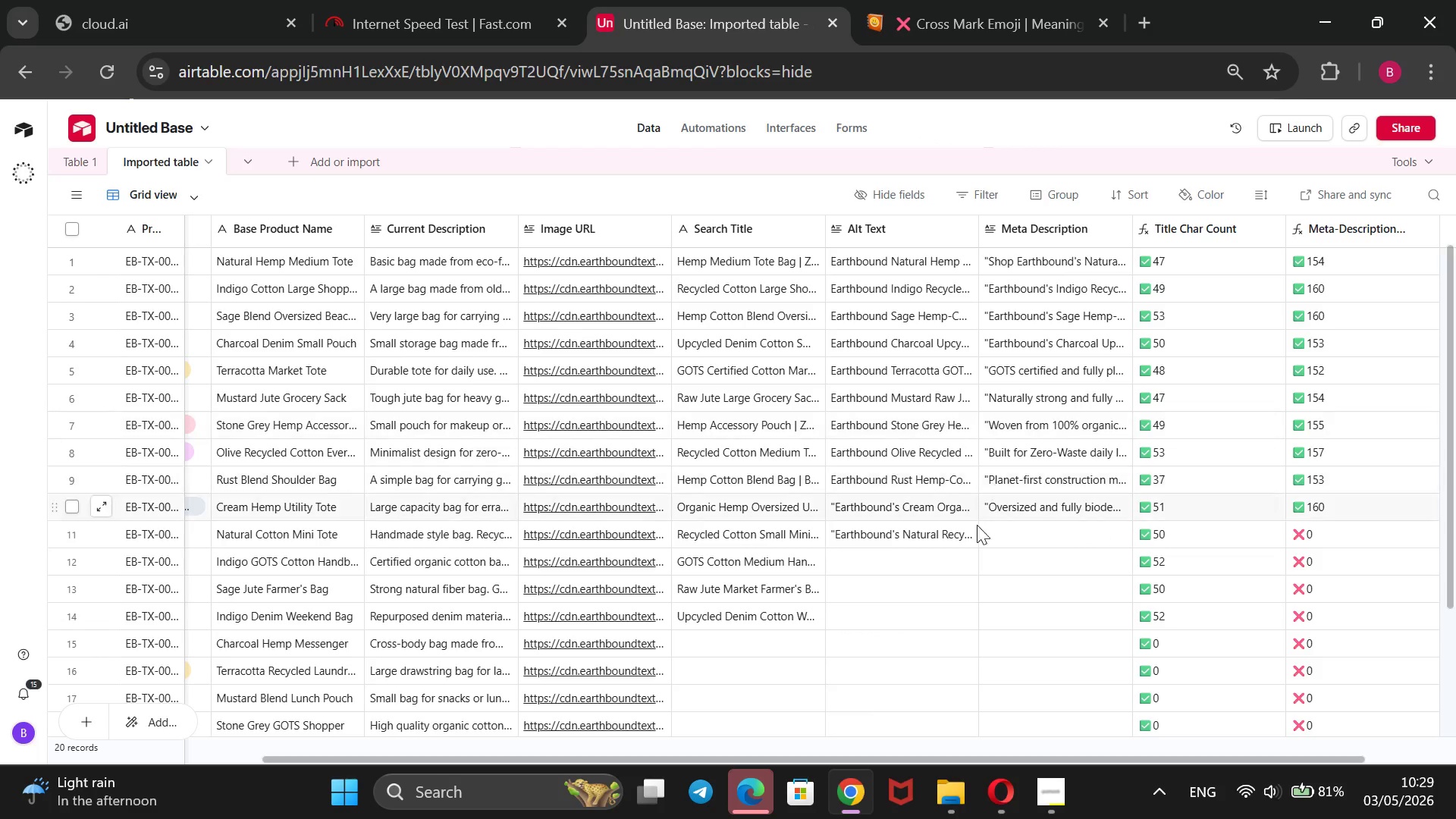 
left_click([952, 574])
 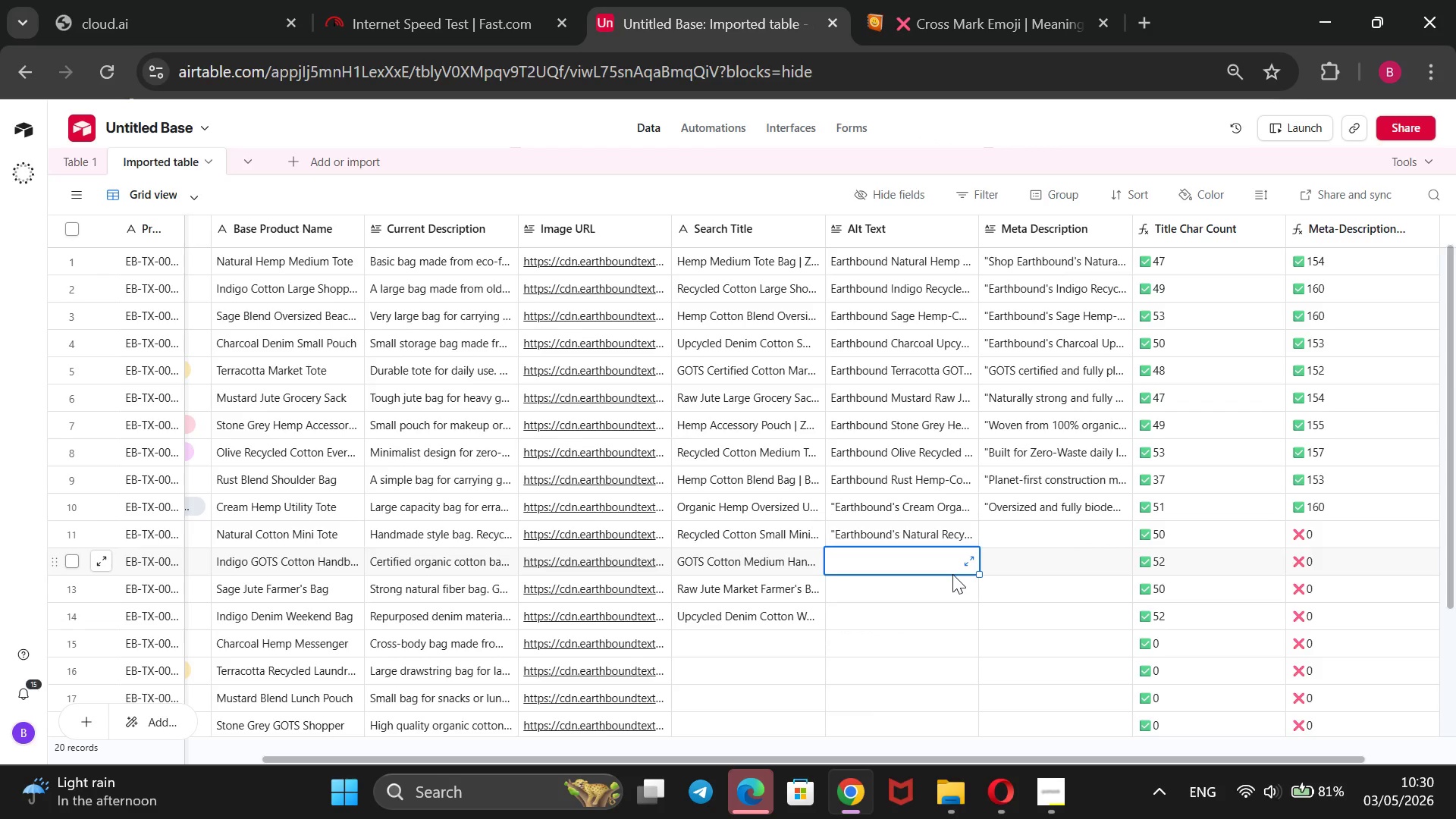 
wait(32.34)
 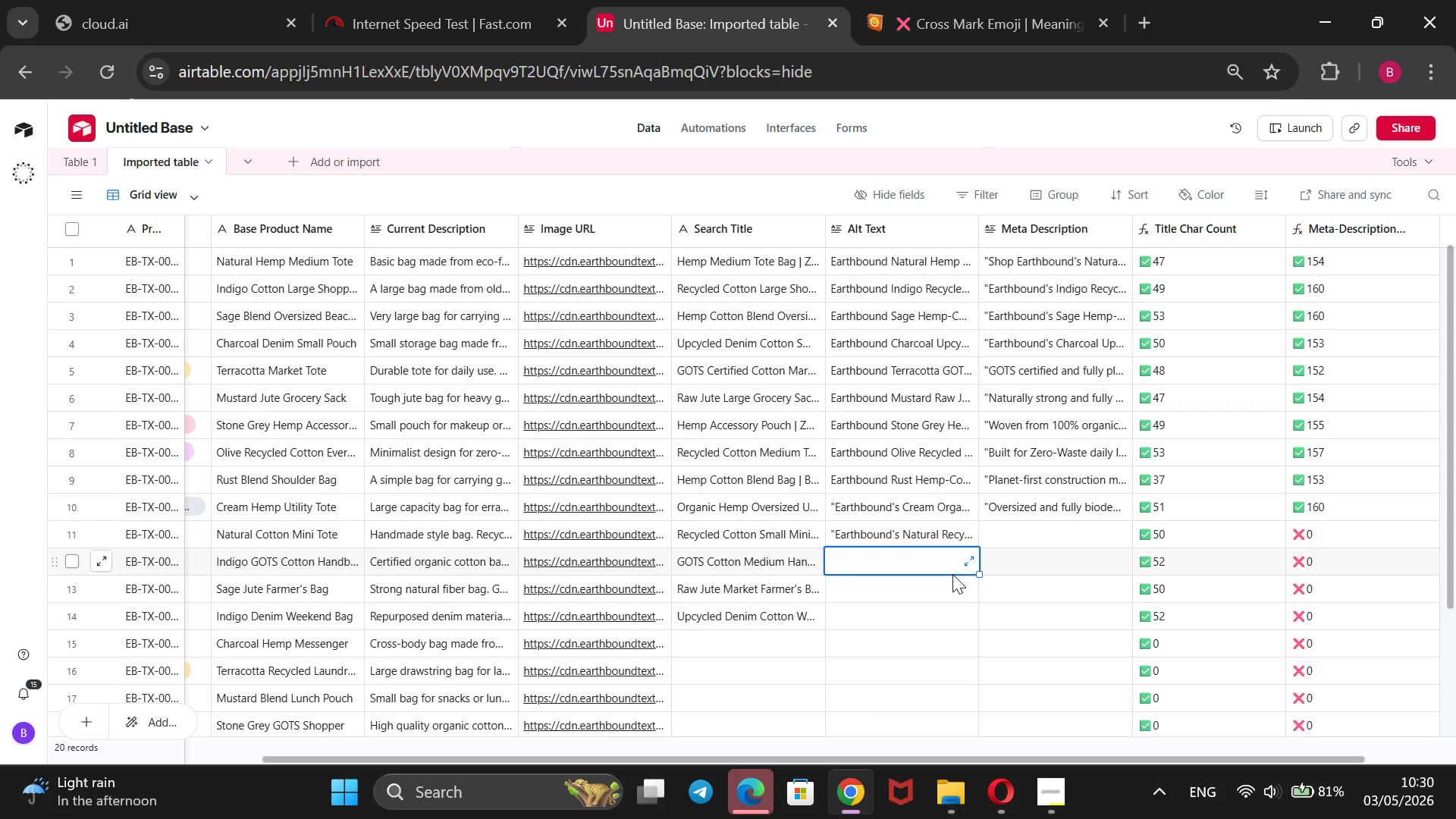 
type(Earthbound`s Indo)
key(Backspace)
type(igo GOTS Certified Cotton Handbag is dermatol)
 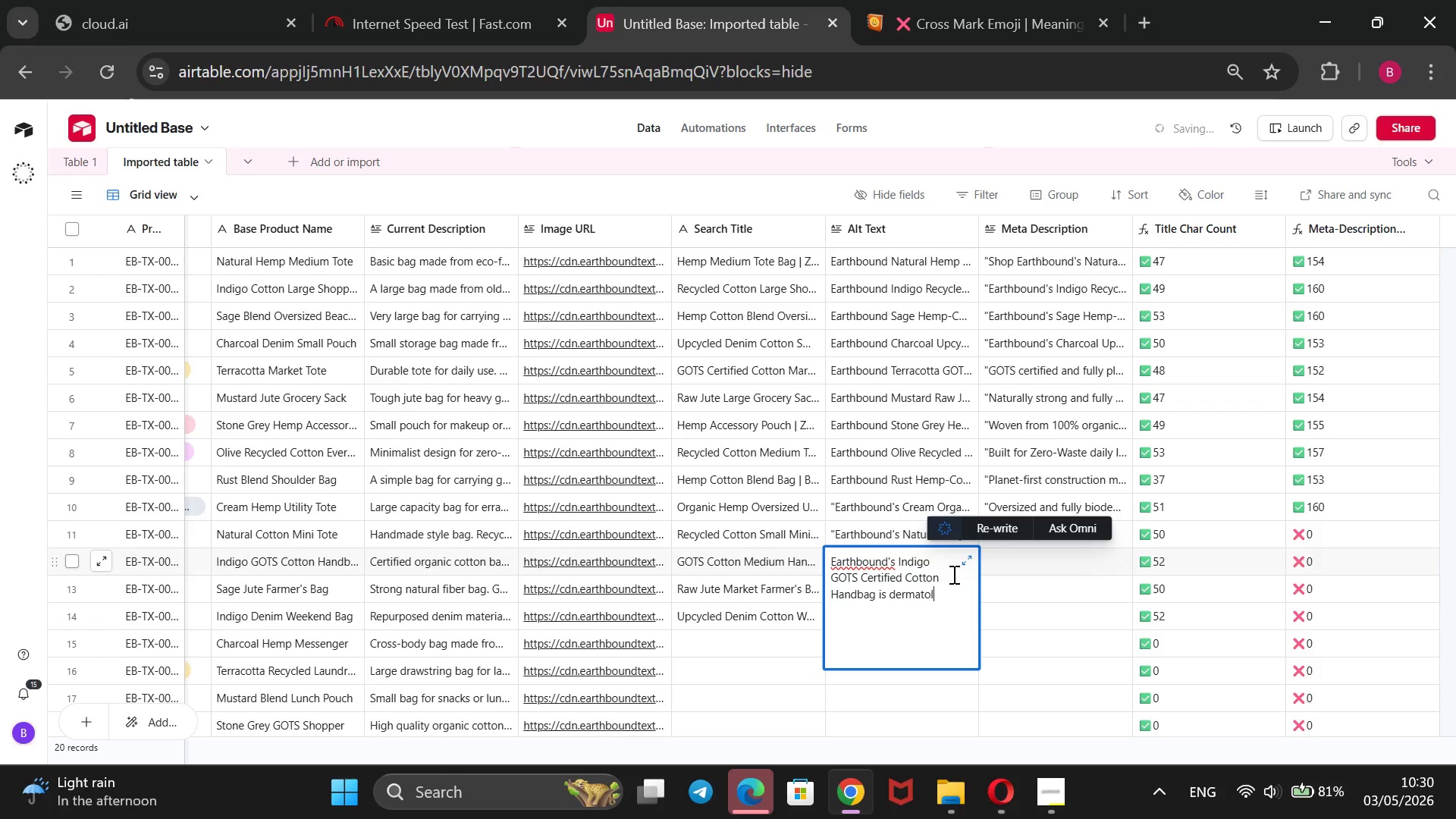 
type(ogically safe, certified organic, and completely plastic-free for refined everyday carry.@@)
 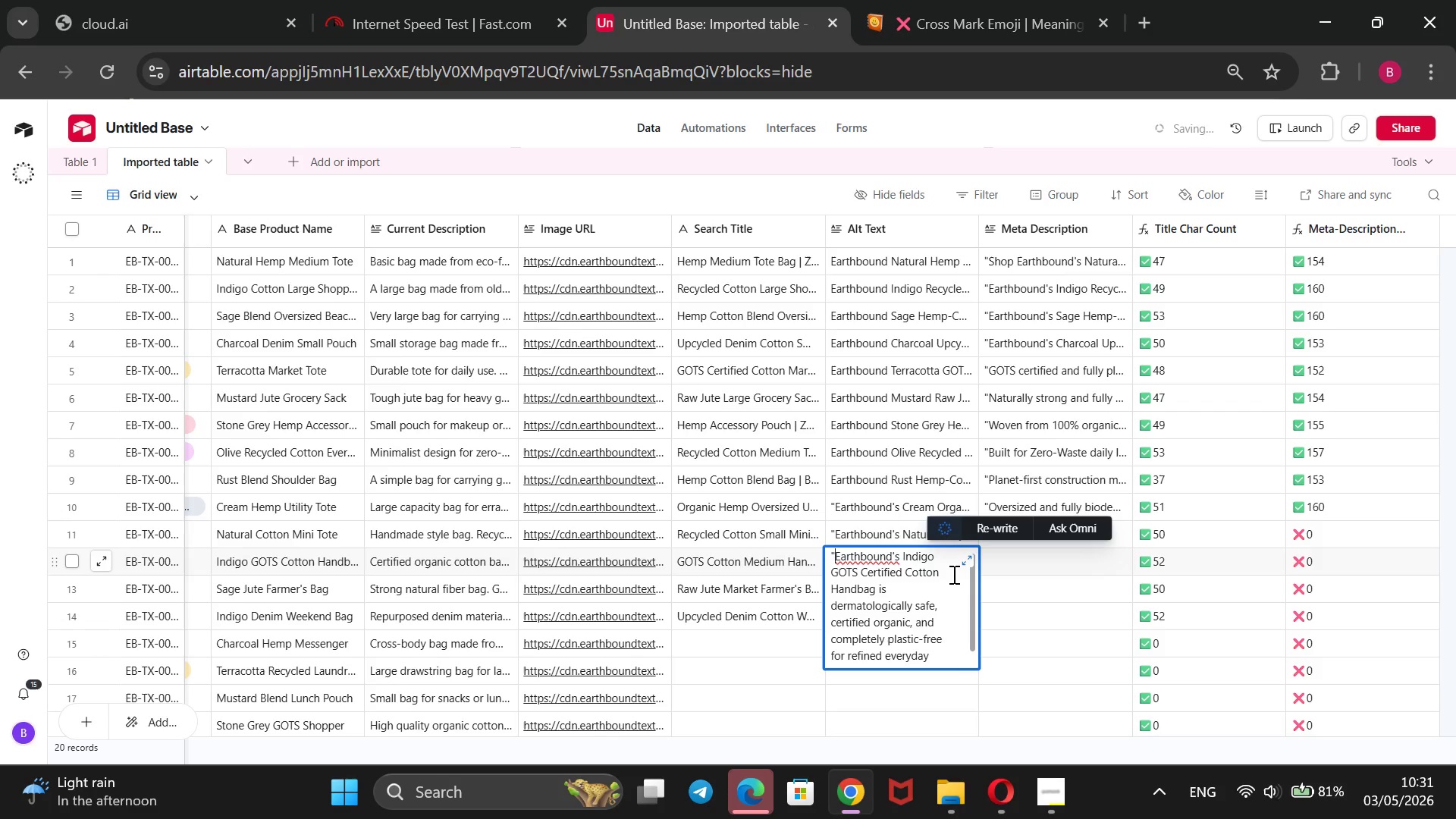 
 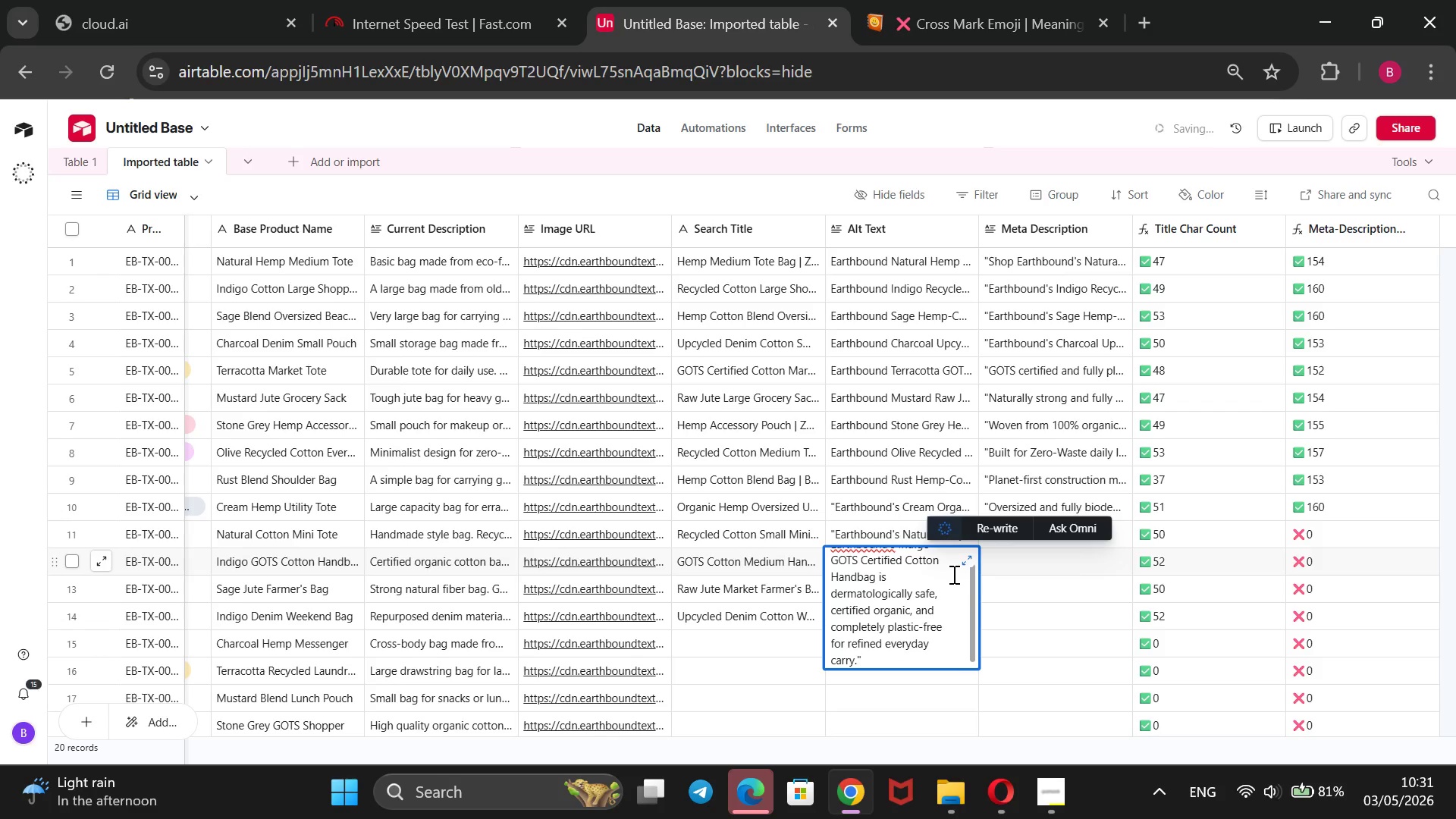 
hold_key(key=ArrowUp, duration=1.22)
 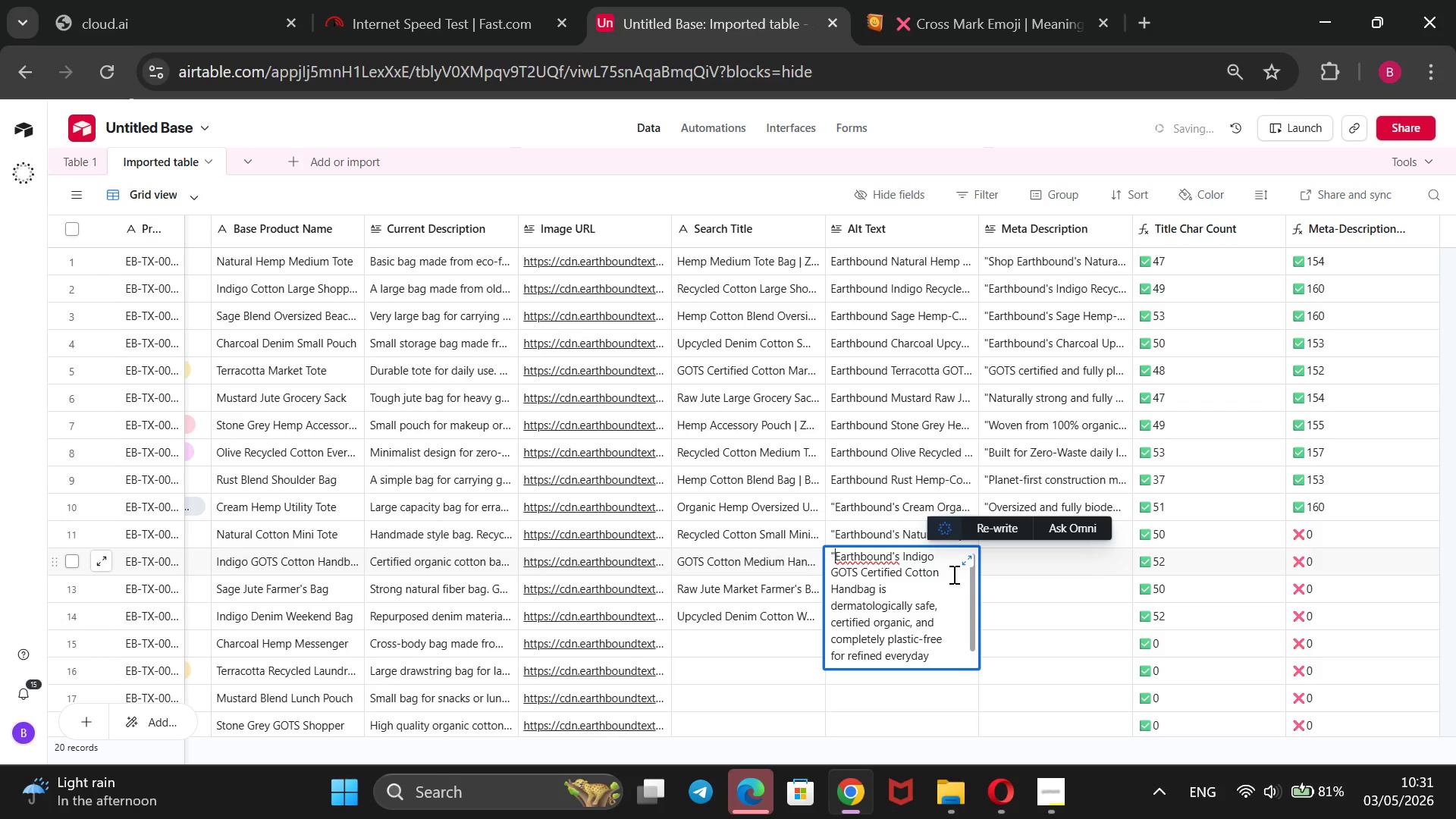 
wait(9.51)
 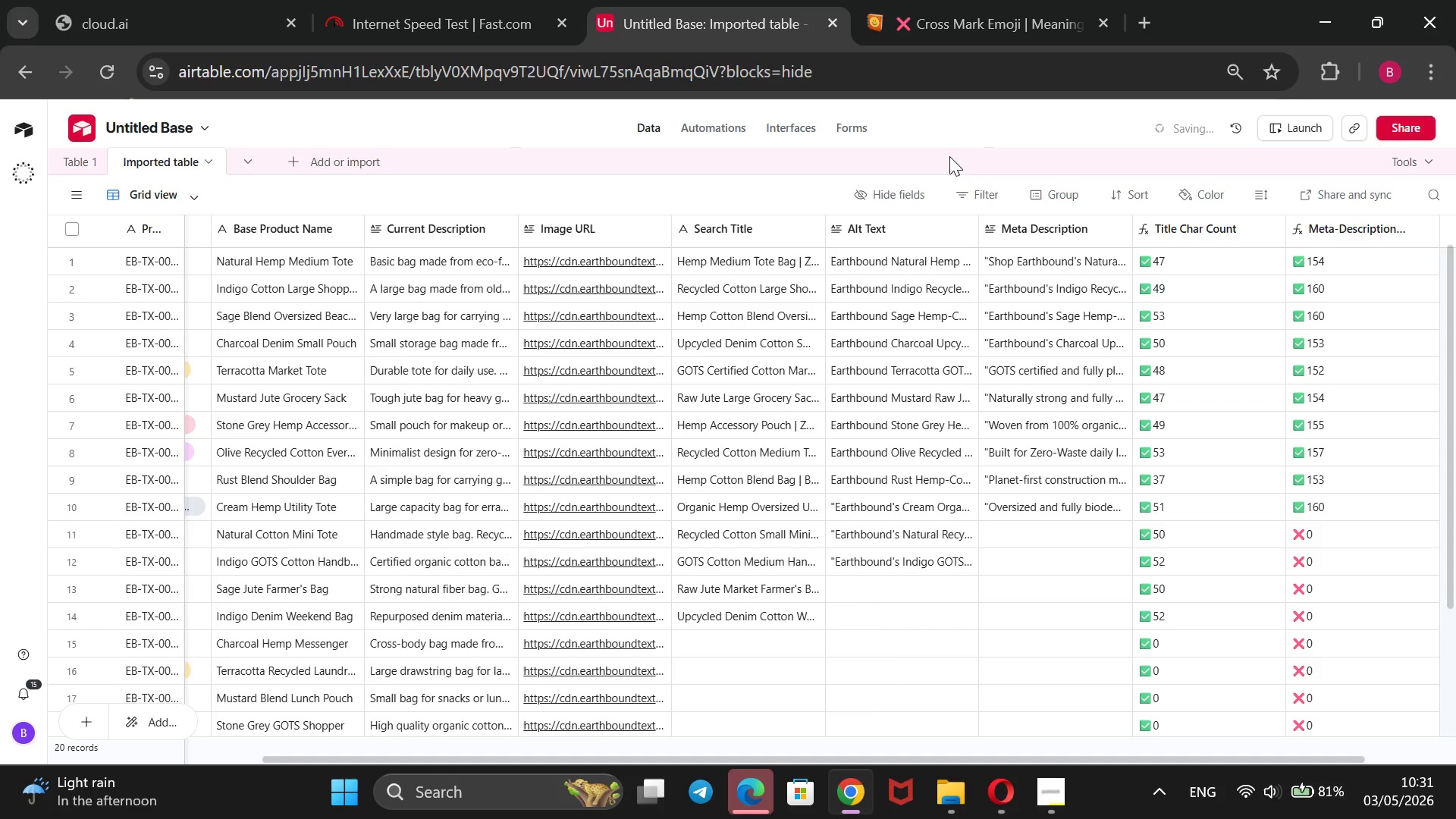 
left_click([878, 591])
 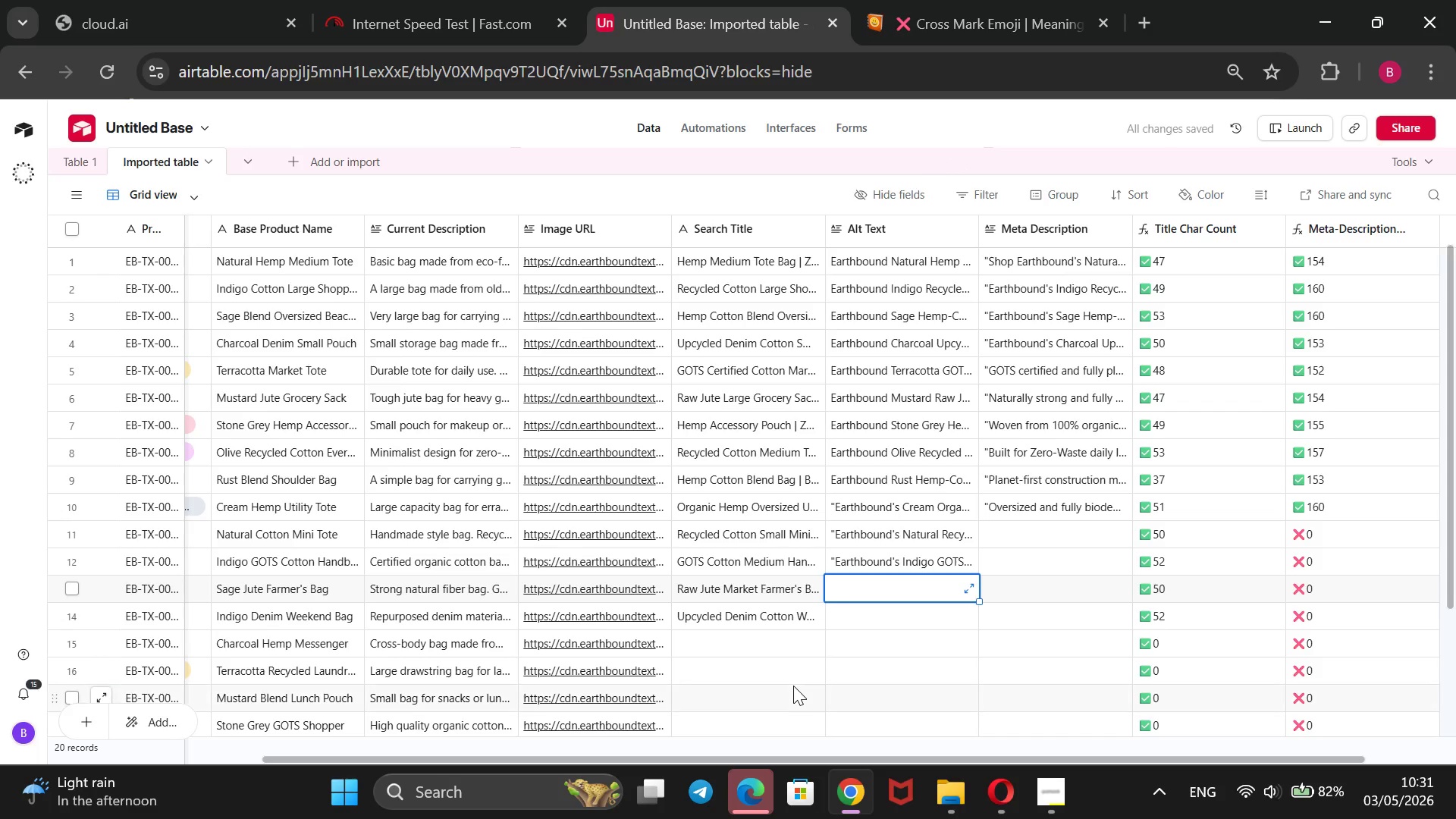 
type(Earthbound`s Sage Raw Jute MA)
key(Backspace)
type(A)
key(Backspace)
type(arket Bag is fully biodegradable, nt)
key(Backspace)
type(aturally woven by hand, and robustly constructed to handle heavy farm-fresh produce loads.@@)
 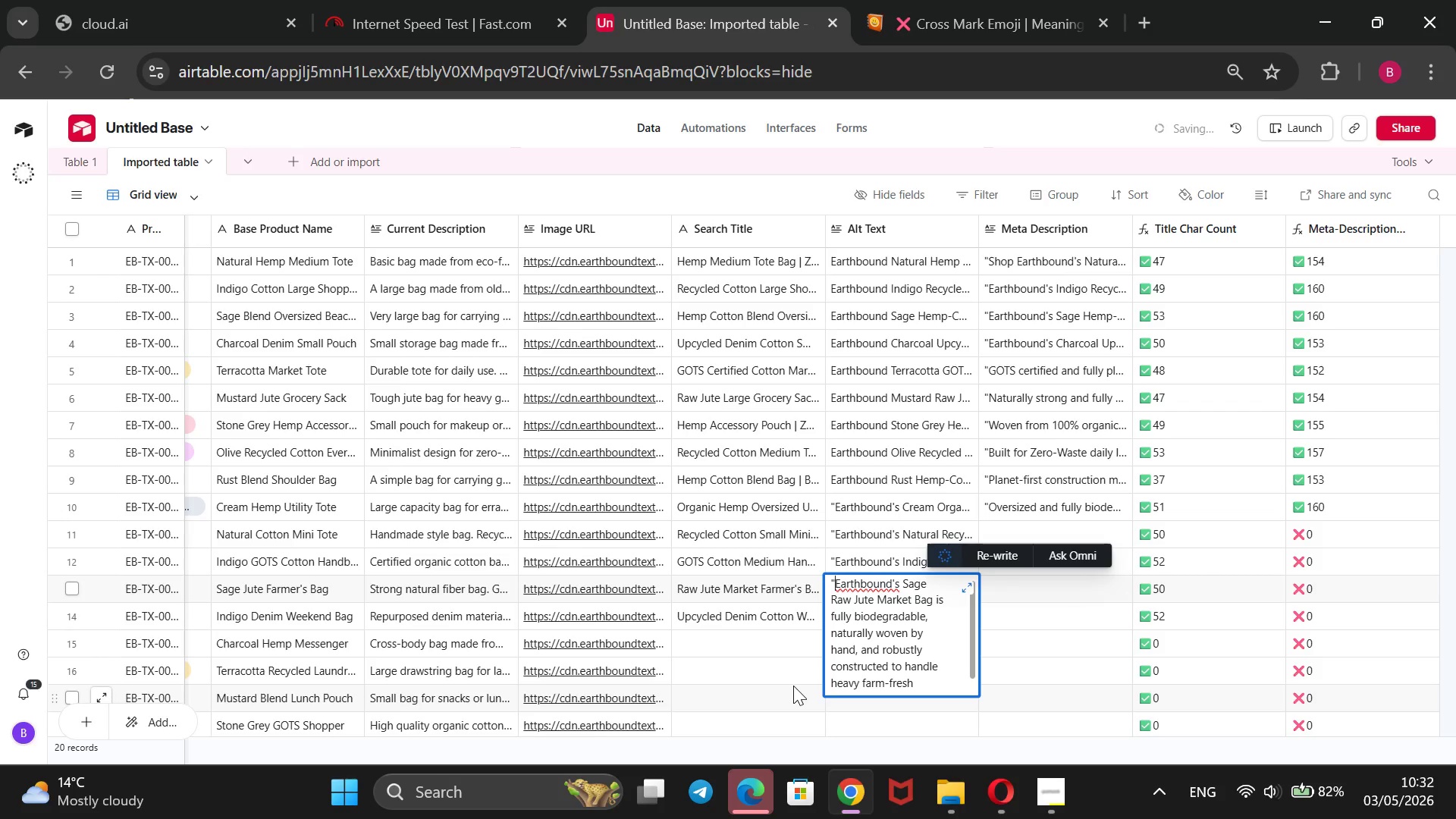 
 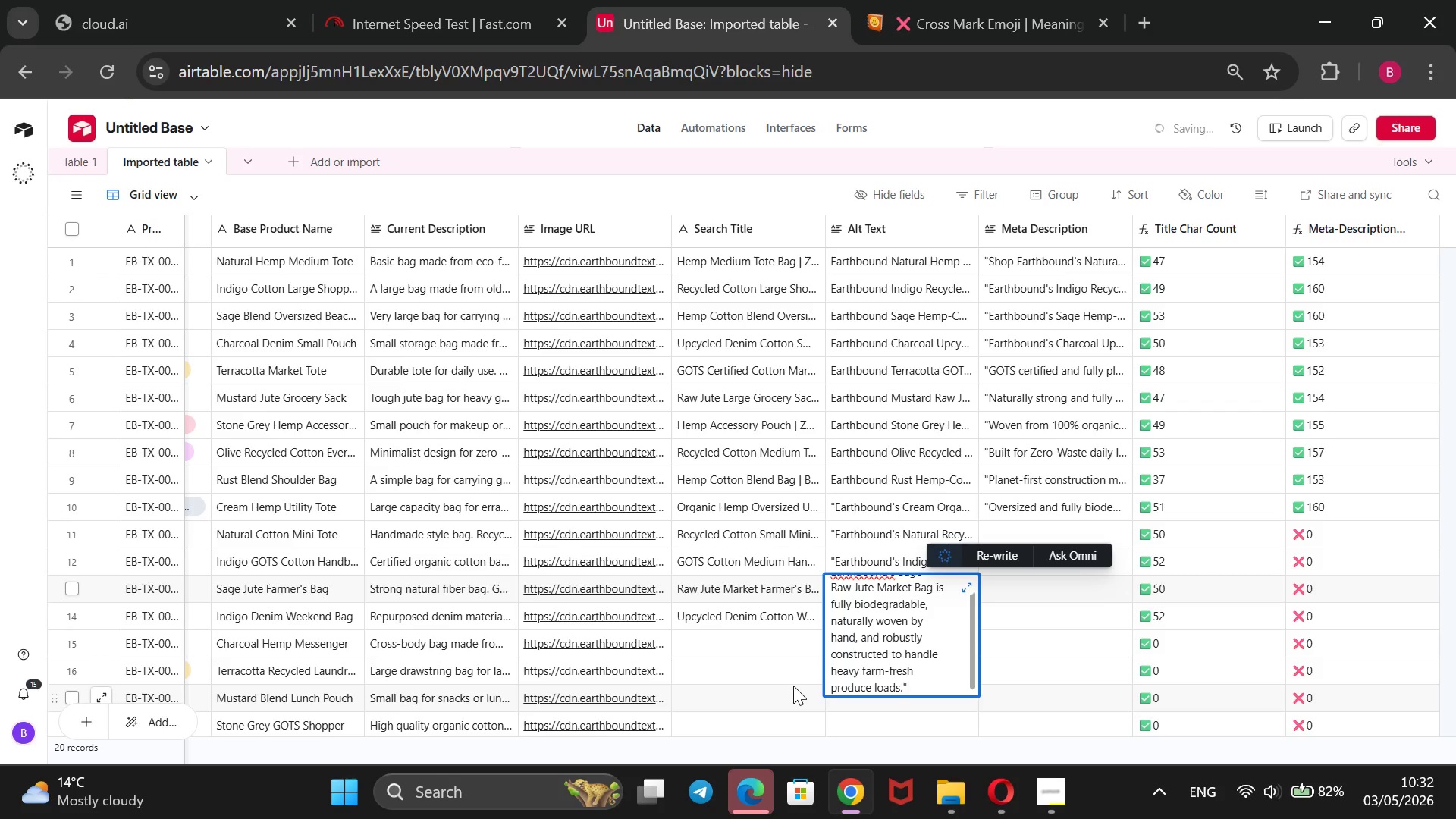 
hold_key(key=ArrowUp, duration=1.22)
 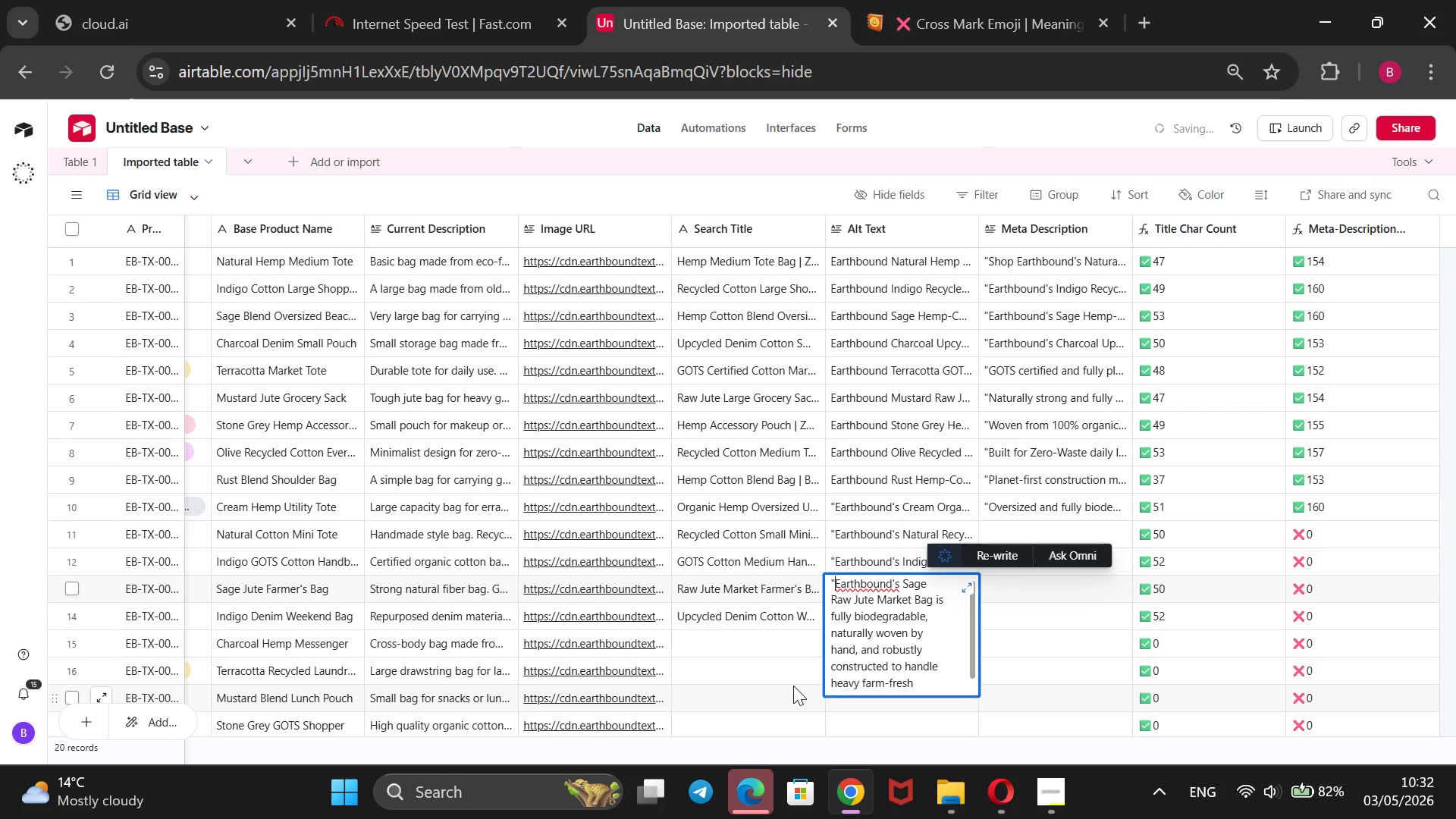 
left_click([965, 130])
 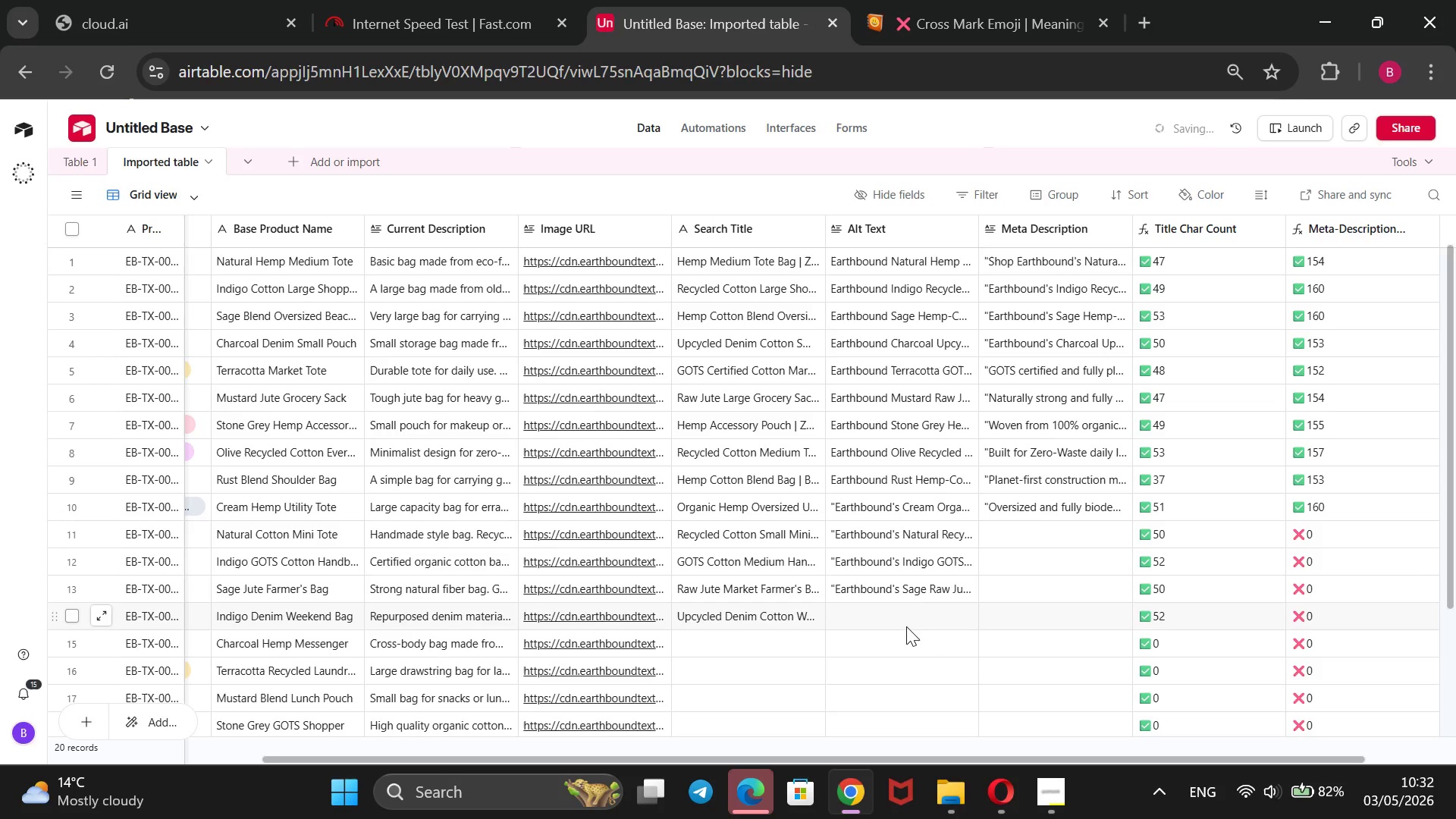 
left_click([905, 627])
 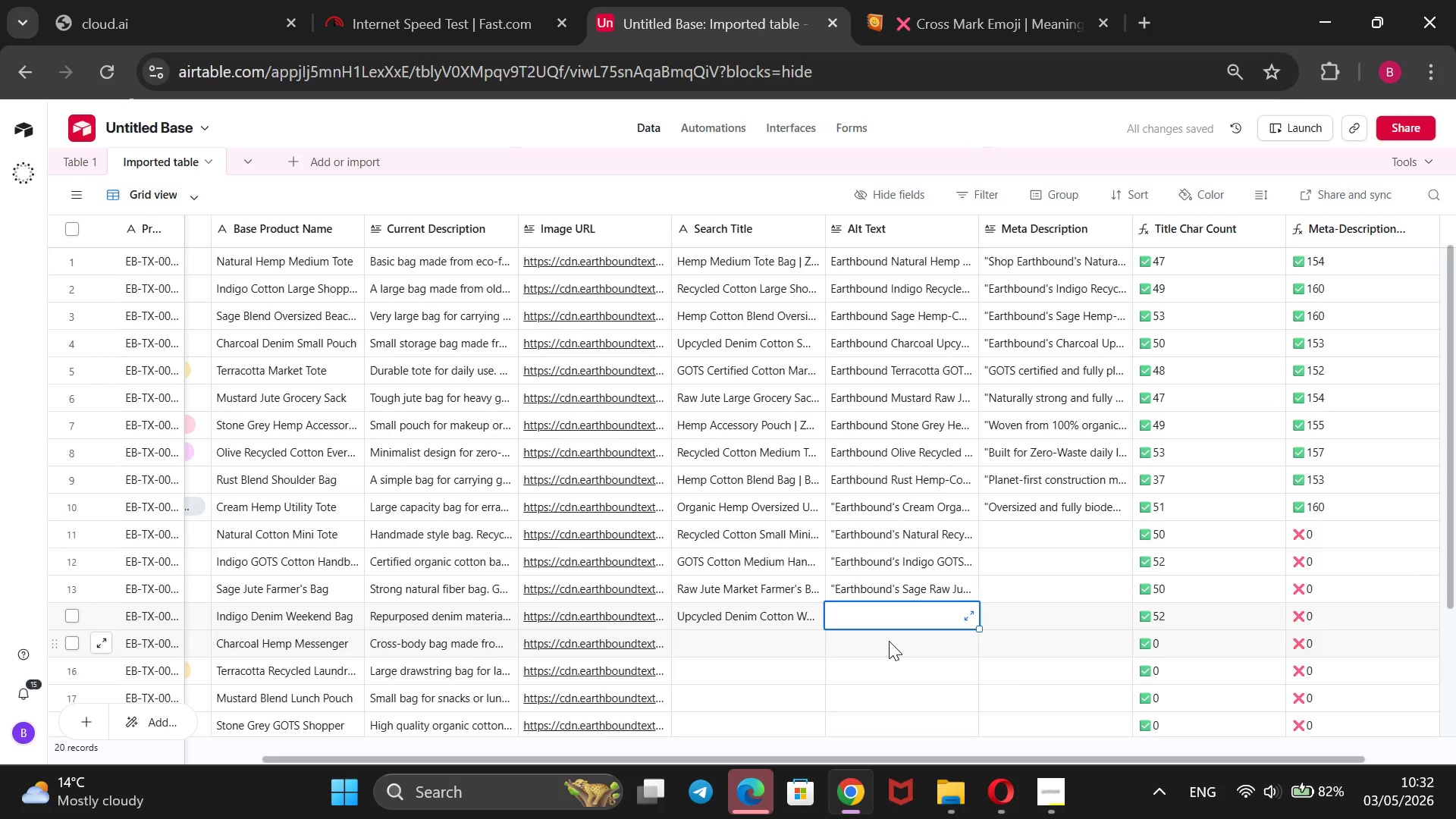 
type(Earthbound`s Indio)
key(Backspace)
type(go UU)
key(Backspace)
type(pcycled Denim Weekend Bag repurposes reclao)
key(Backspace)
type(imed denim into )
 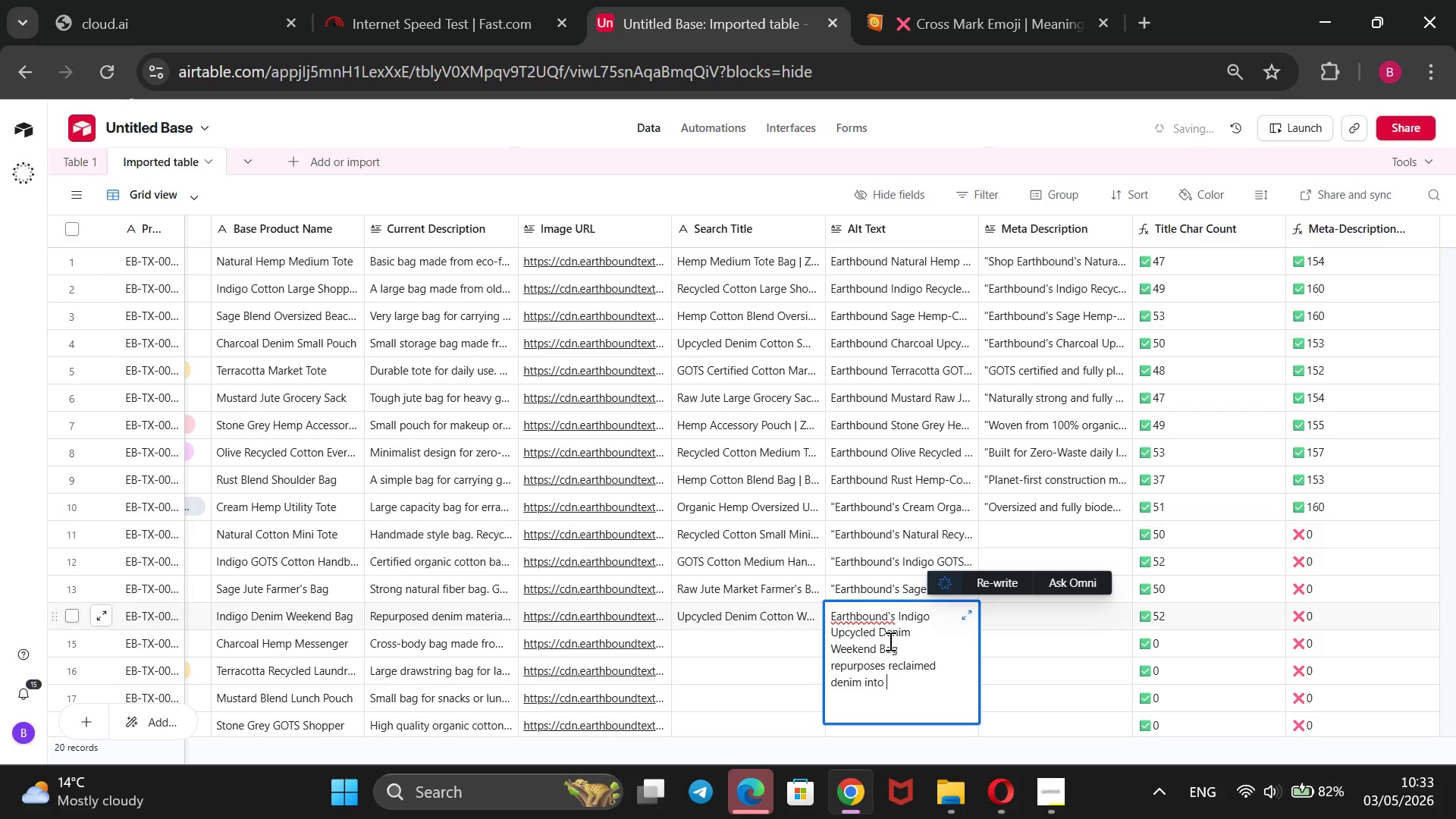 
type(a zero-waste , stylis)
 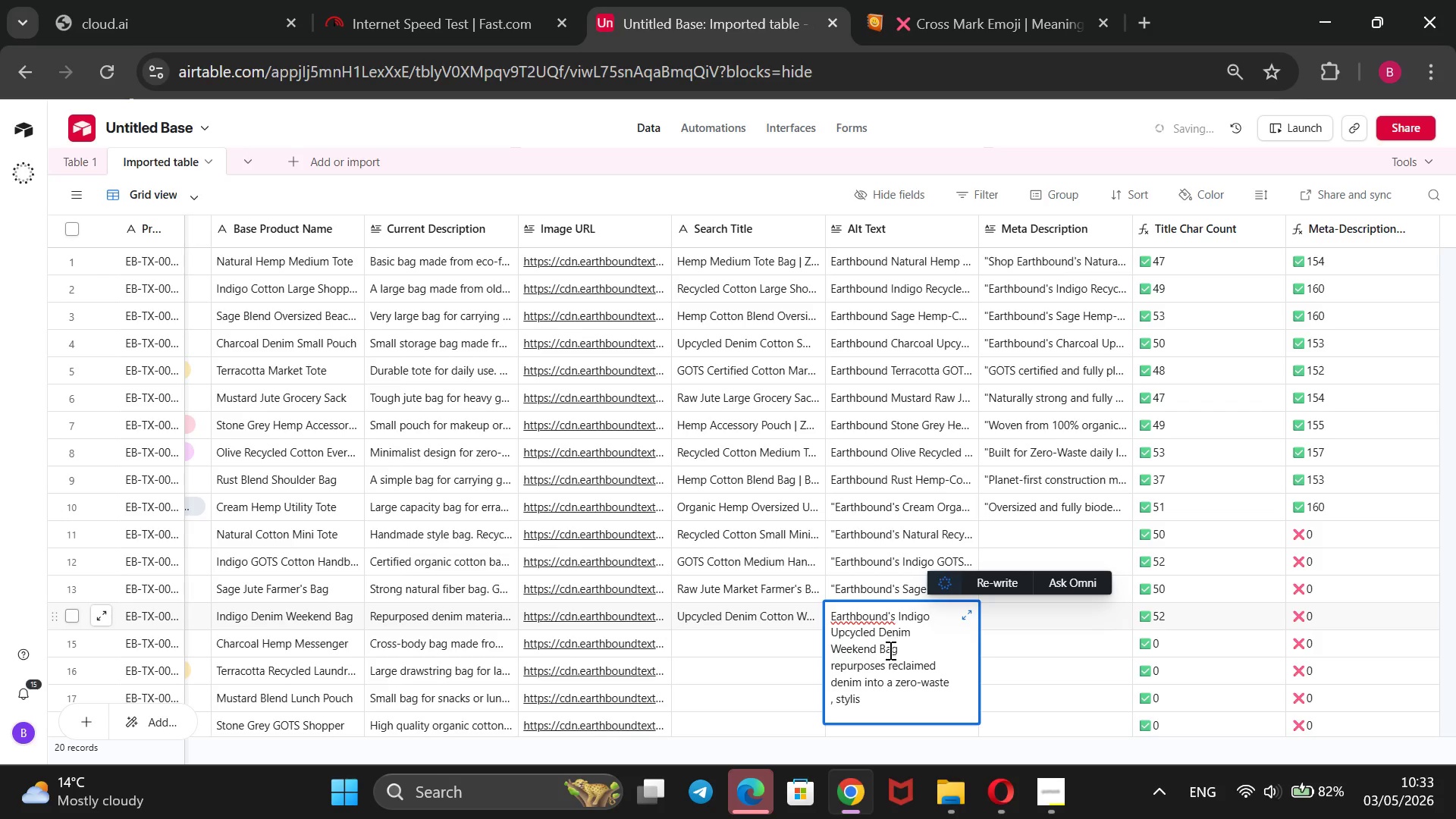 
type(h companion bi)
key(Backspace)
type(y)
key(Backspace)
type(uilt for sustainable weeked)
key(Backspace)
type(nd g)
 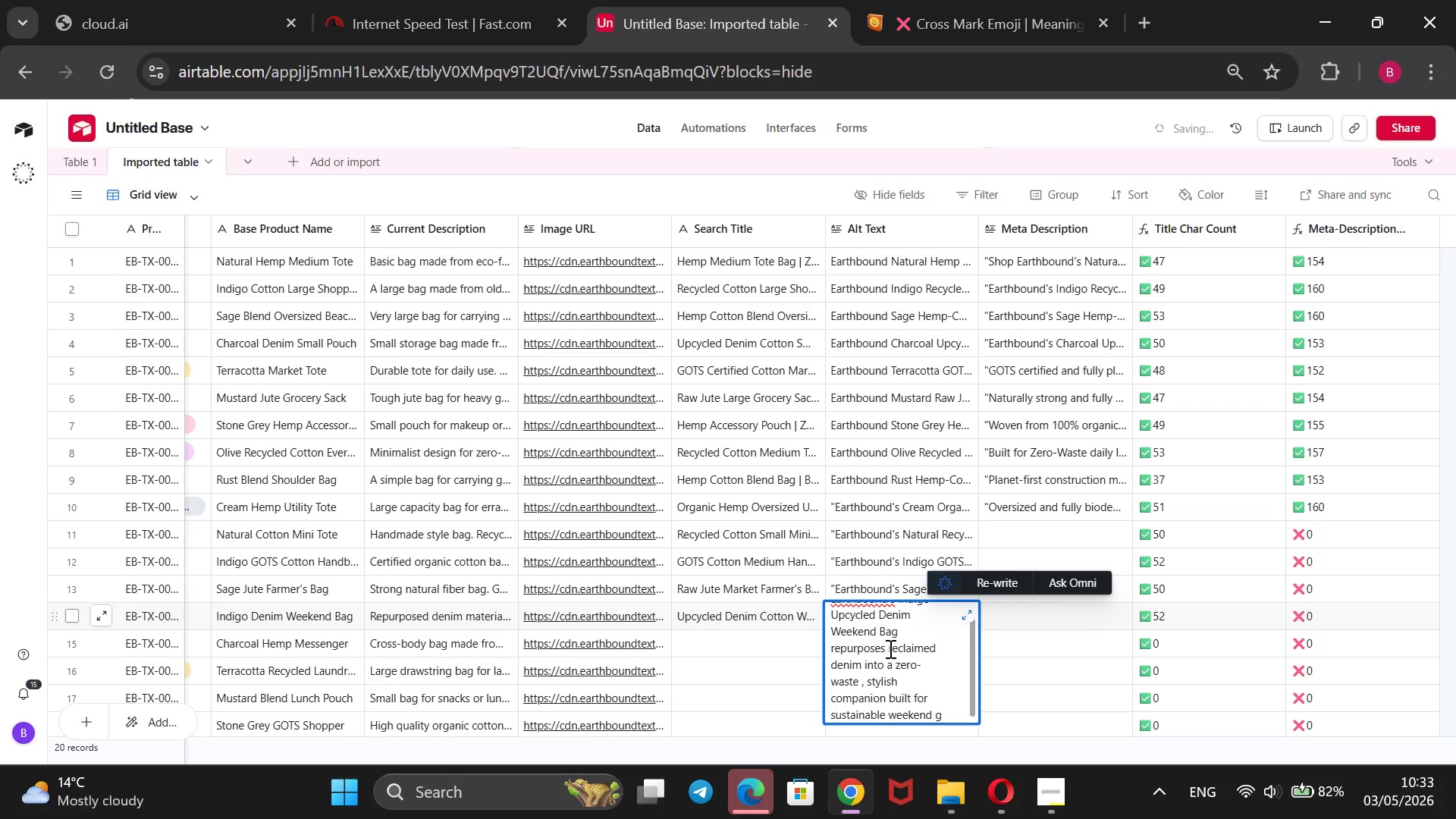 
type(etaways.@@)
 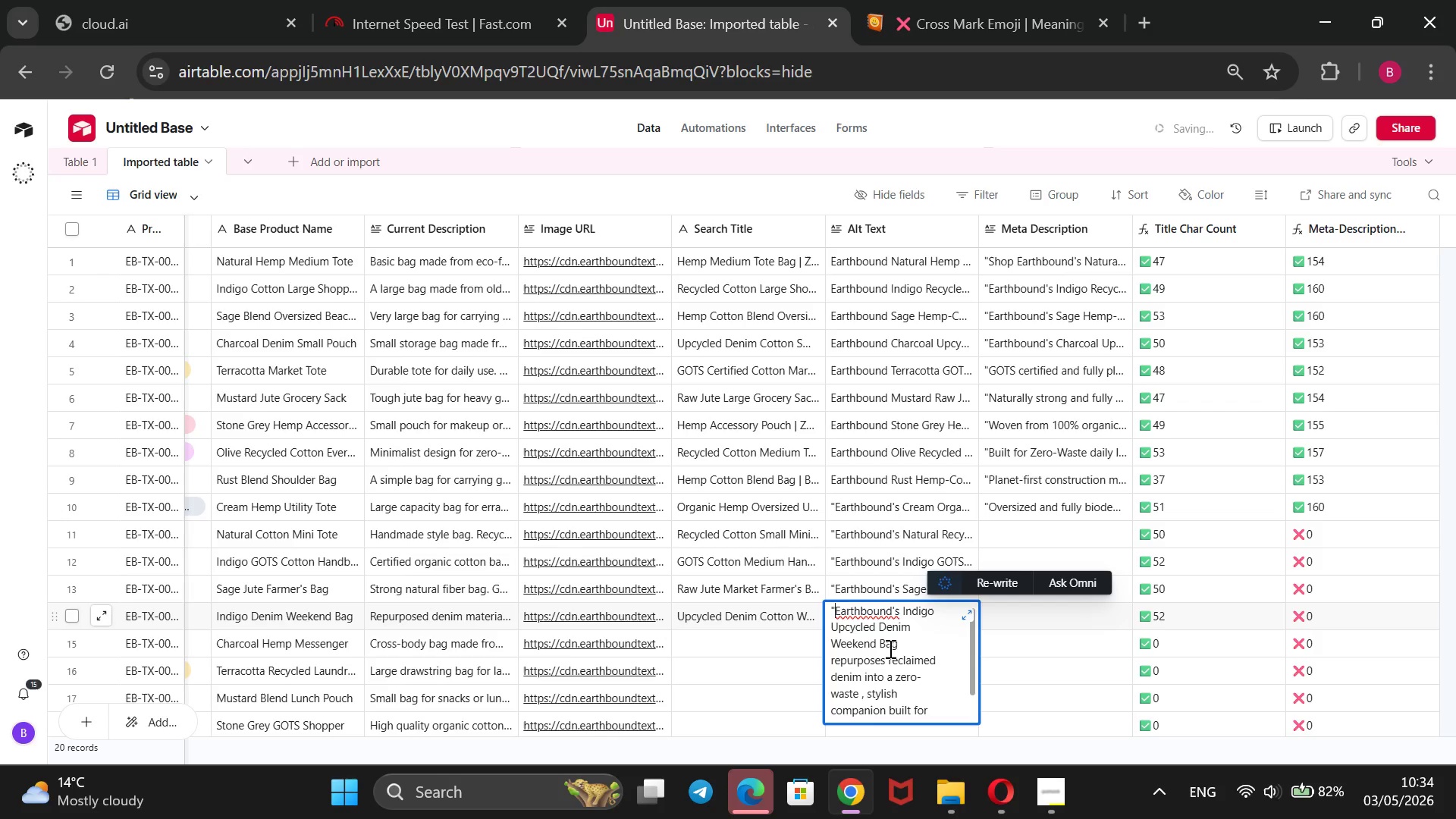 
 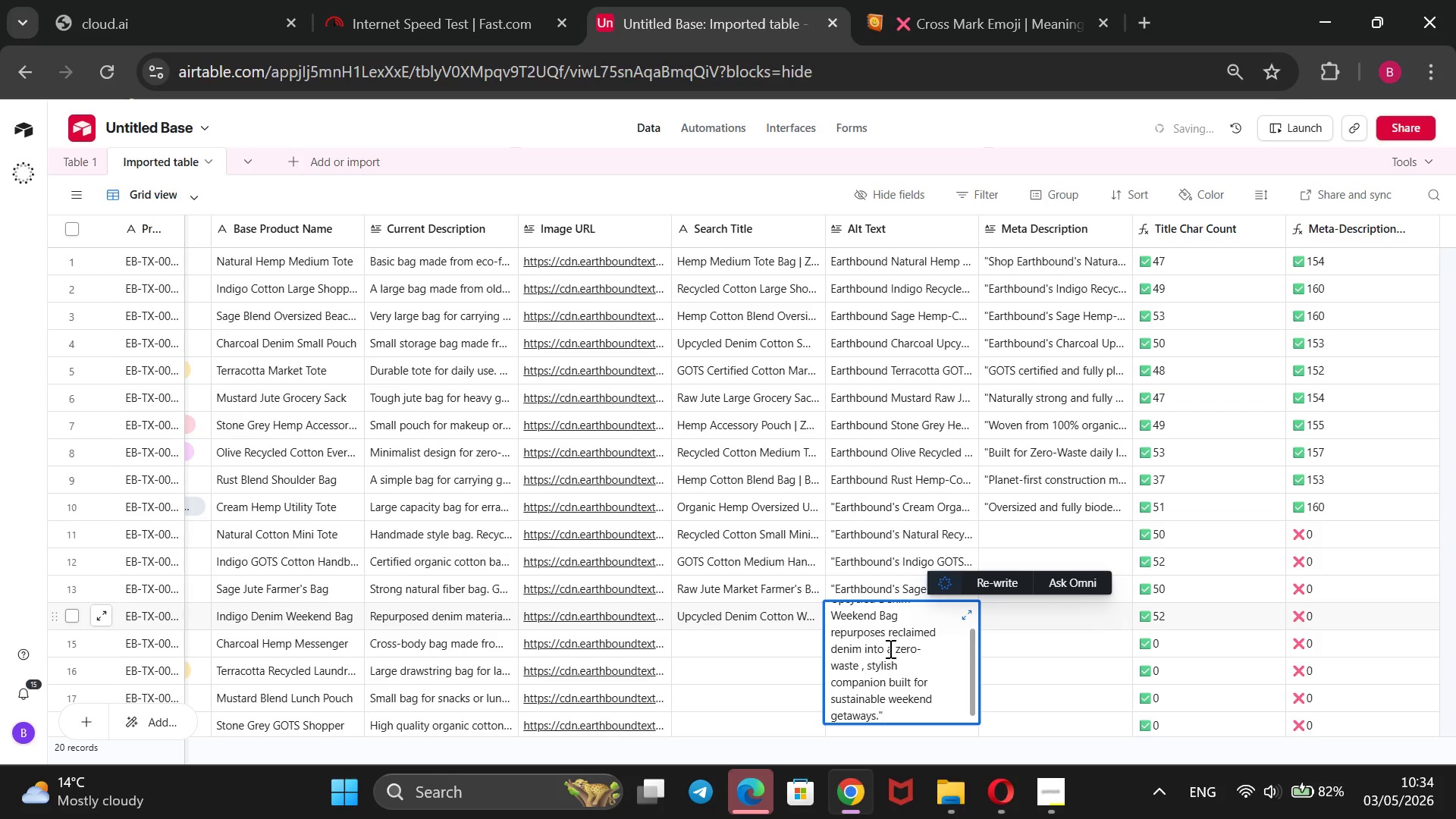 
hold_key(key=ArrowUp, duration=1.08)
 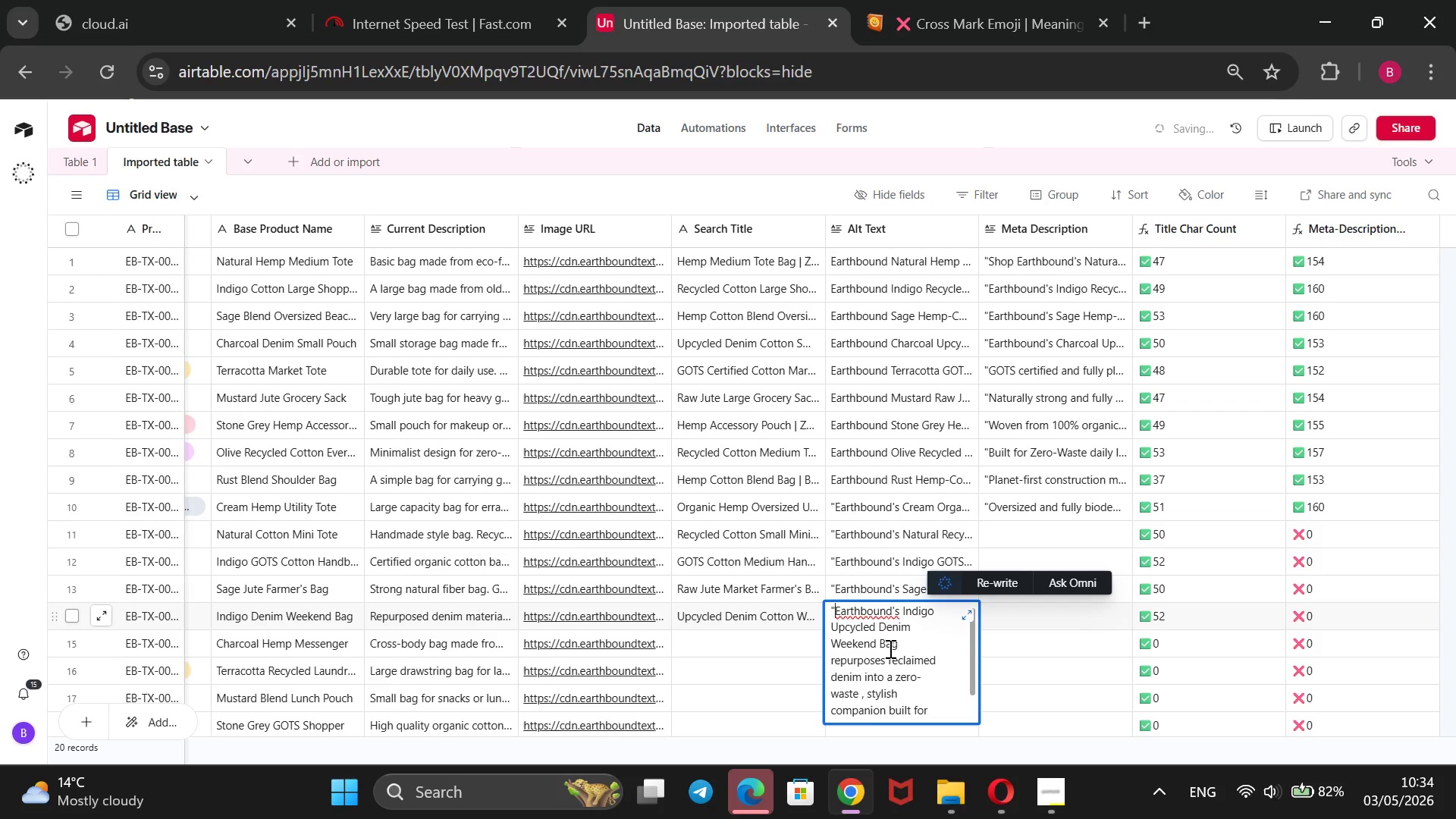 
left_click([956, 108])
 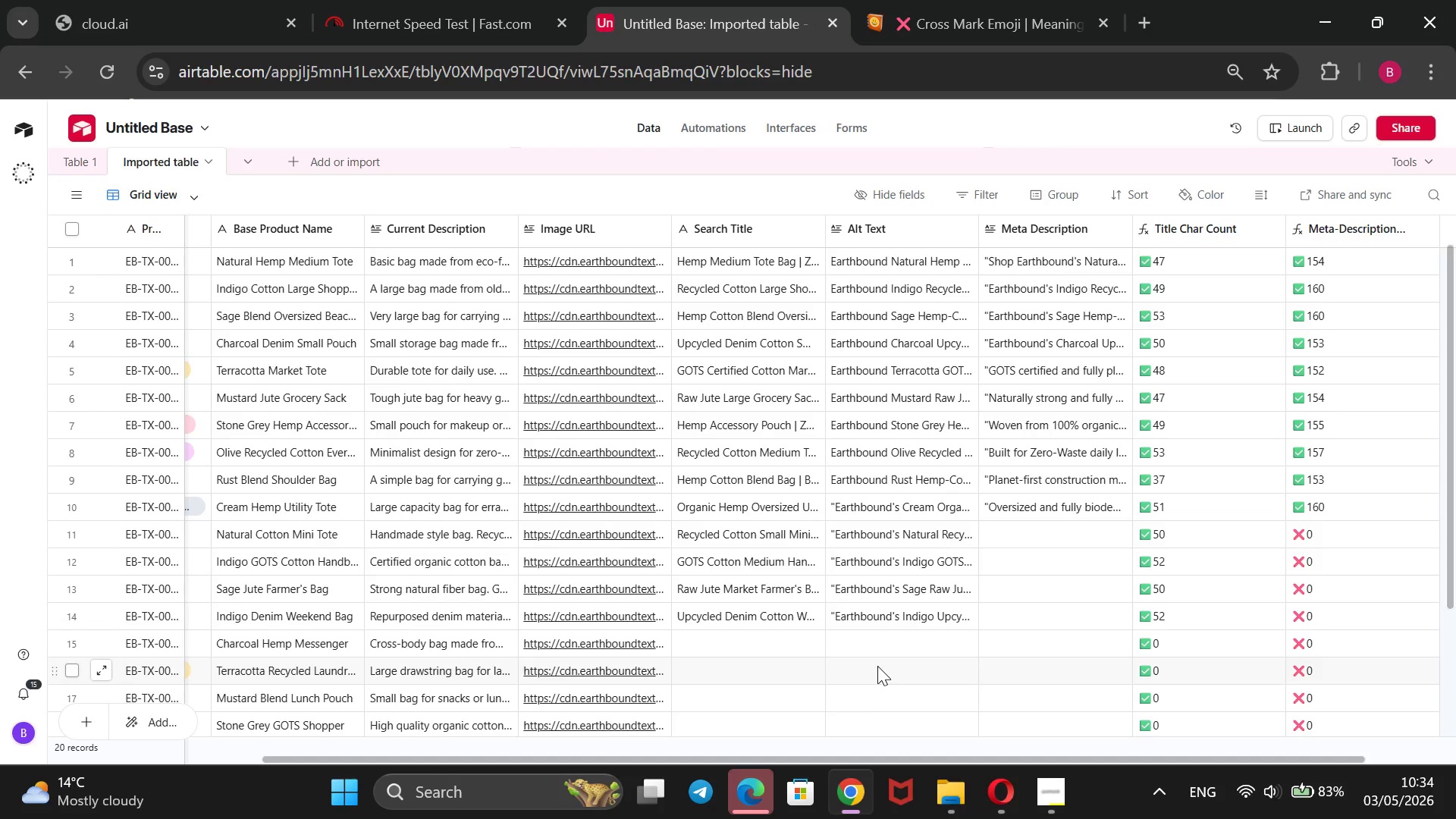 
wait(19.59)
 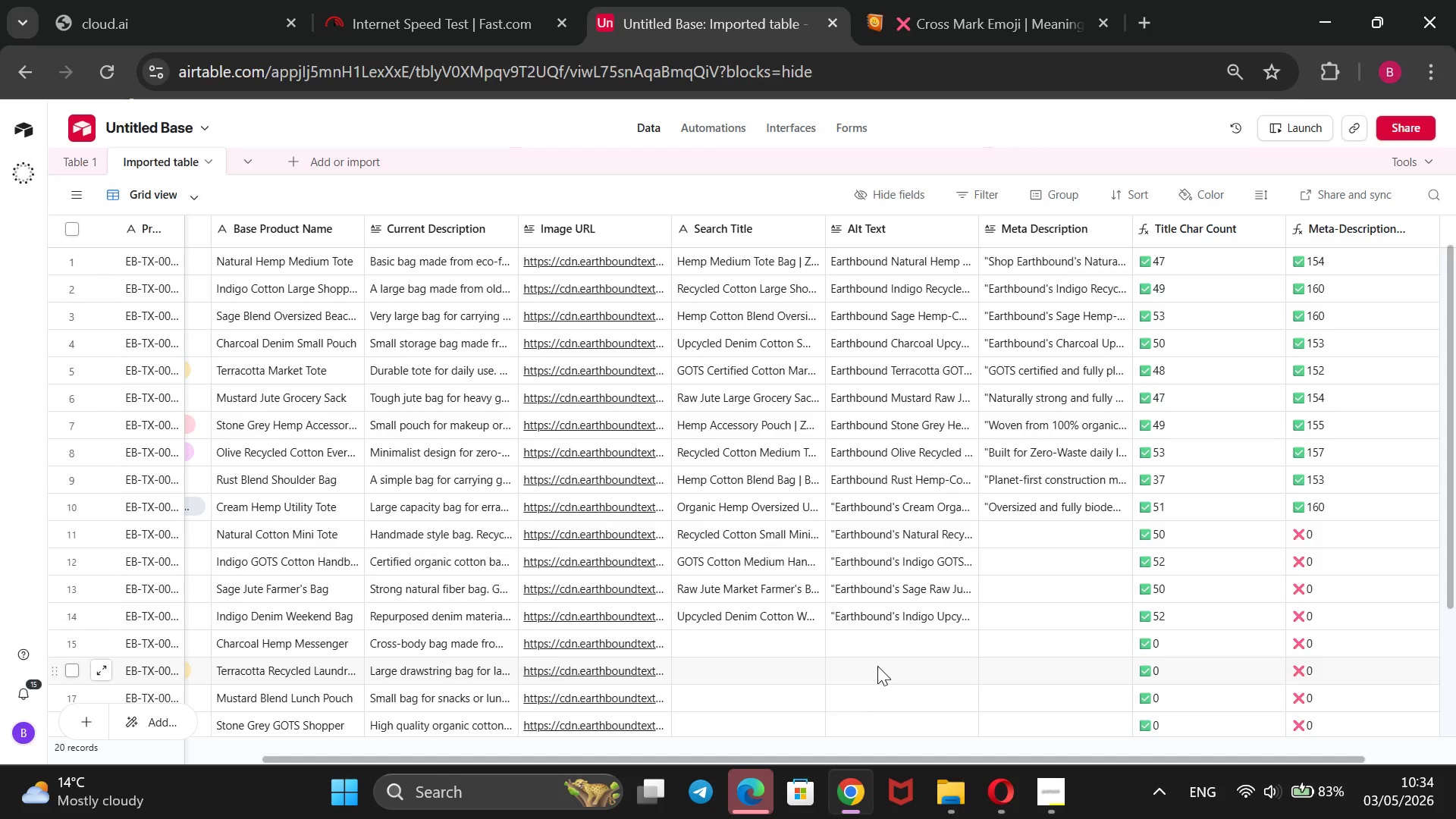 
left_click([744, 642])
 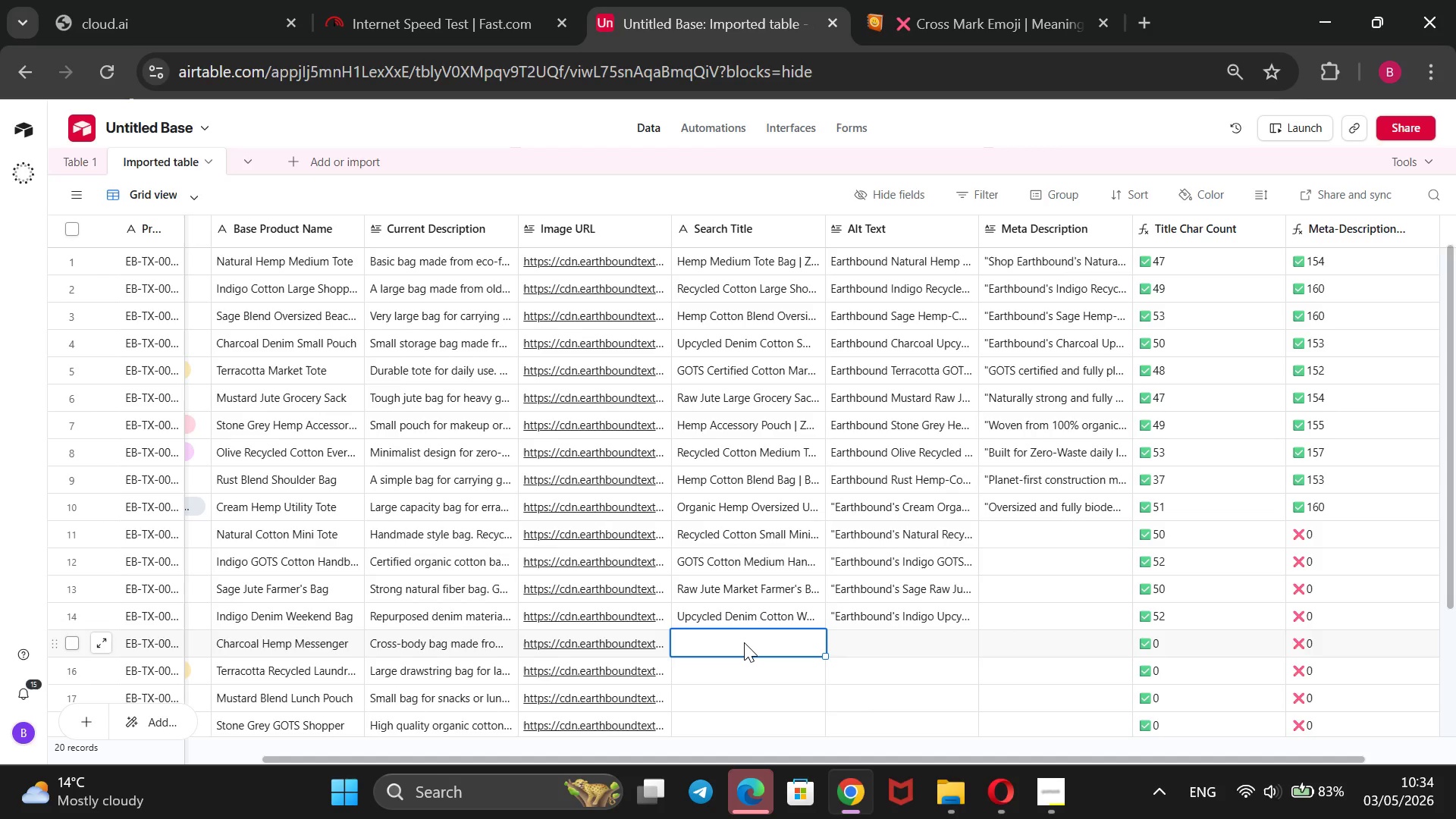 
type(Hemp Medium )
 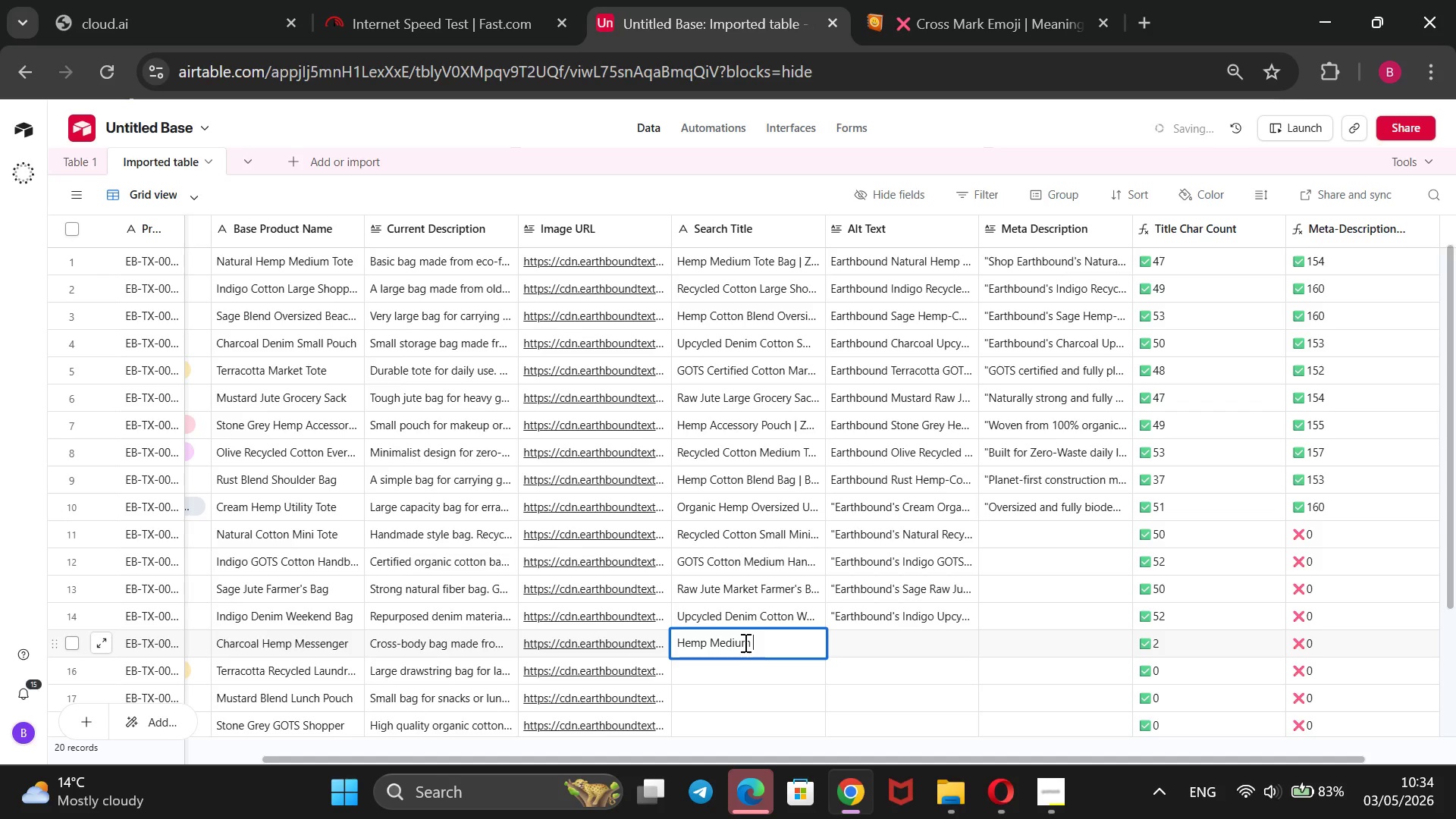 
type(Messenger Bag | Zero-Waste Cross-Body)
 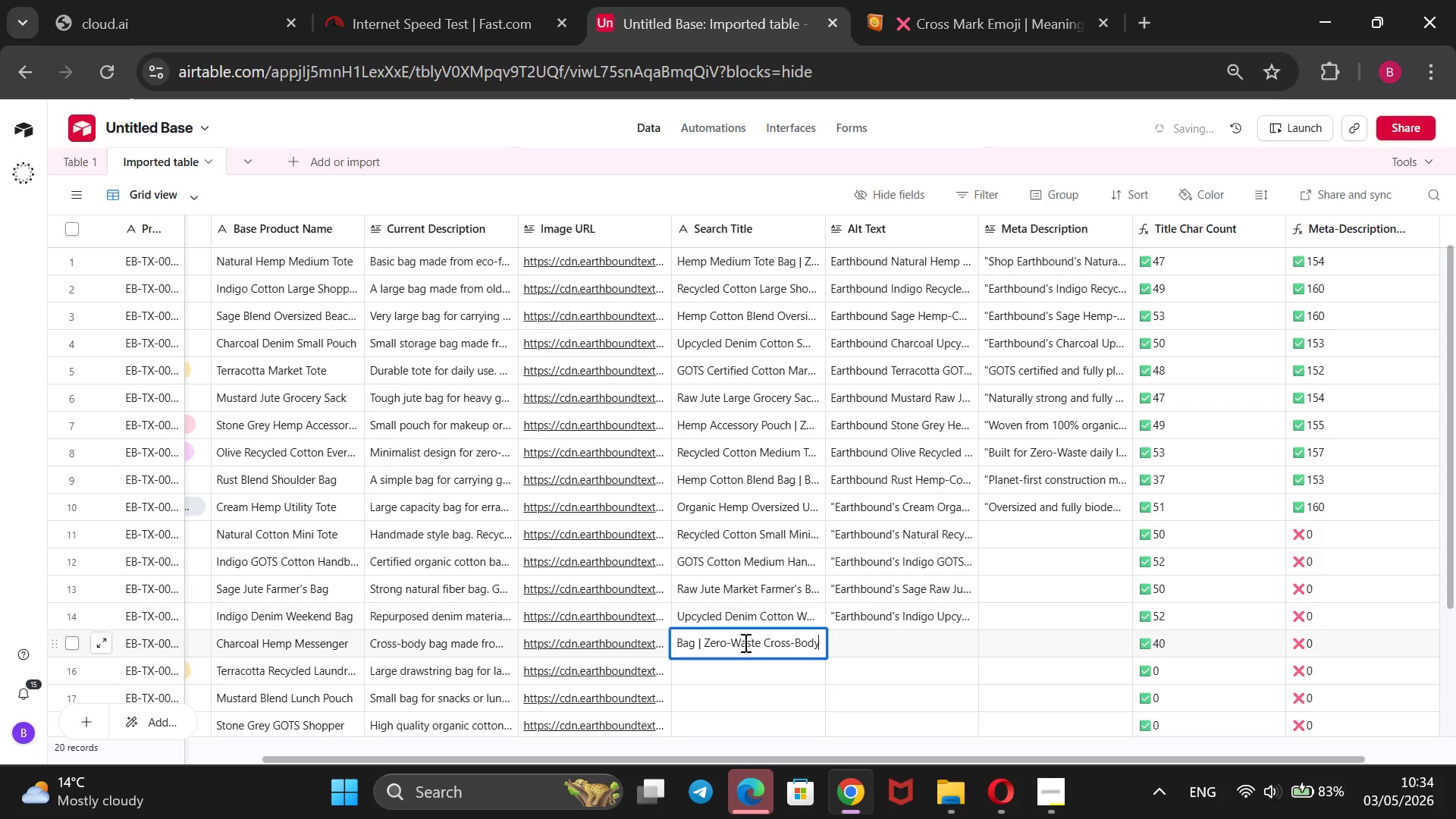 
 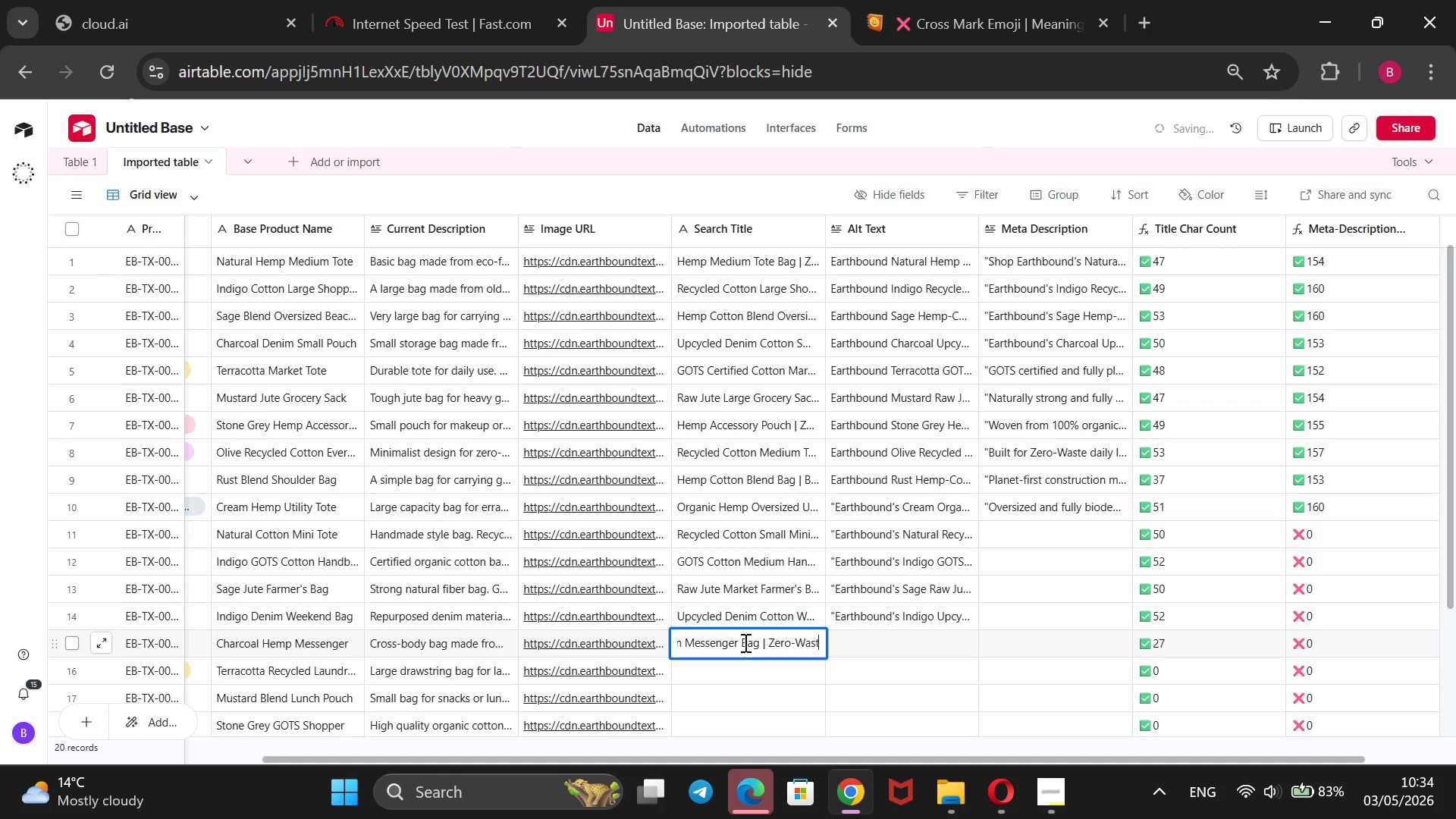 
key(Enter)
 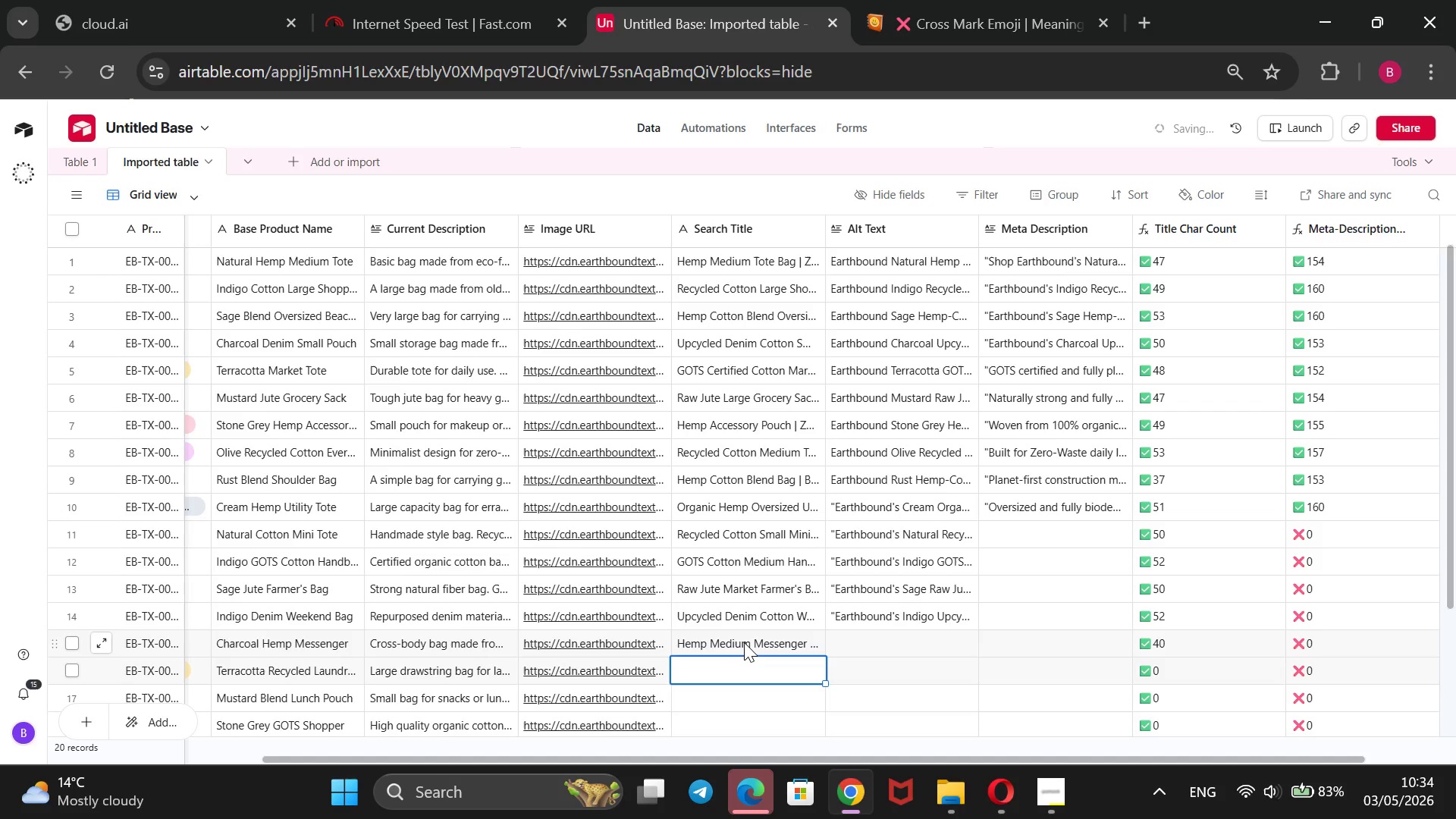 
type(Recycled Cotton Oversized Laundry Bag | Plastic-Free)
 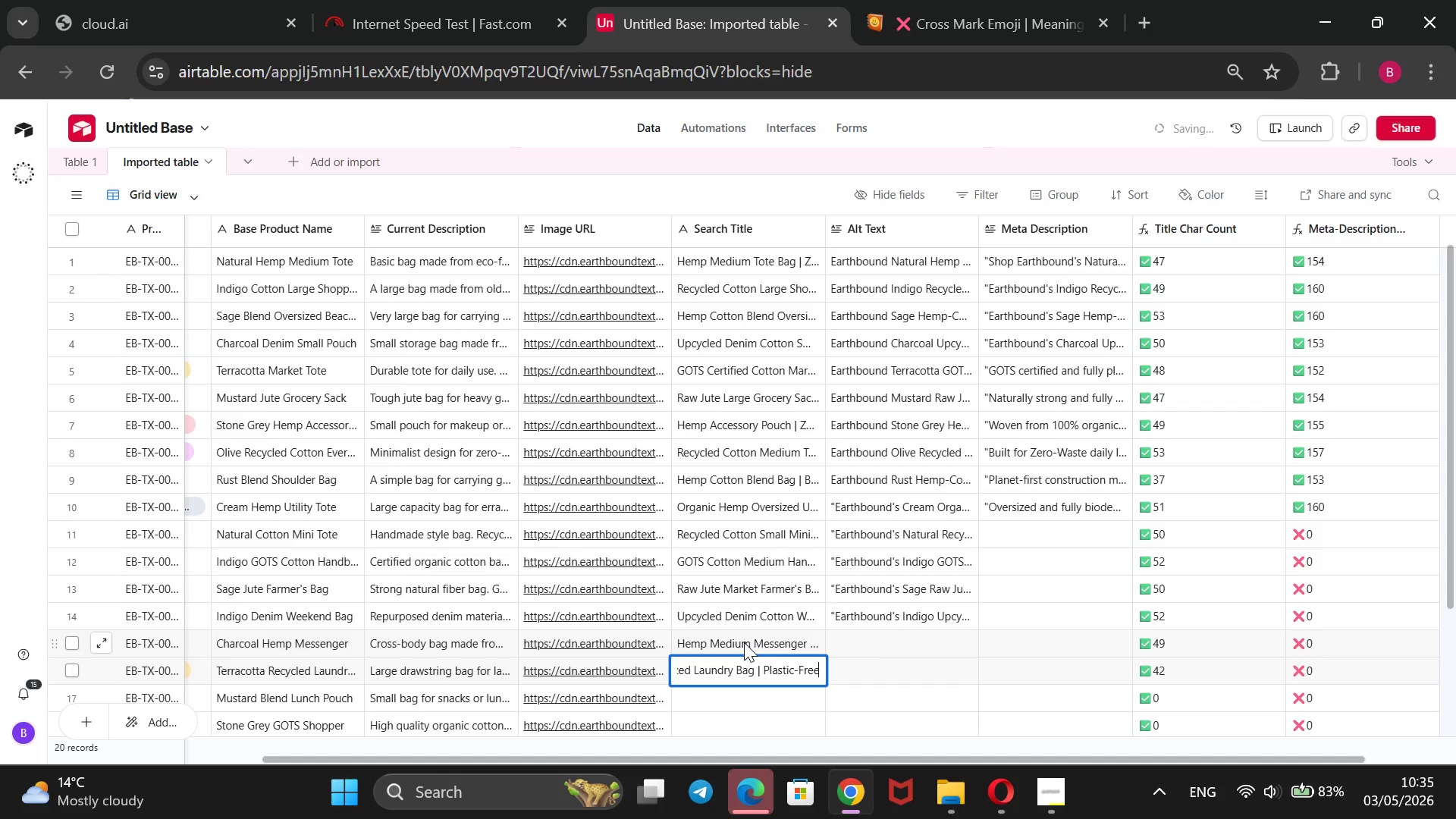 
key(Enter)
 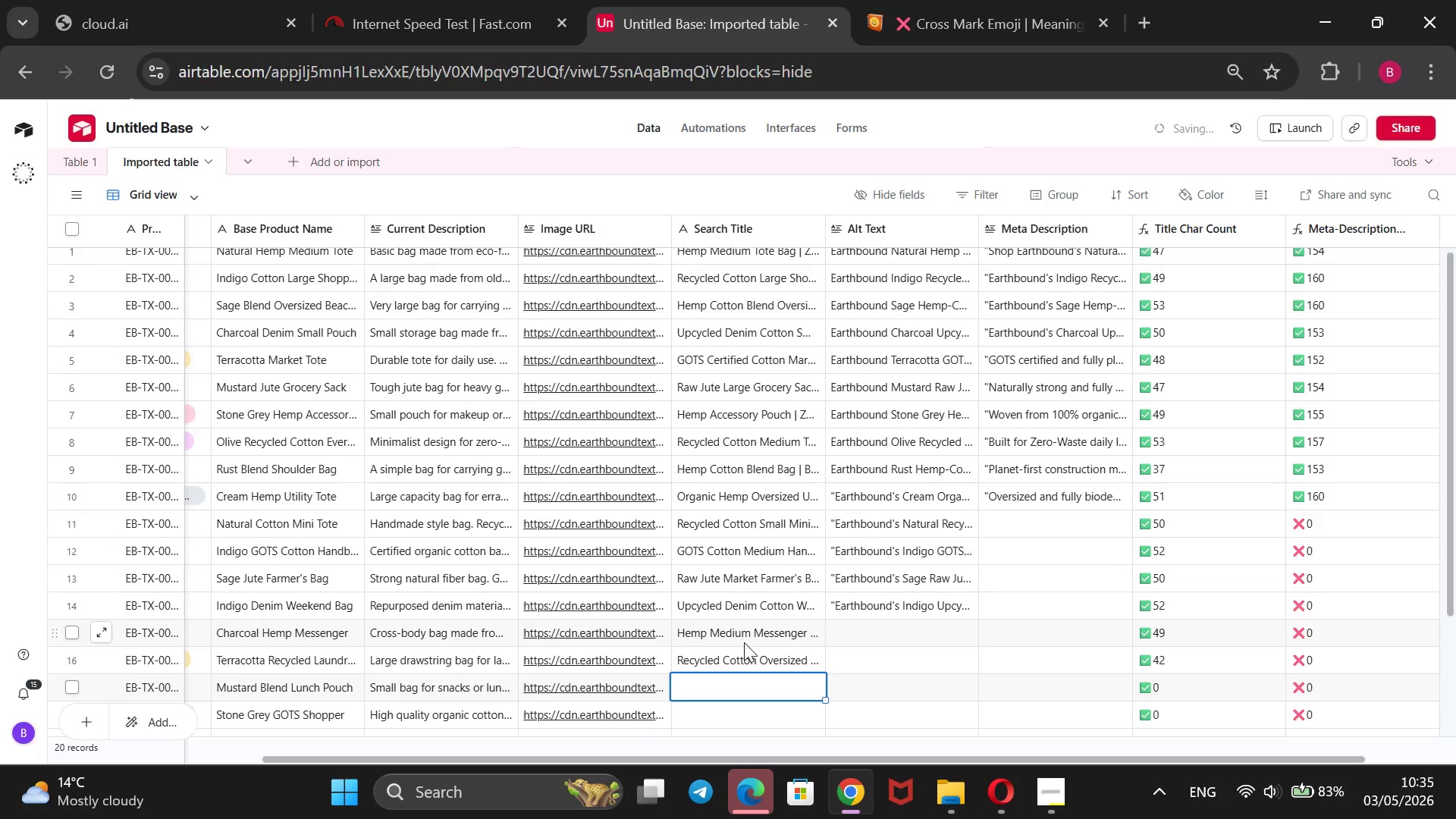 
type(Hemp Cotton Blend Smss)
key(Backspace)
key(Backspace)
type(aa)
key(Backspace)
type(ll Lunch Pounch | )
 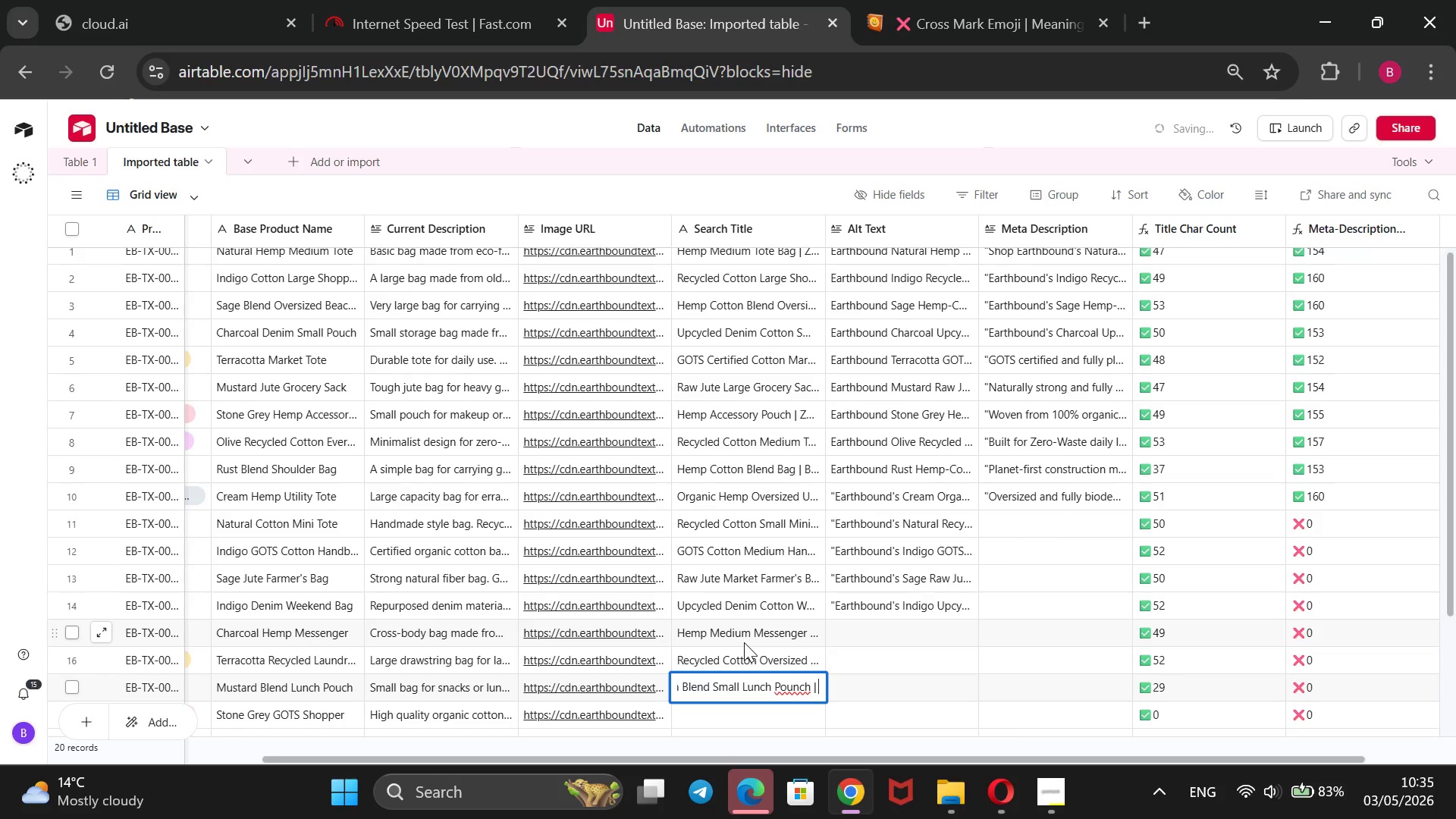 
left_click([799, 689])
 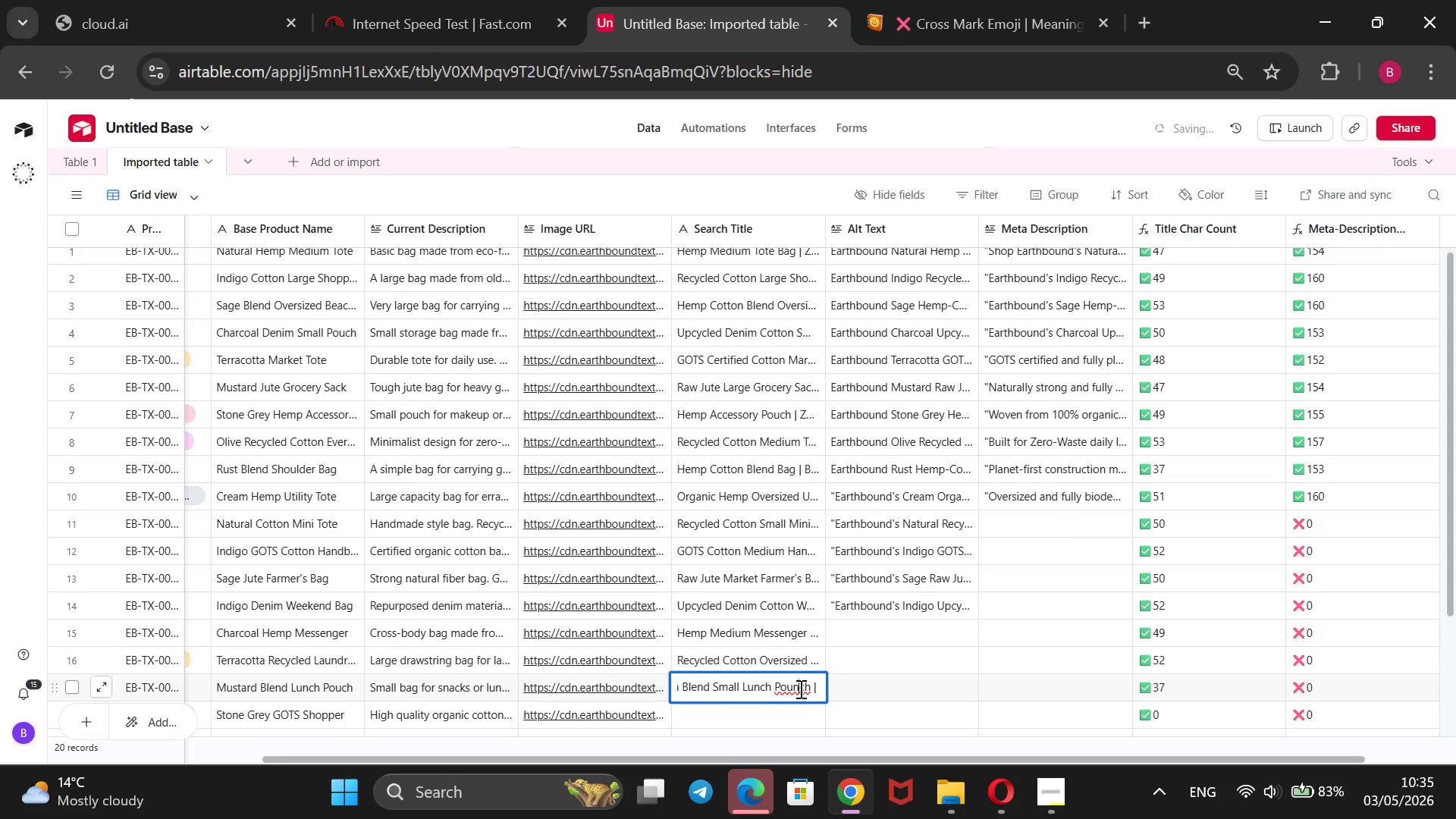 
key(Backspace)
 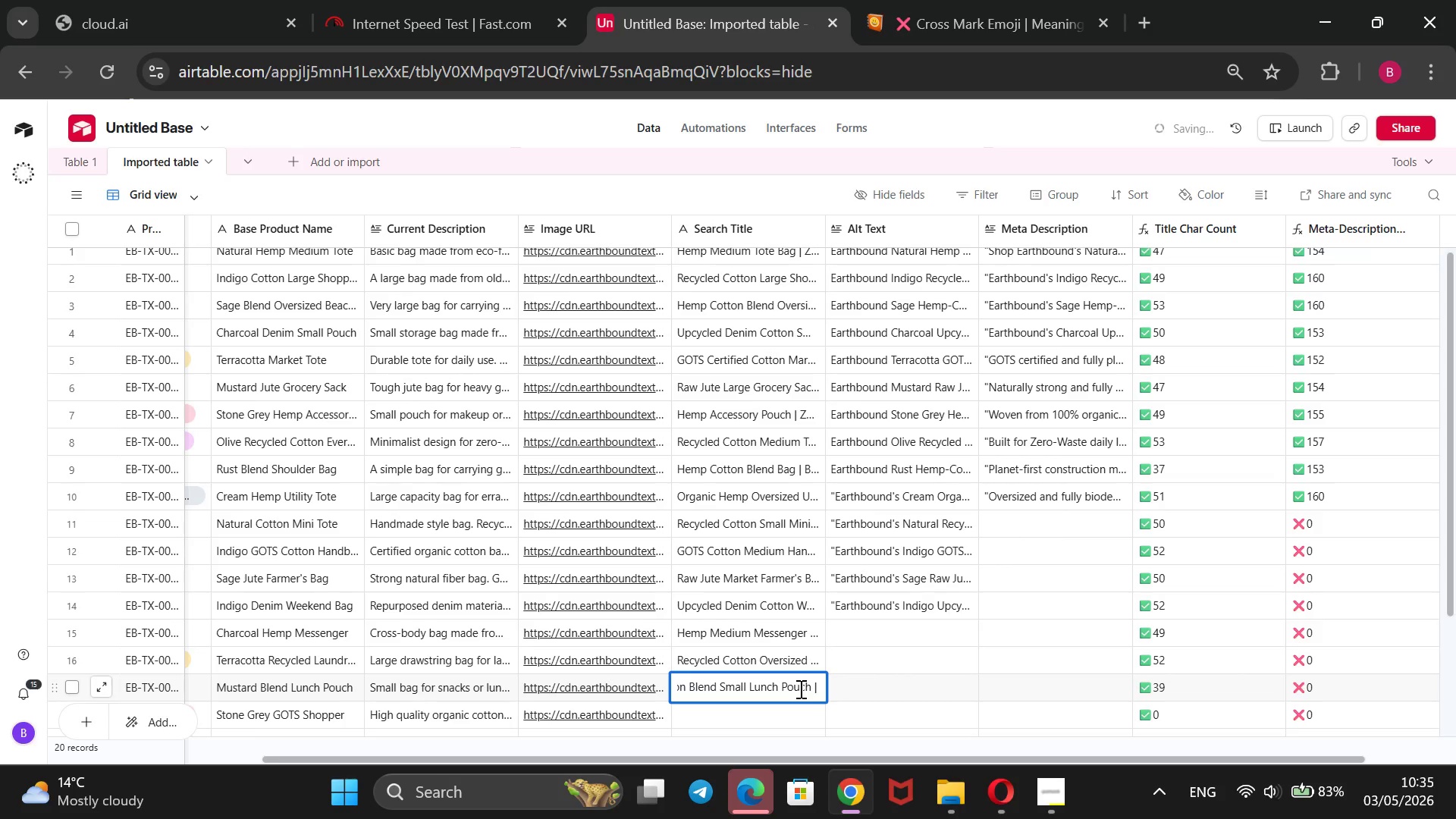 
key(ArrowRight)
 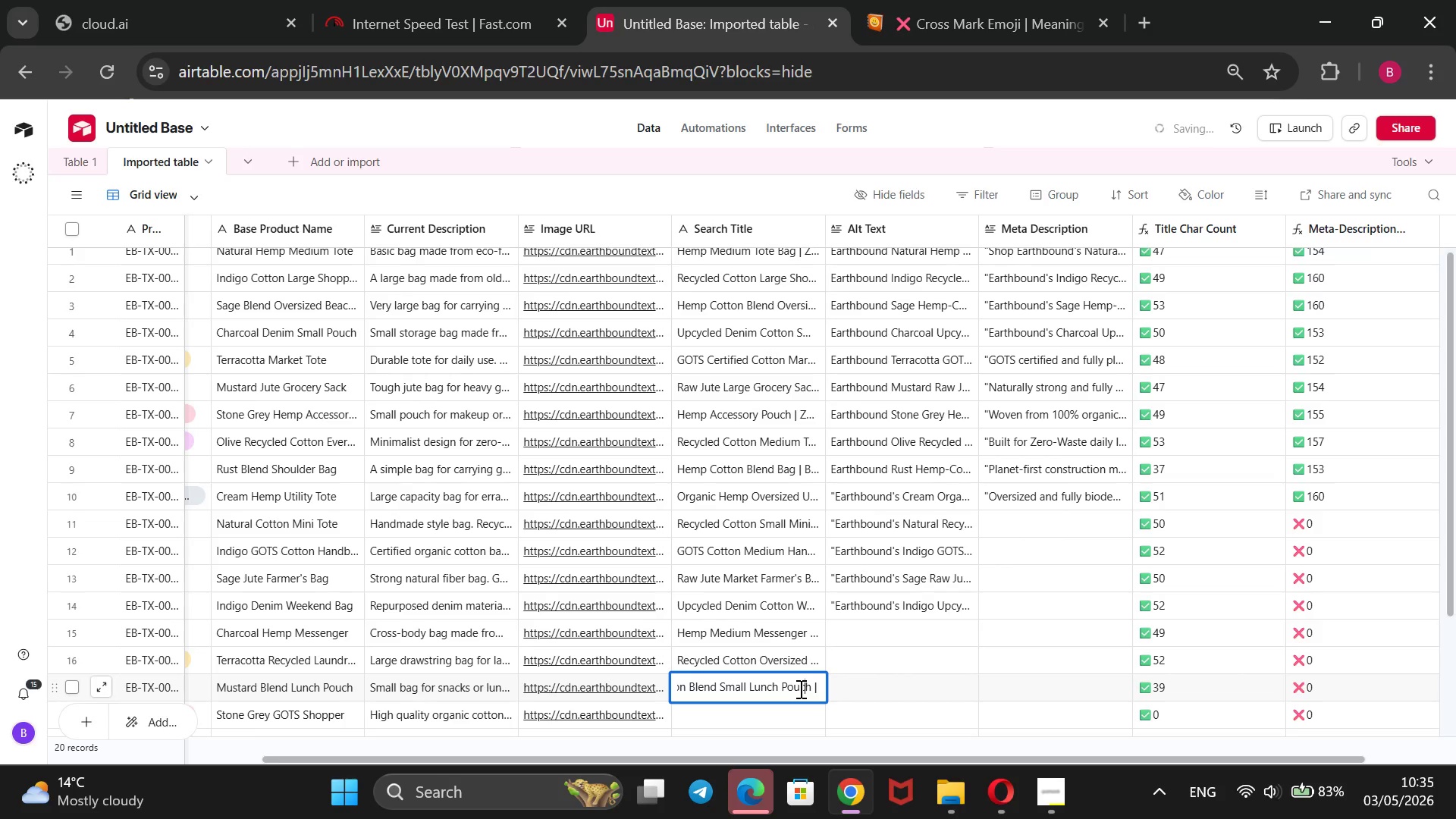 
key(ArrowRight)
 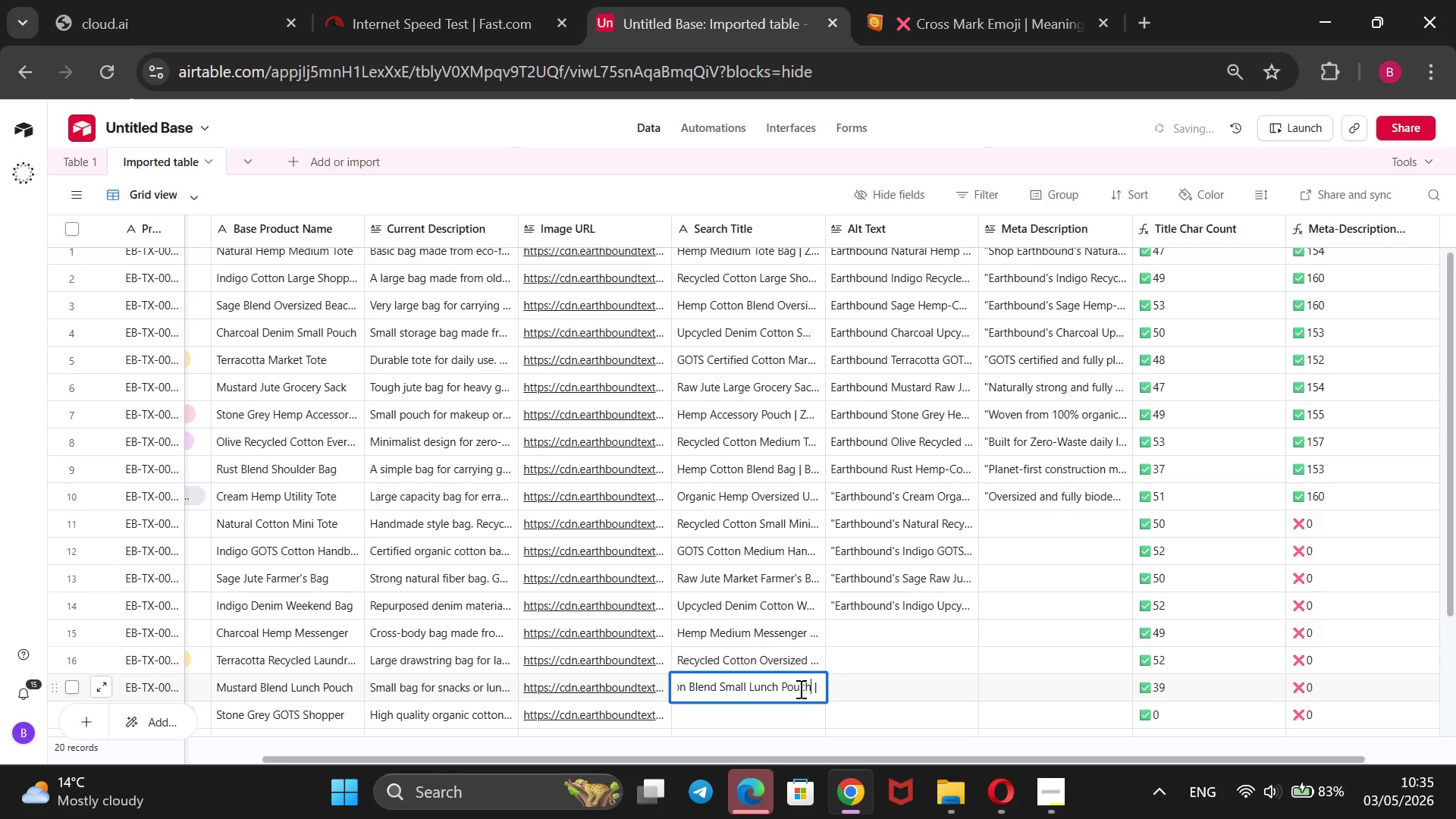 
key(ArrowRight)
 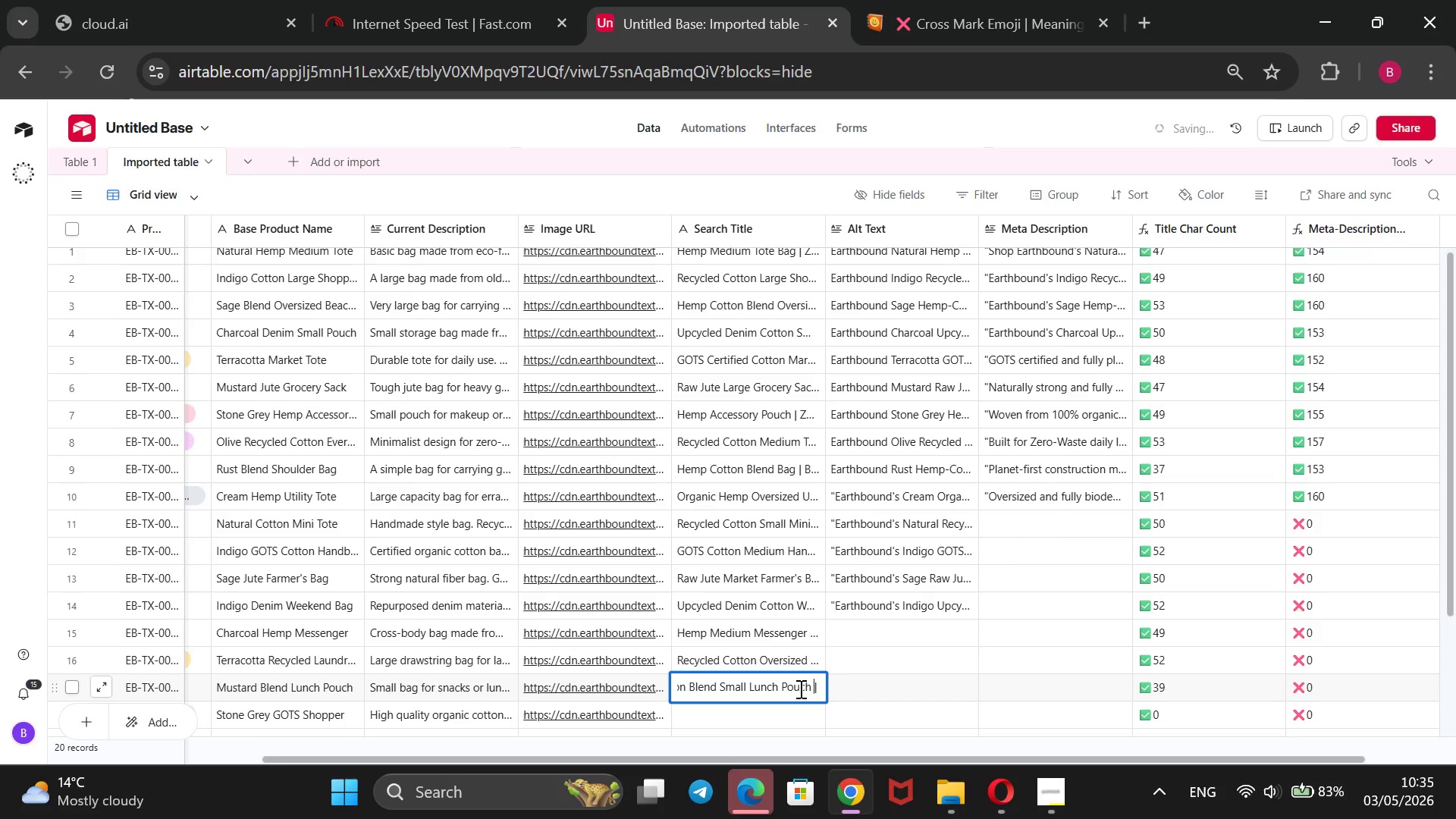 
key(ArrowRight)
 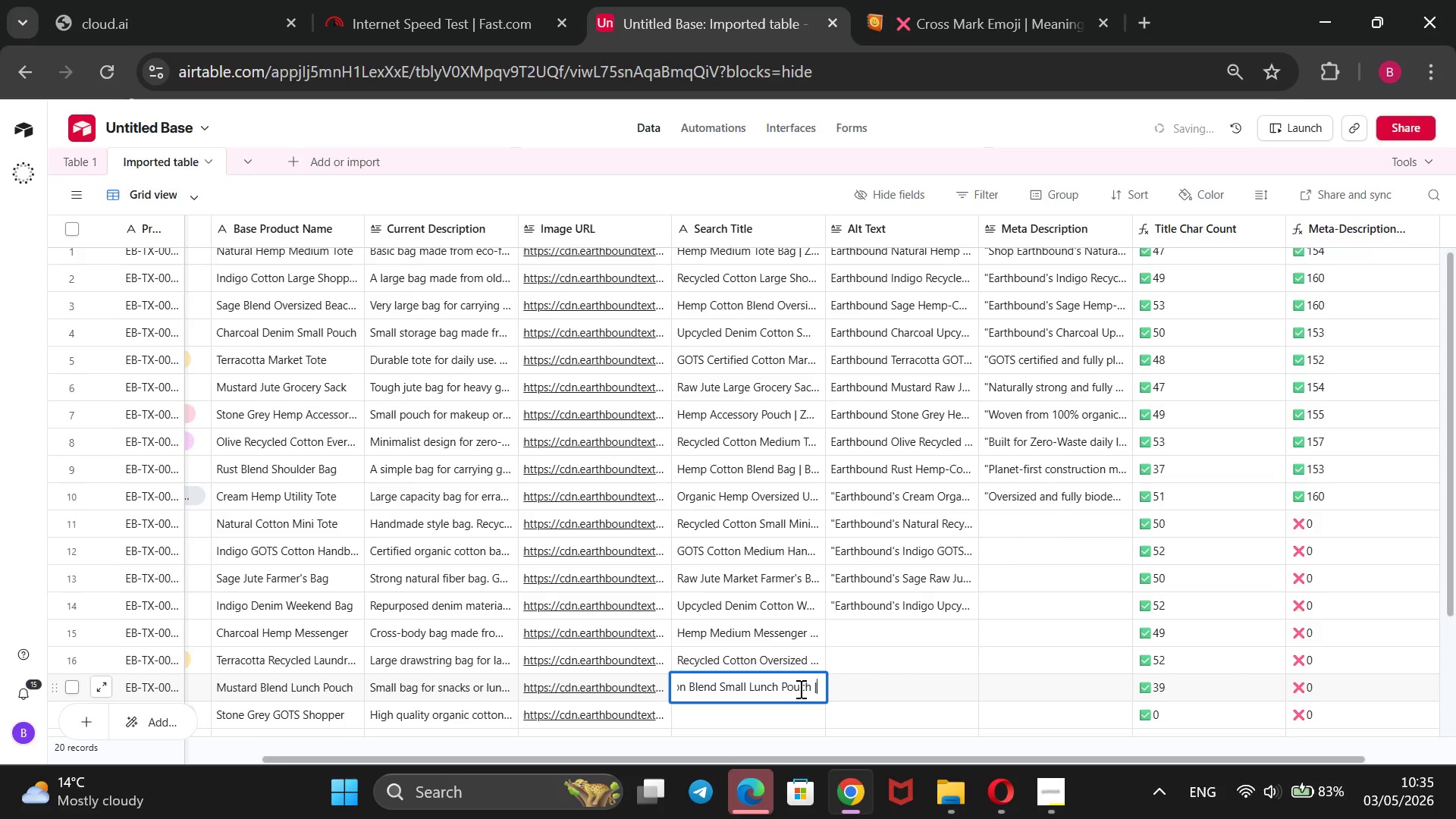 
type( Zero-Waste)
 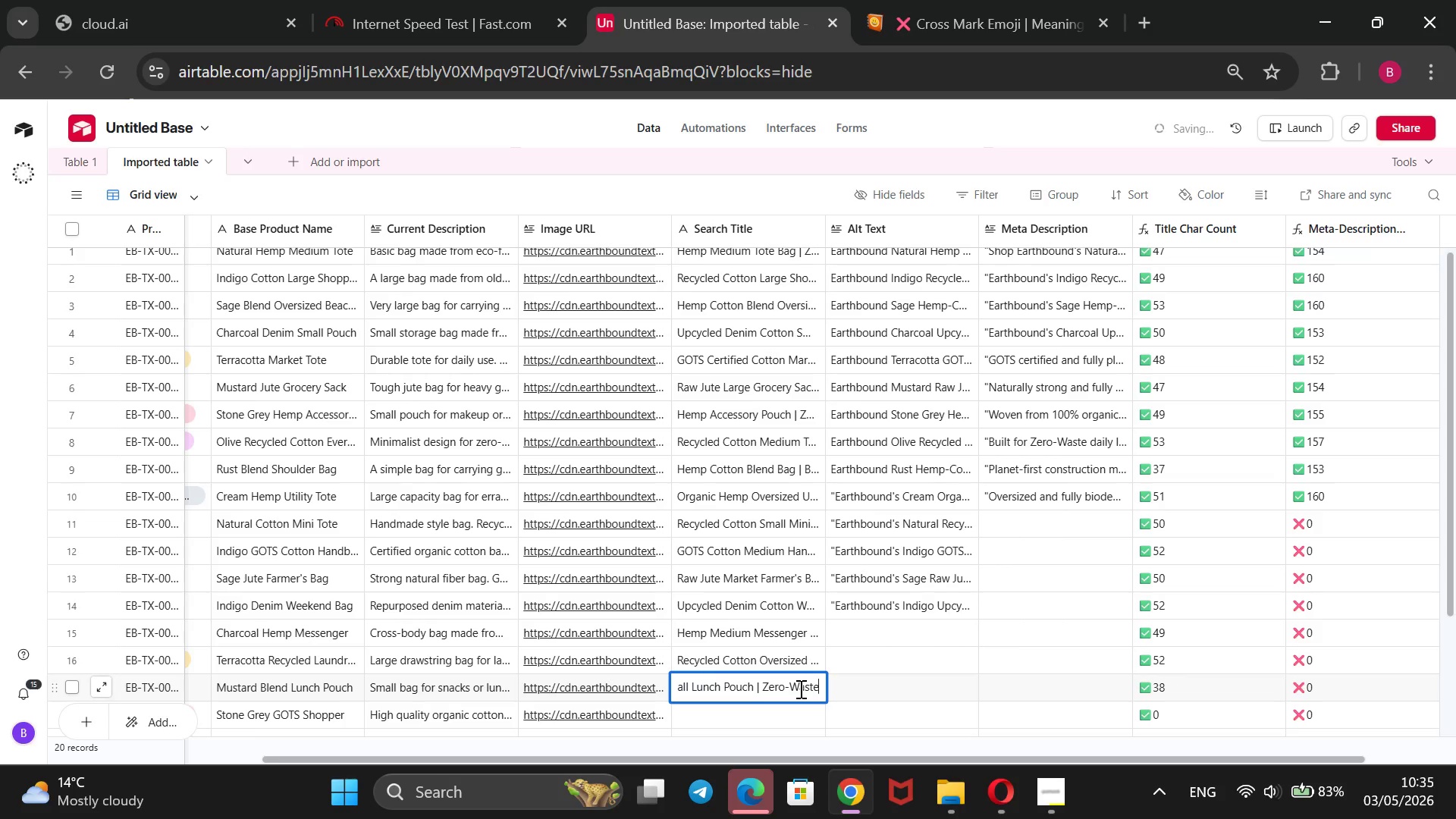 
key(Enter)
 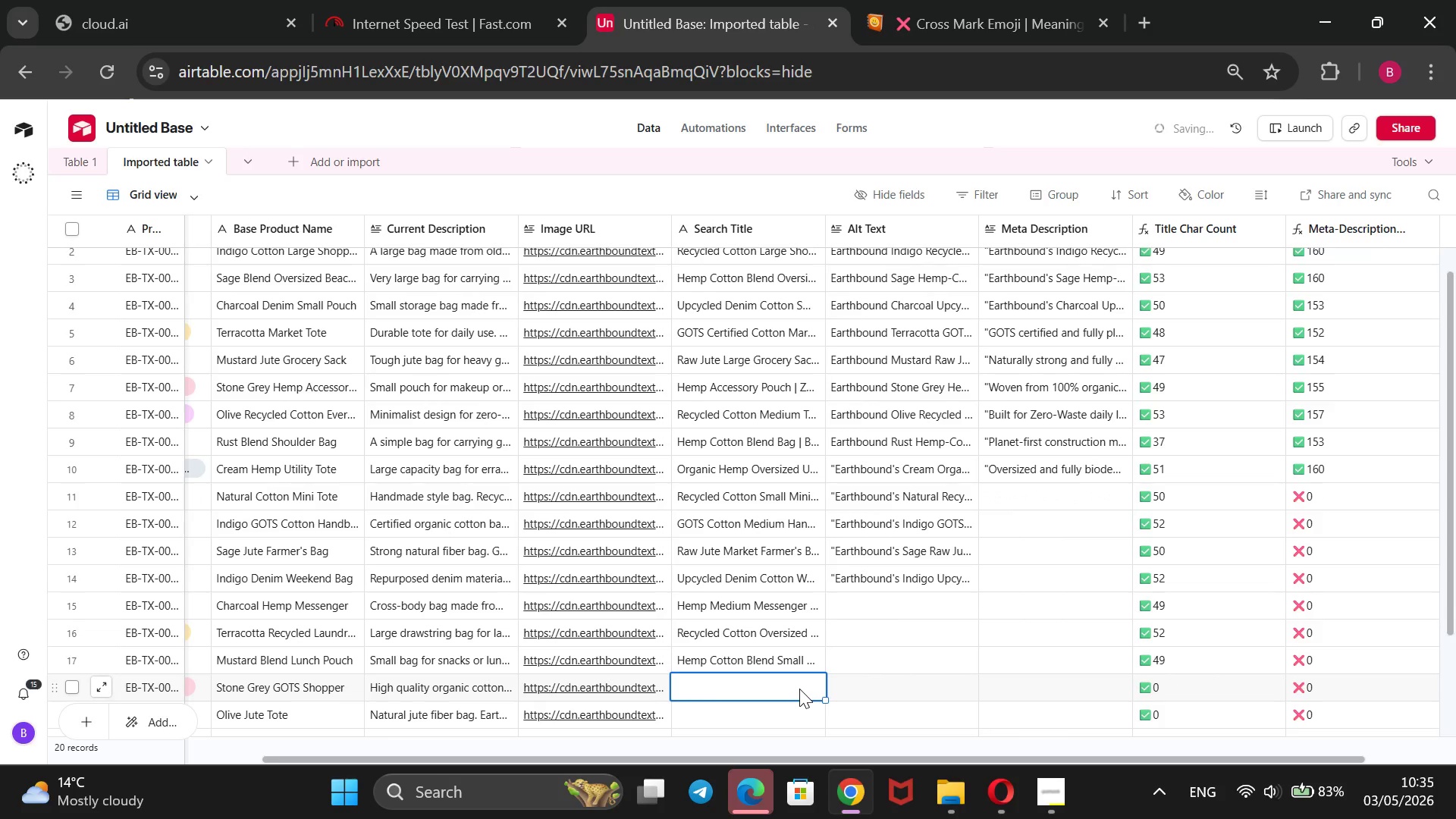 
type(GOTS Certified Cotton l)
key(Backspace)
type(Large Shopper | Plastic )
key(Backspace)
type(-Free Bag)
 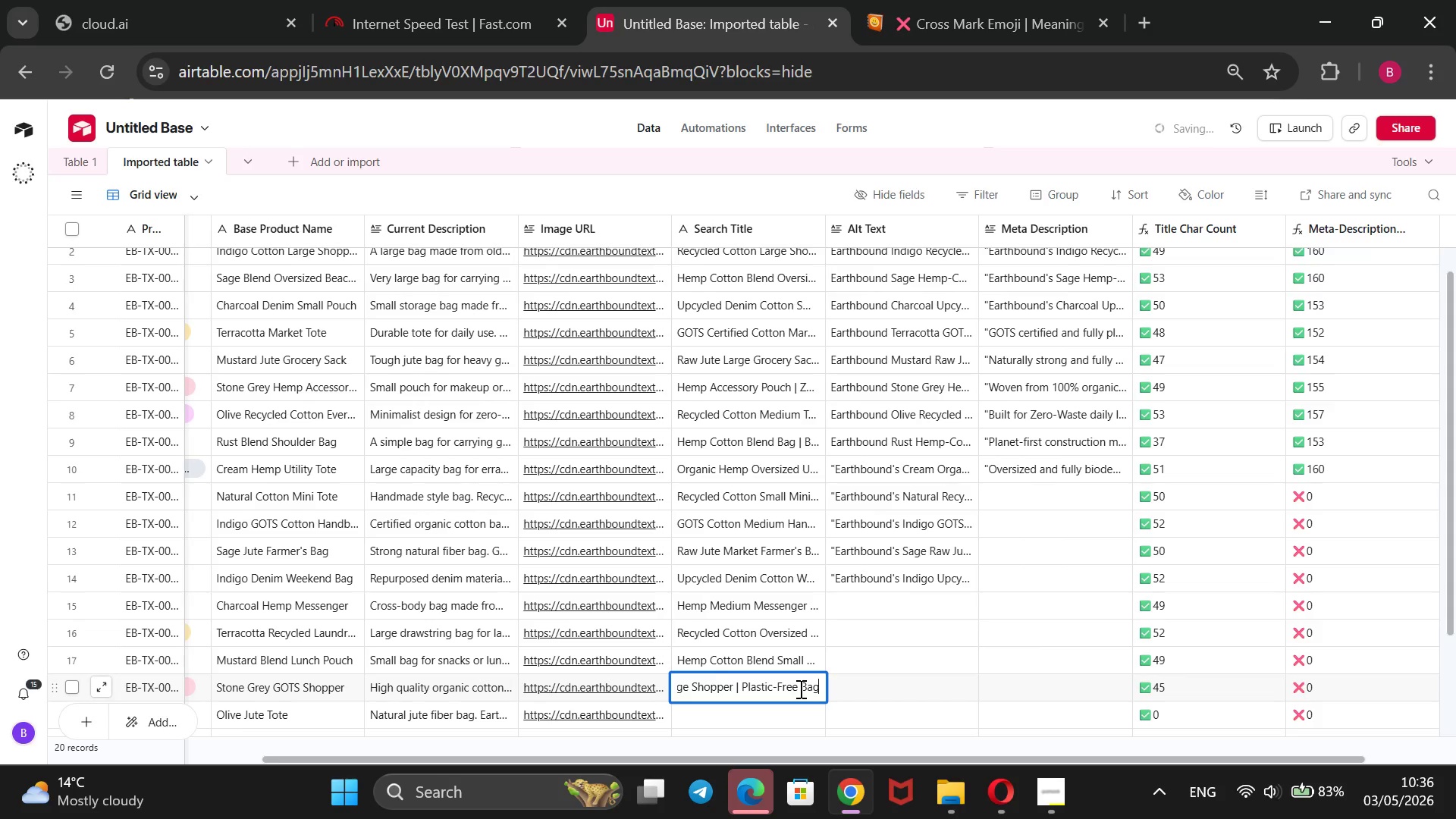 
key(Enter)
 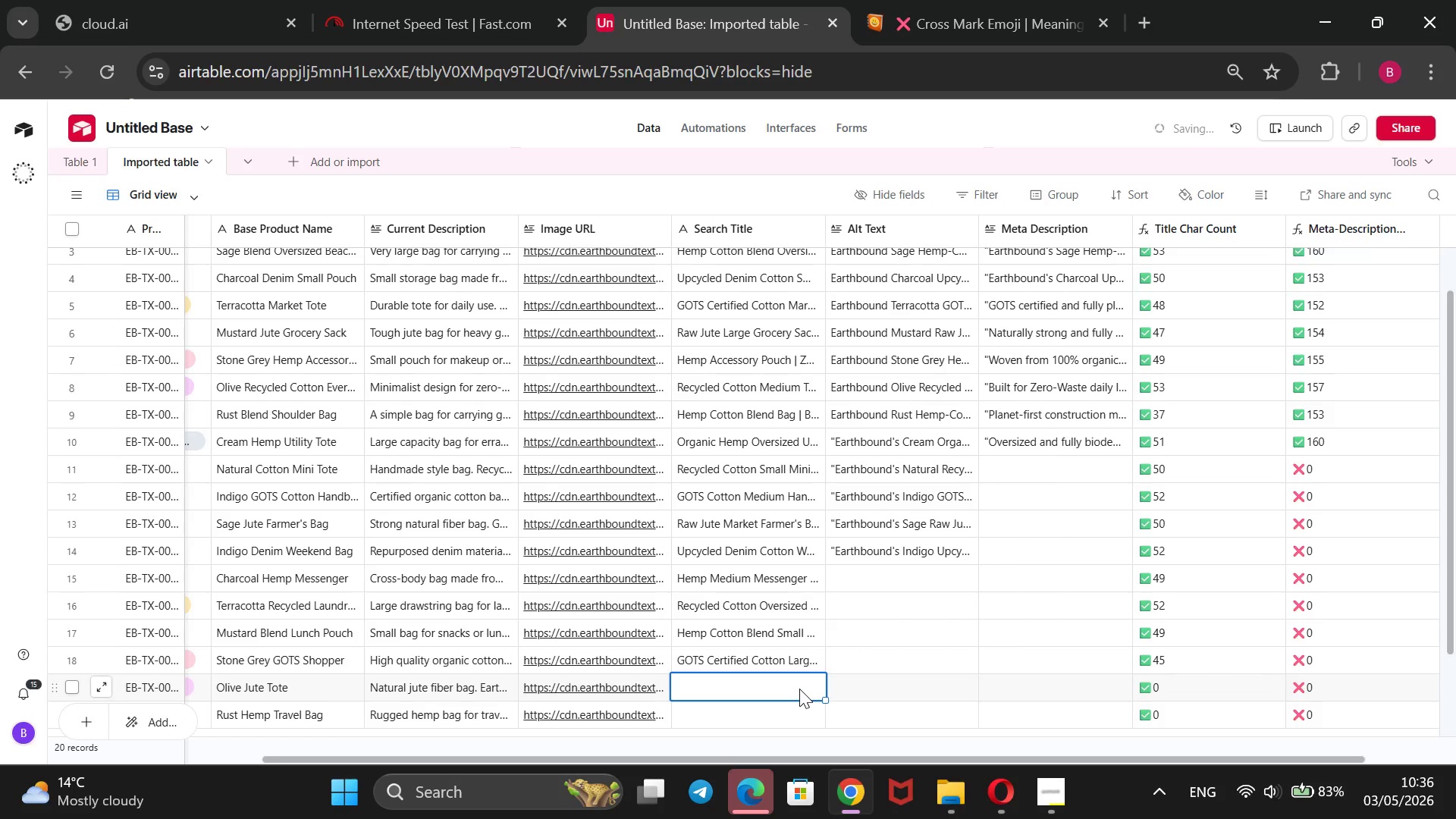 
type(Raw Jute Medium Tote | Bo)
key(Backspace)
type(iodegradable Everyday Bag)
 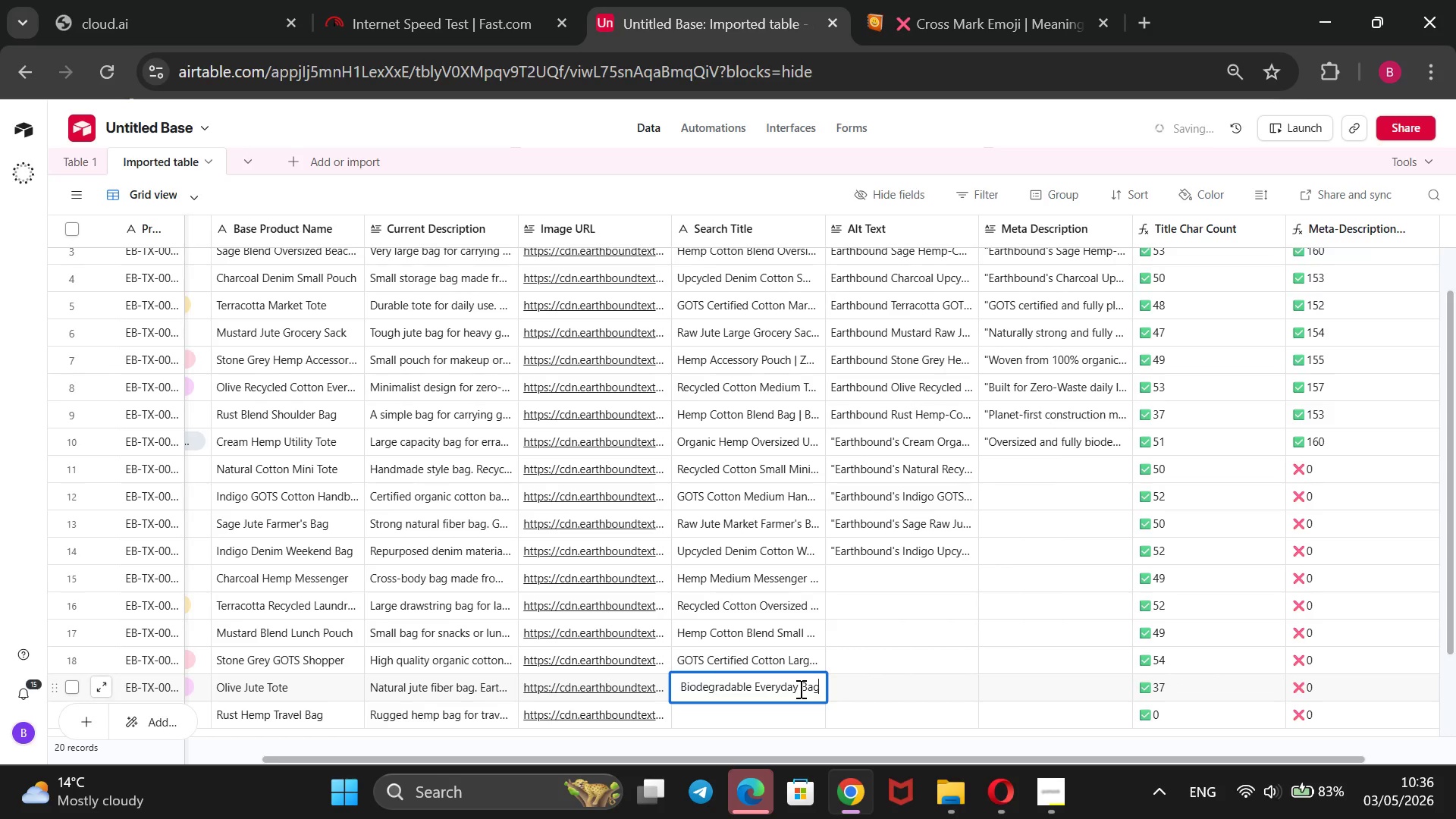 
key(Enter)
 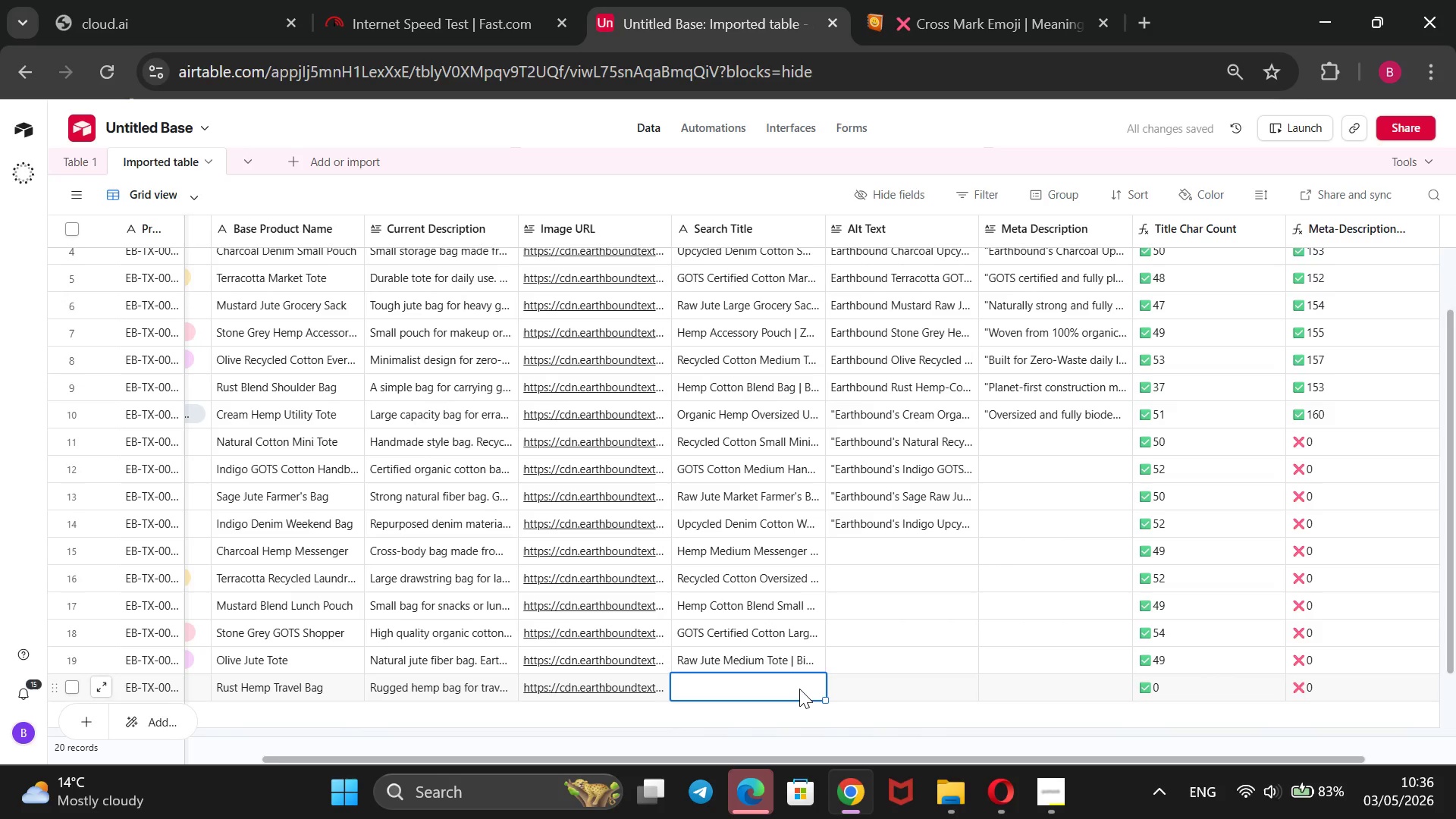 
wait(6.31)
 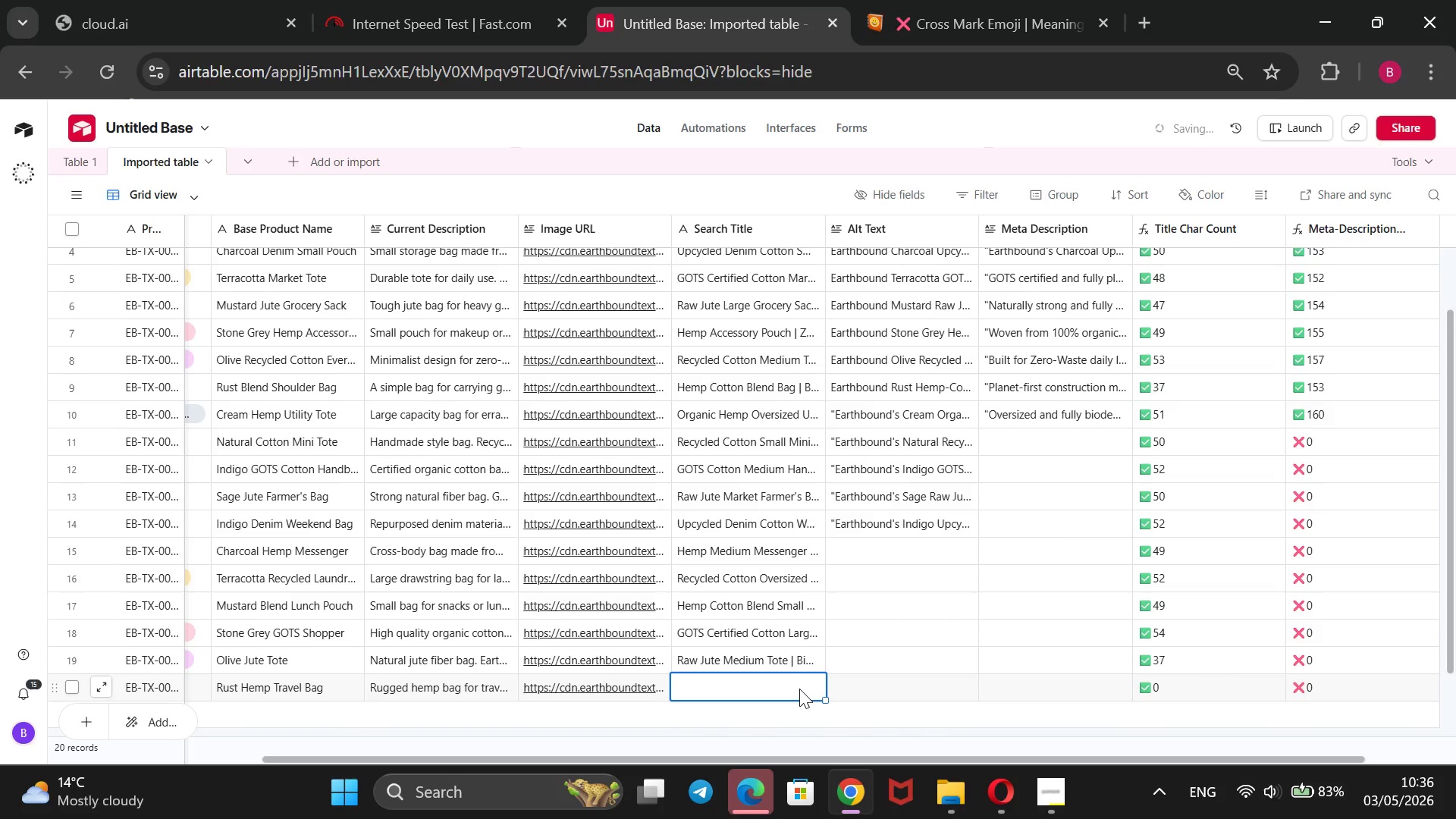 
type(Organic Hemp LAG)
key(Backspace)
type(R)
key(Backspace)
key(Backspace)
type(arge Travel Nag)
key(Backspace)
key(Backspace)
key(Backspace)
type(Bag | Bioder)
key(Backspace)
type(gradable Carry)
 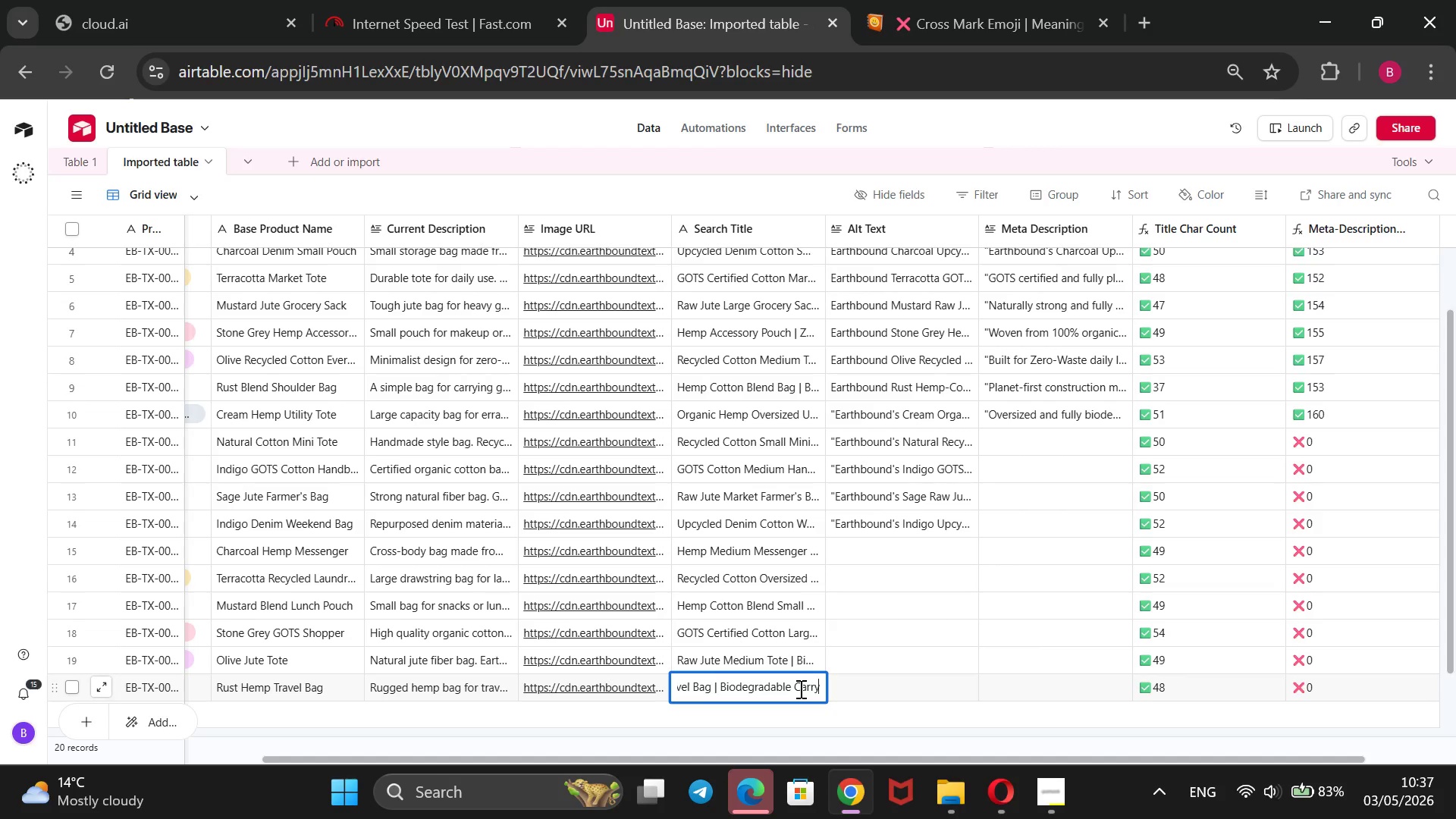 
wait(6.17)
 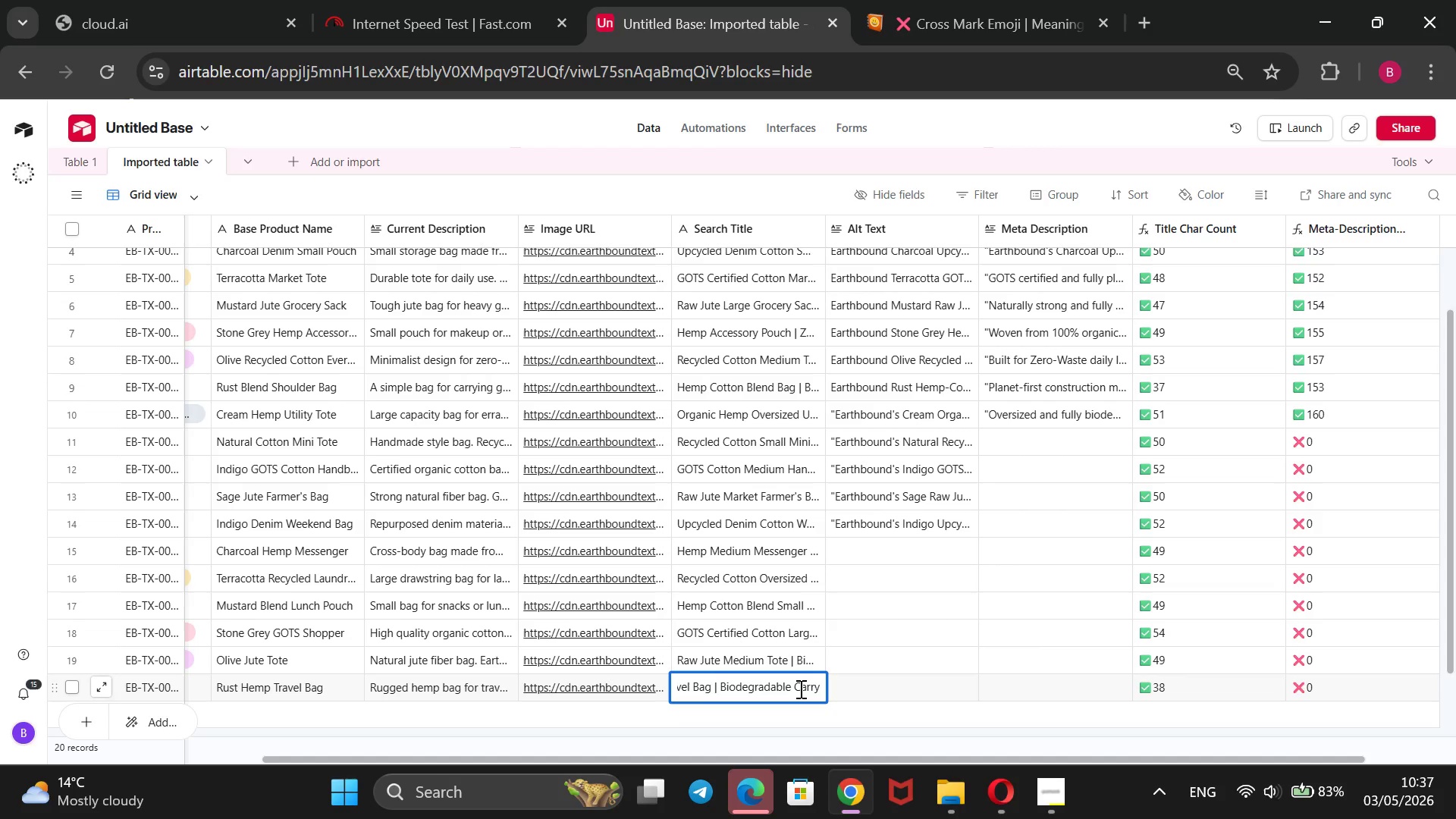 
left_click([905, 689])
 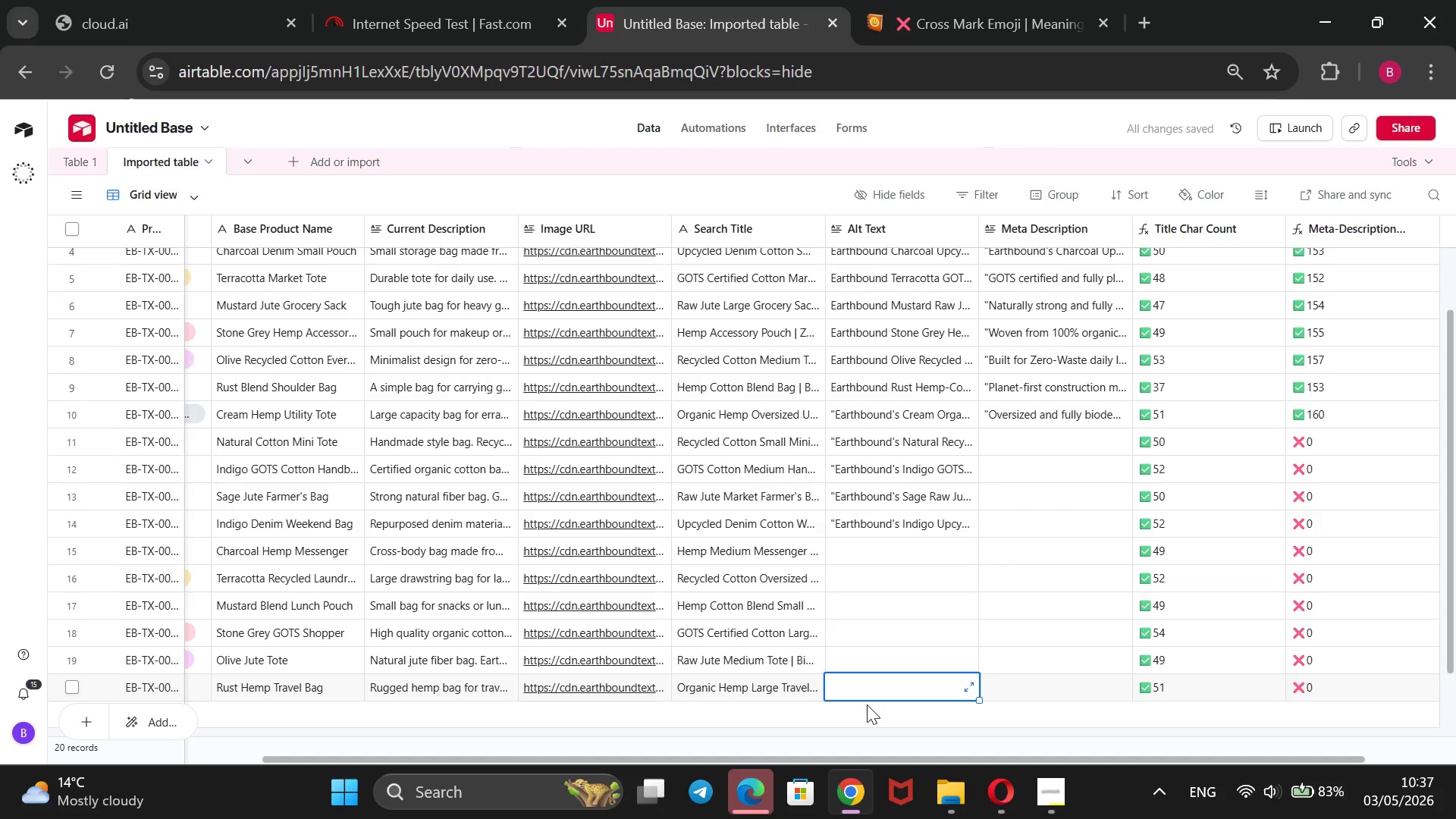 
type(Earthbound`s Rust Organic Hemp Large Travel Abag)
key(Backspace)
key(Backspace)
key(Backspace)
key(Backspace)
type(Bag is fully biodegradable and ruggedly engineered)
 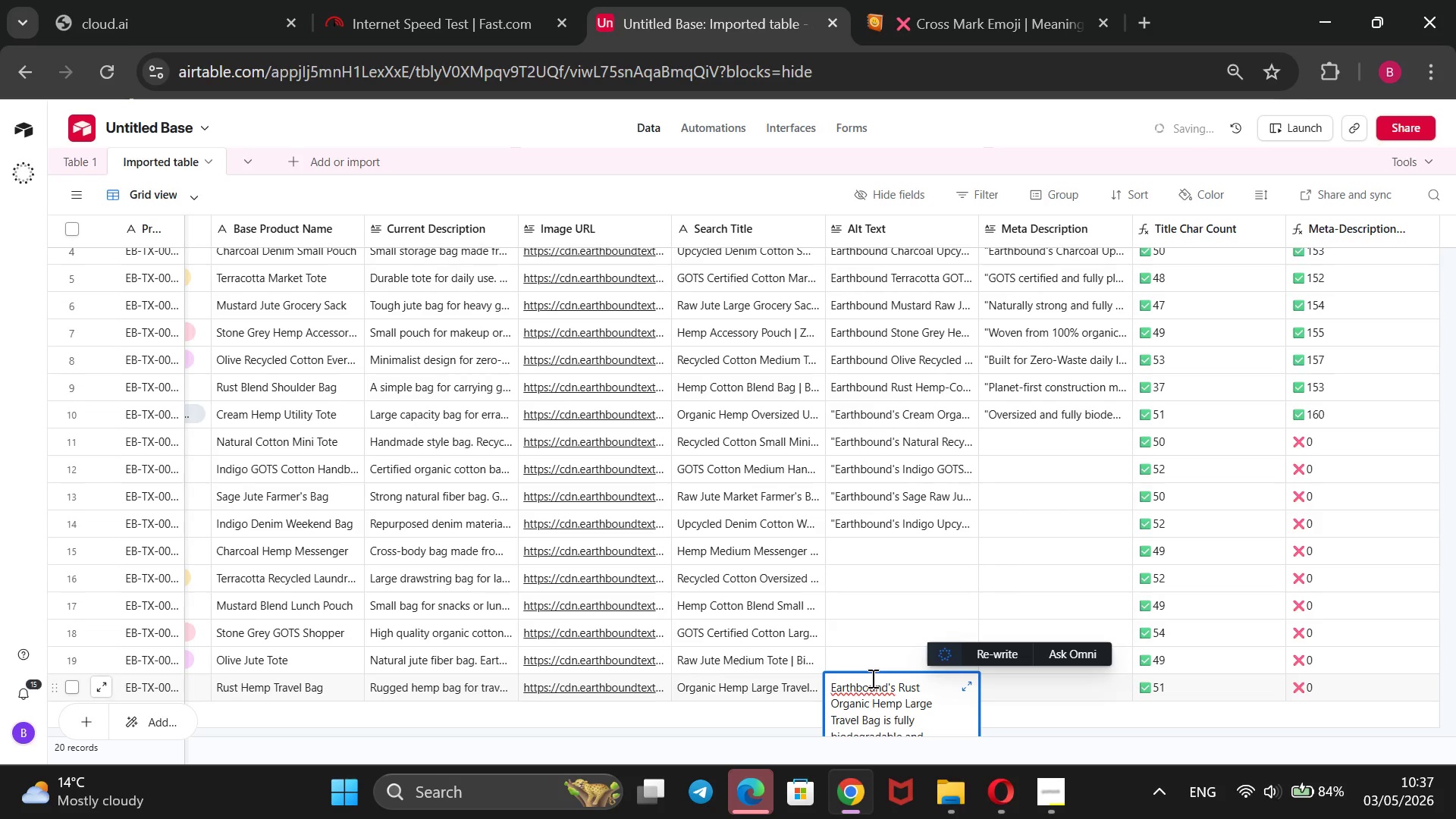 
scroll: coordinate [855, 444], scroll_direction: down, amount: 84.0
 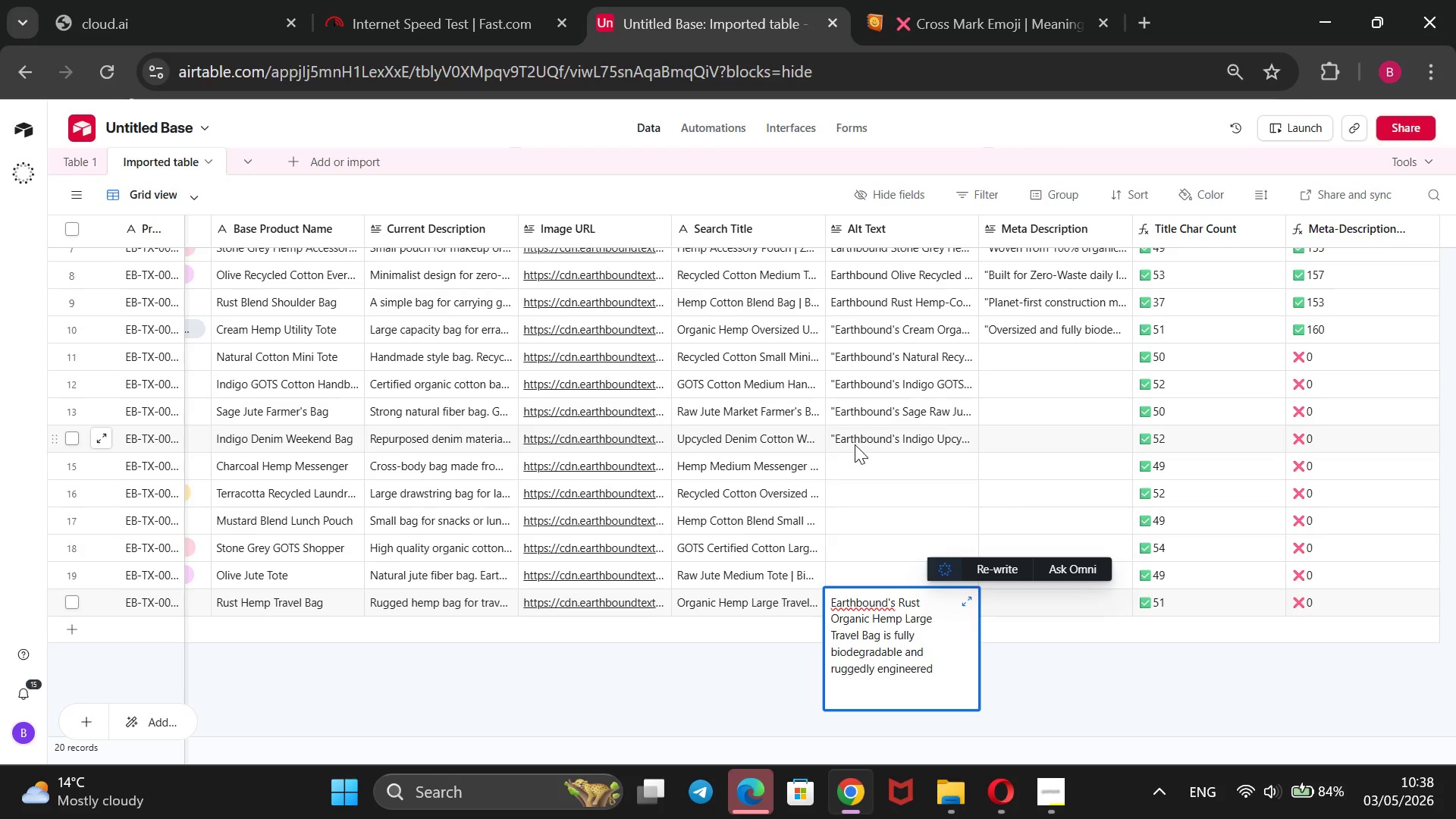 
wait(57.66)
 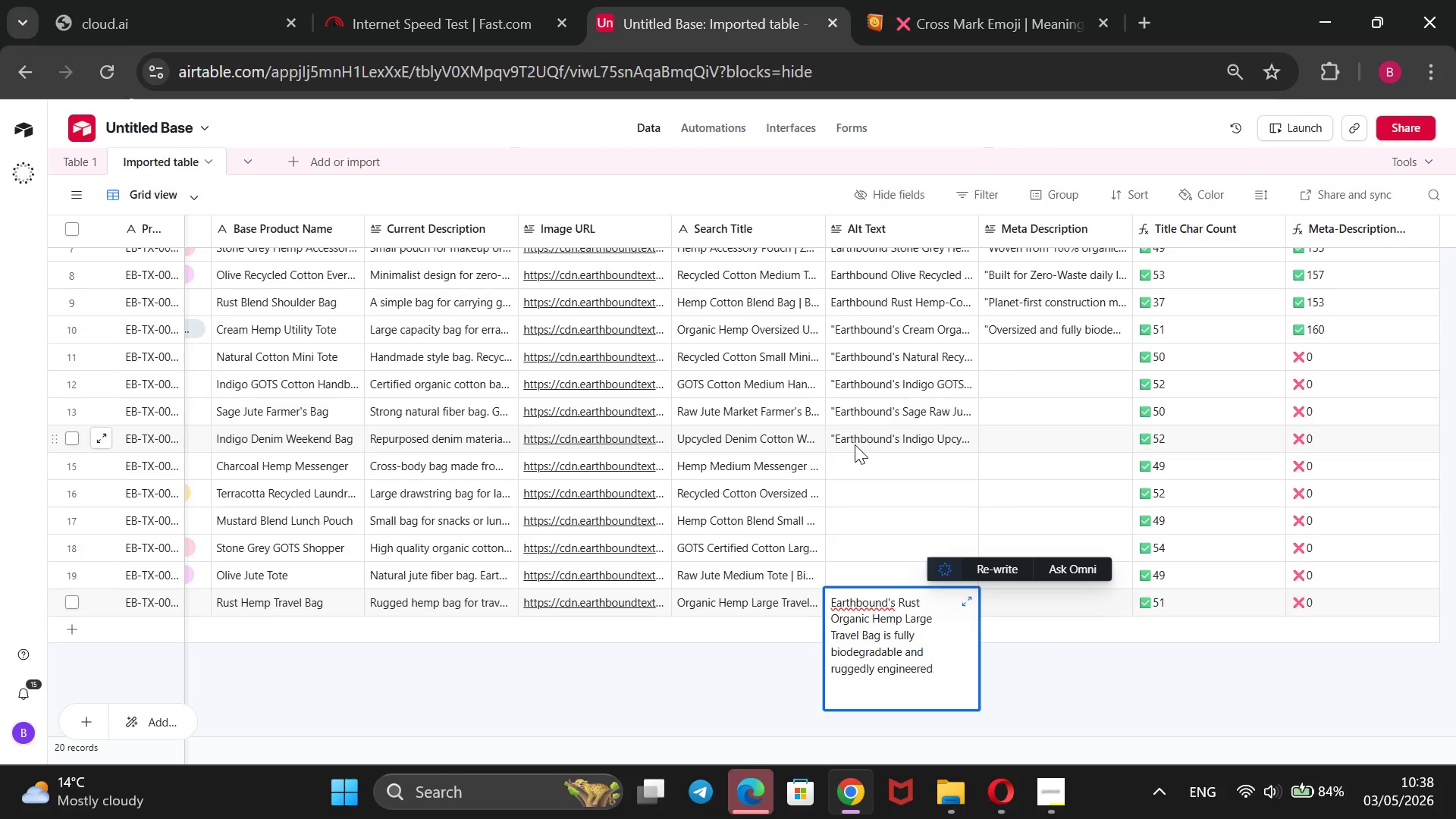 
scroll: coordinate [855, 444], scroll_direction: up, amount: 2.0
 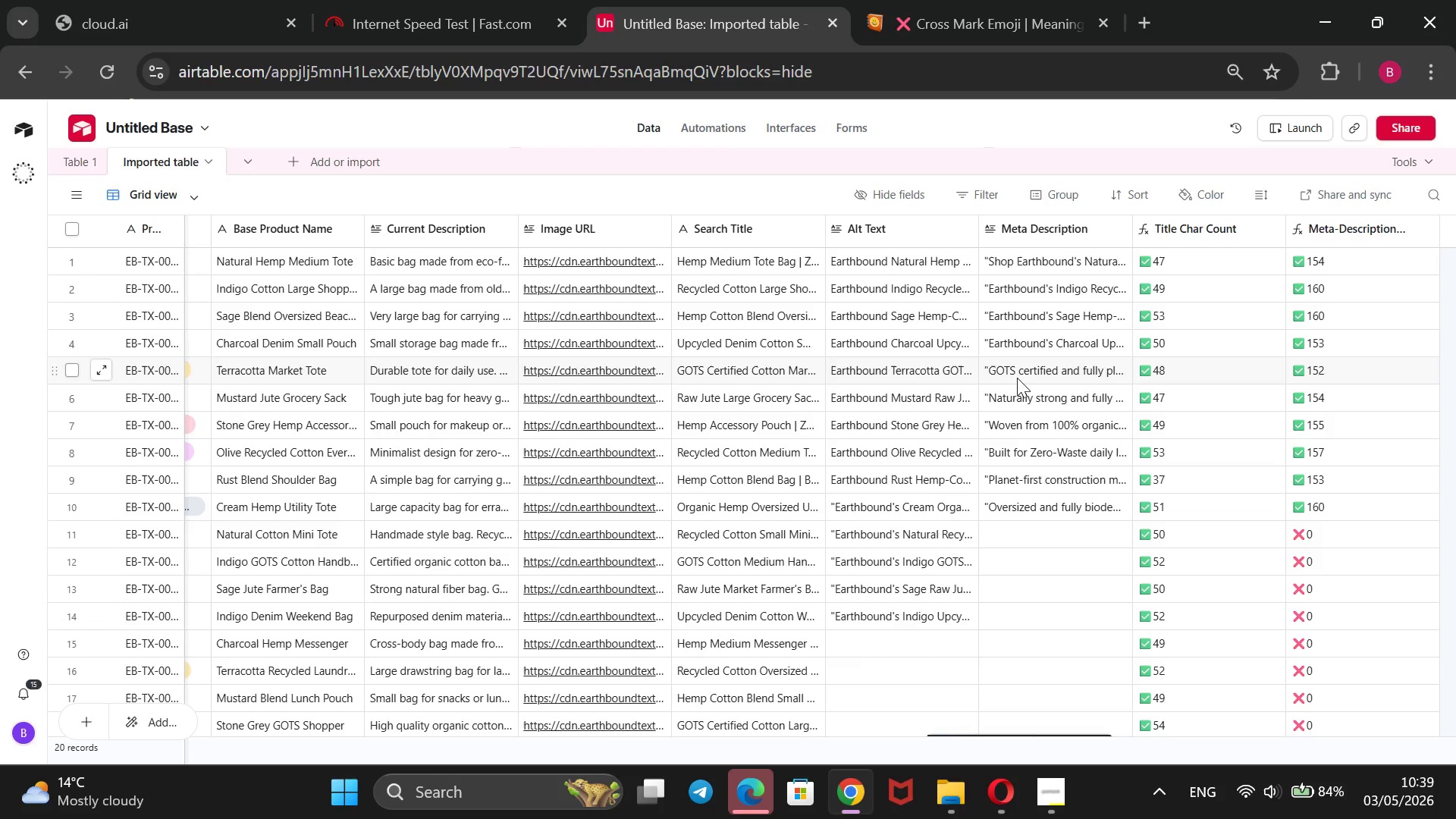 
wait(34.0)
 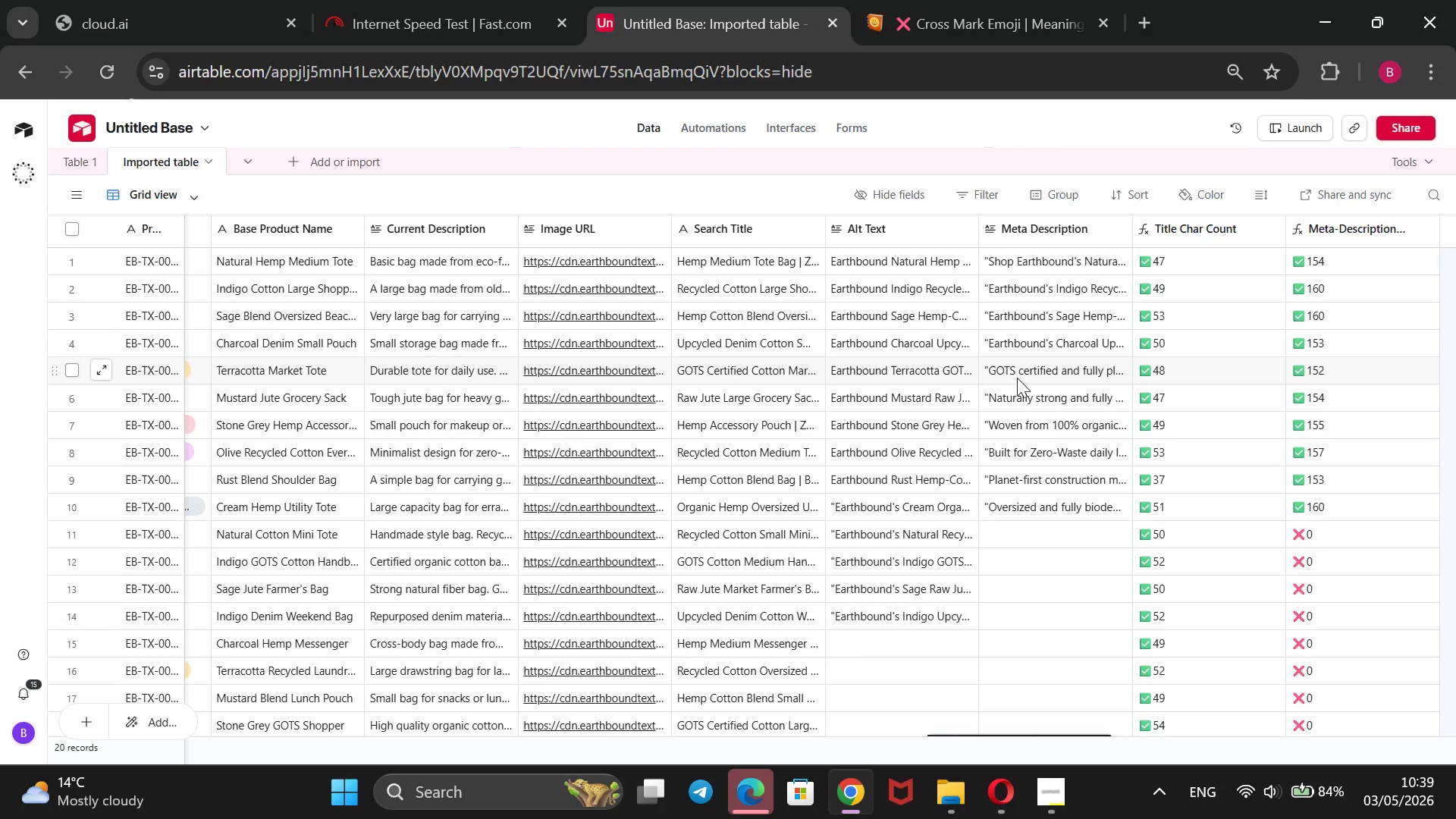 
left_click_drag(start_coordinate=[974, 277], to_coordinate=[965, 281])
 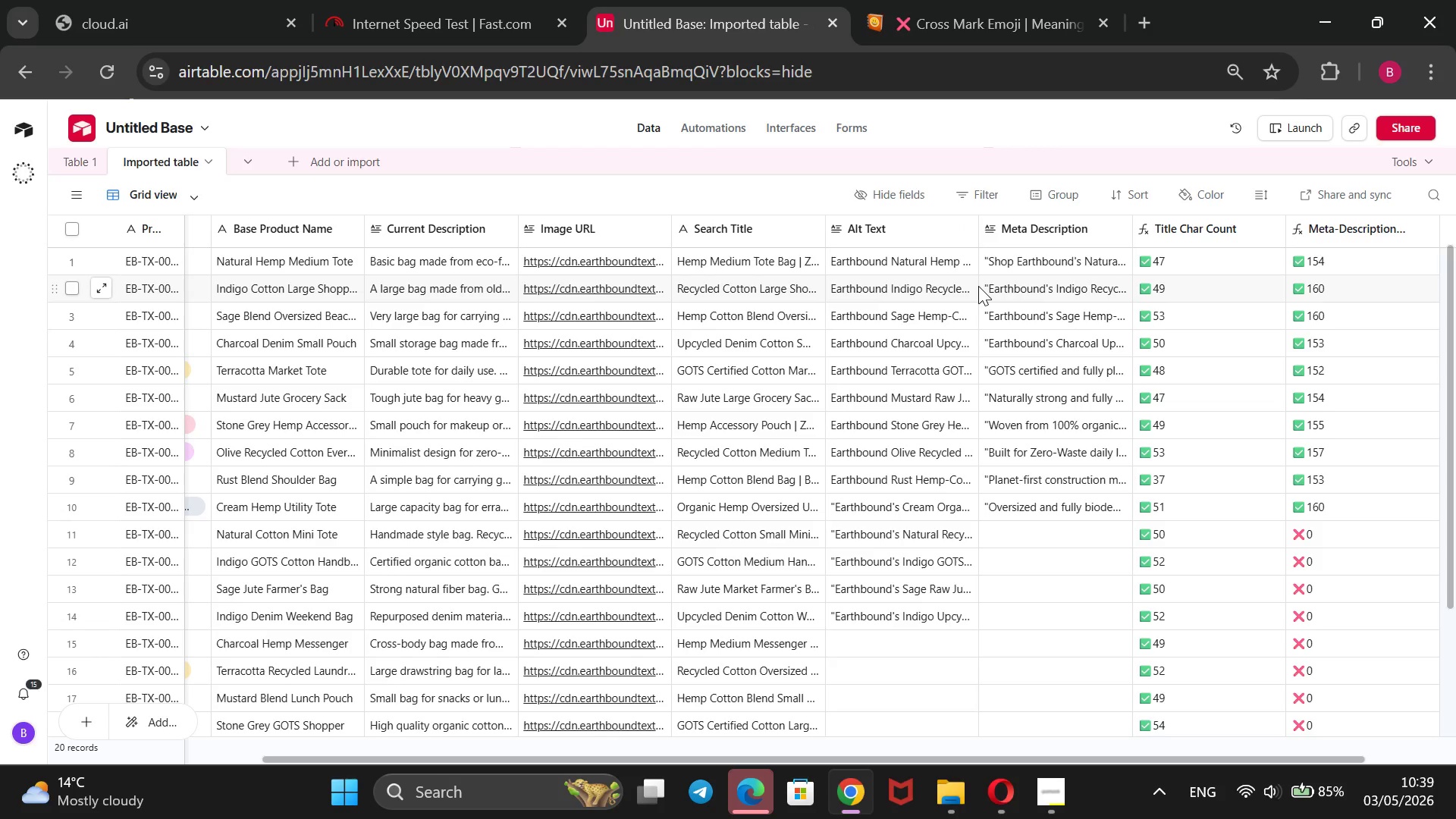 
wait(5.94)
 